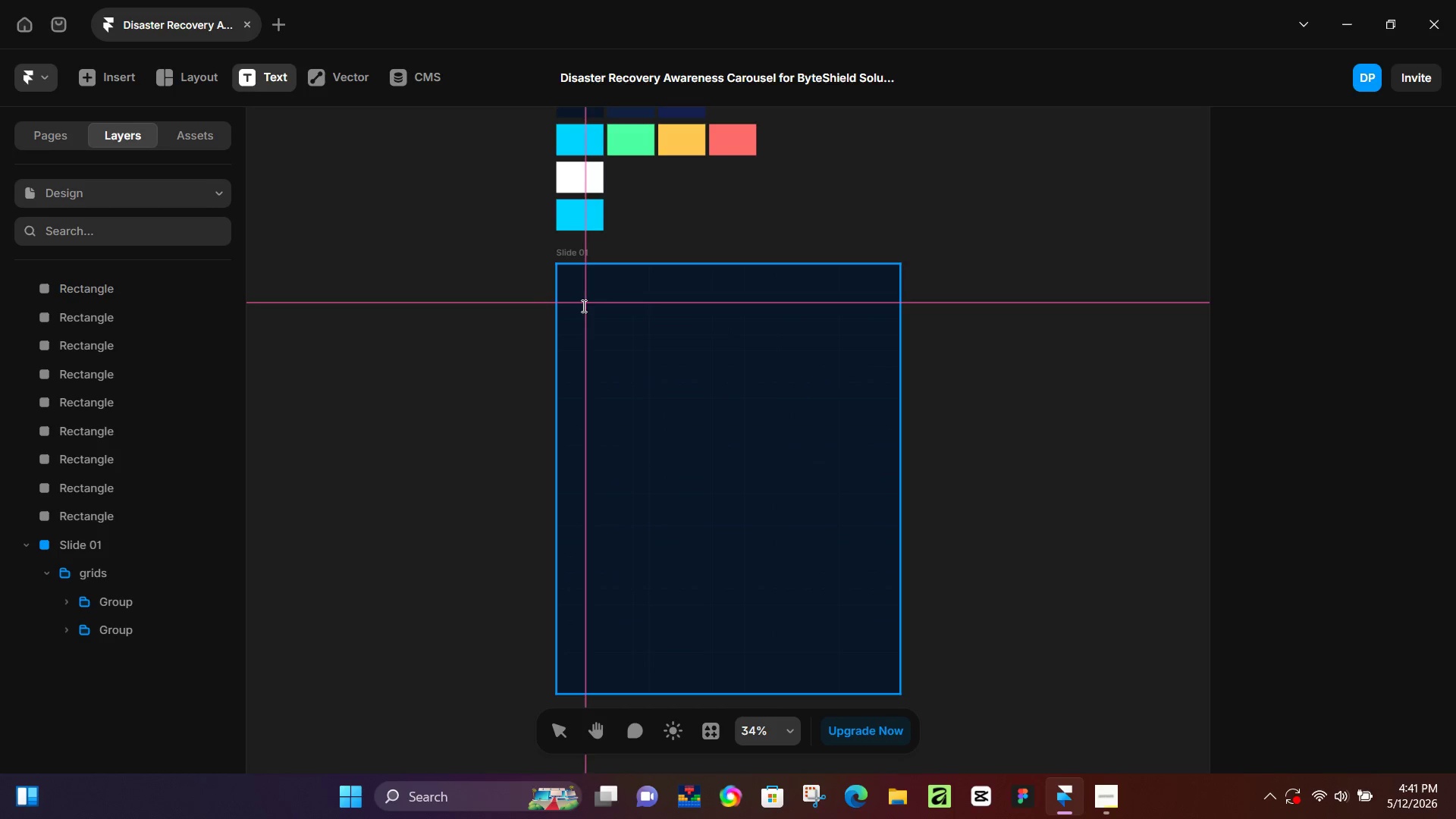 
left_click([582, 306])
 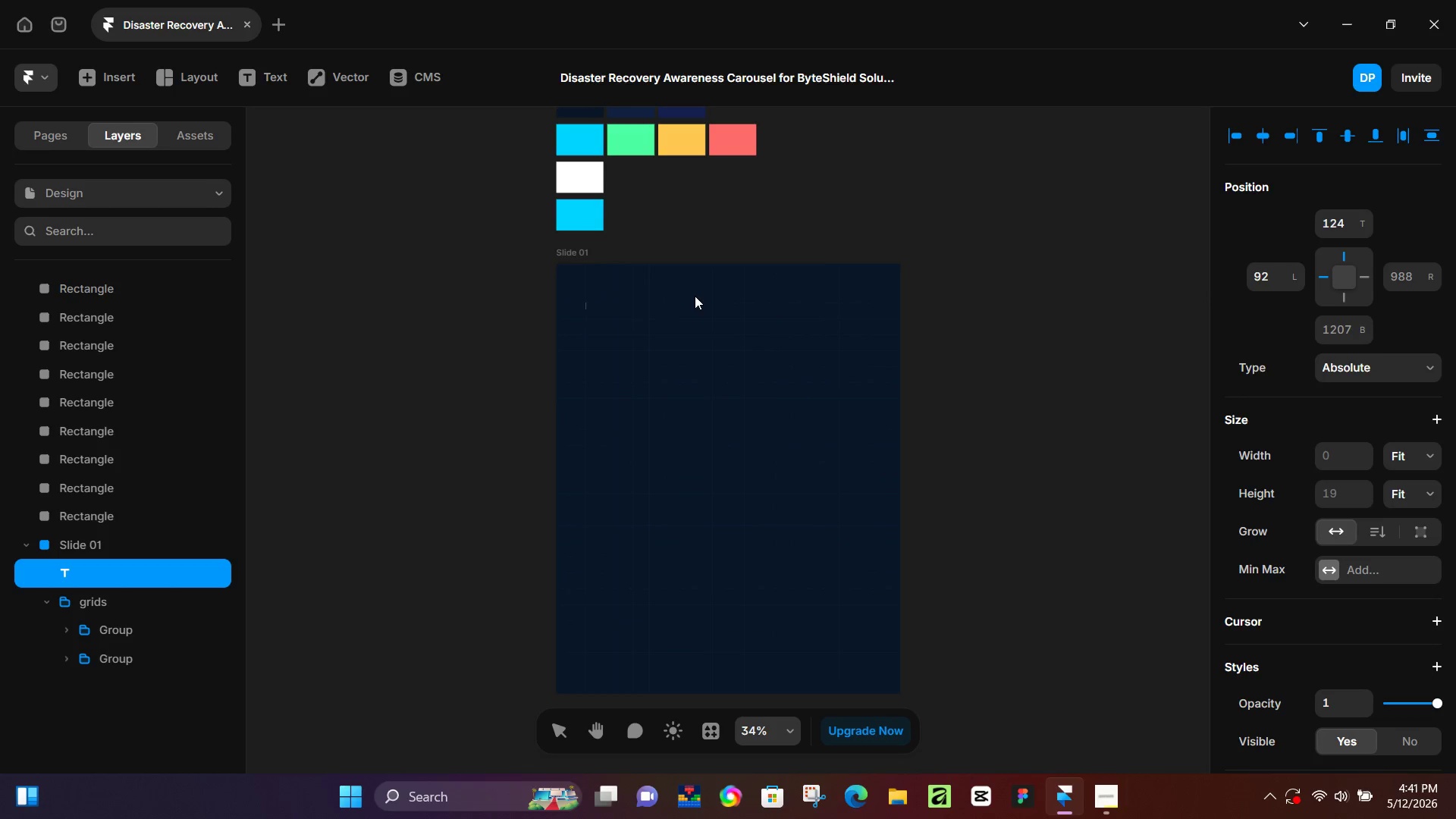 
type(THE )
key(Backspace)
key(Backspace)
key(Backspace)
key(Backspace)
key(Backspace)
type(- THE BYTESHIELD SOLUTIONS)
 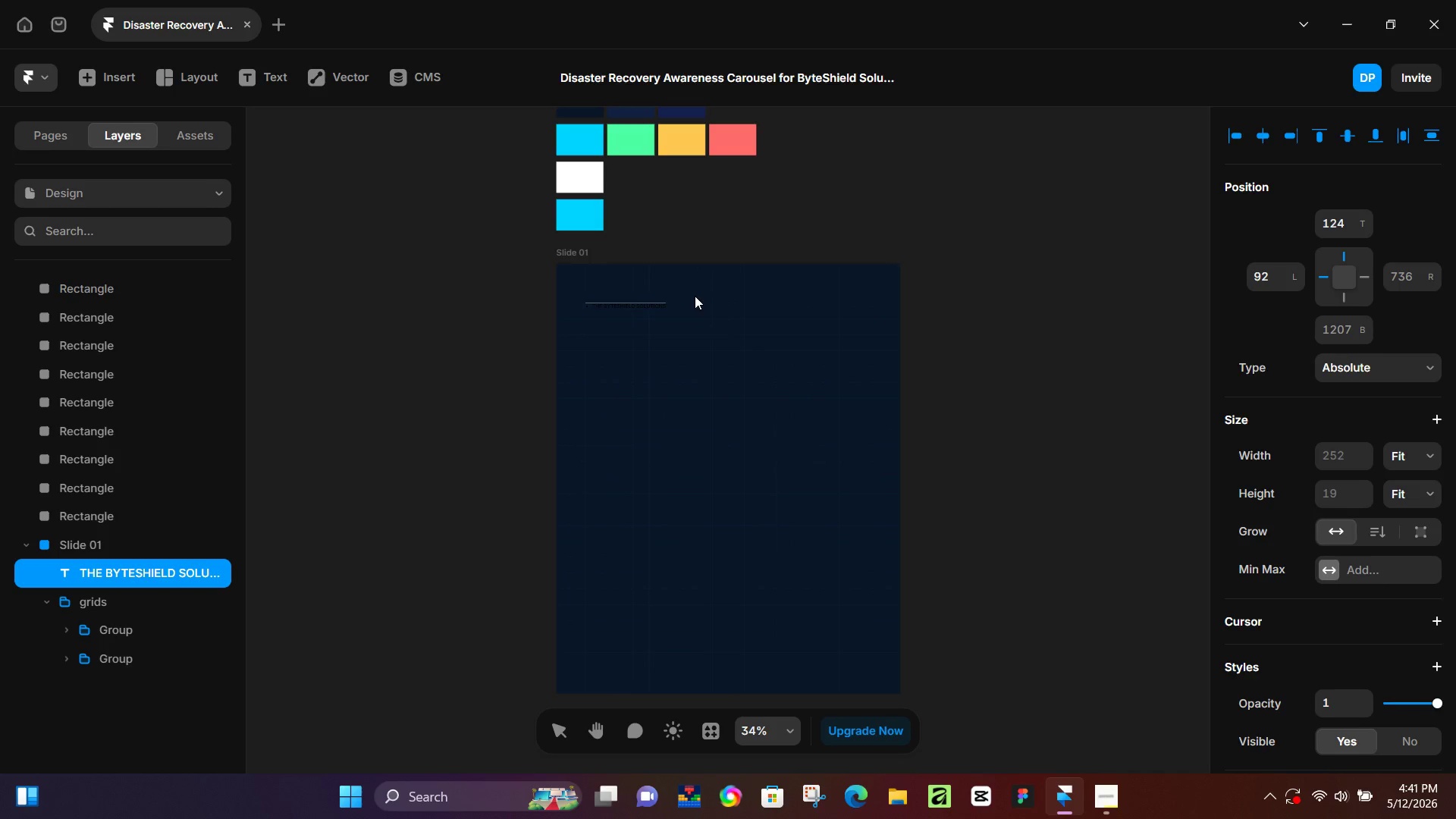 
key(Control+A)
 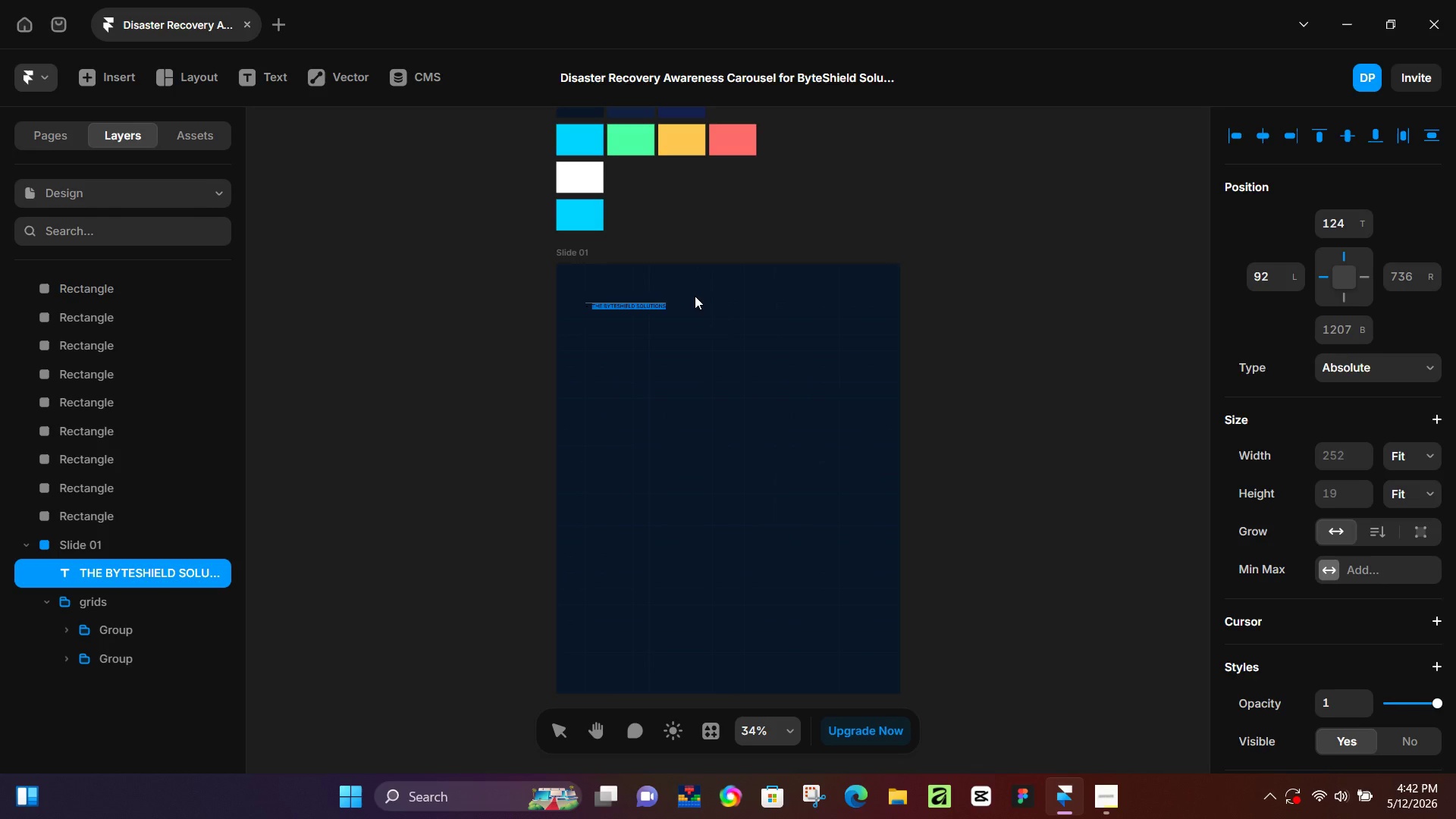 
wait(100.97)
 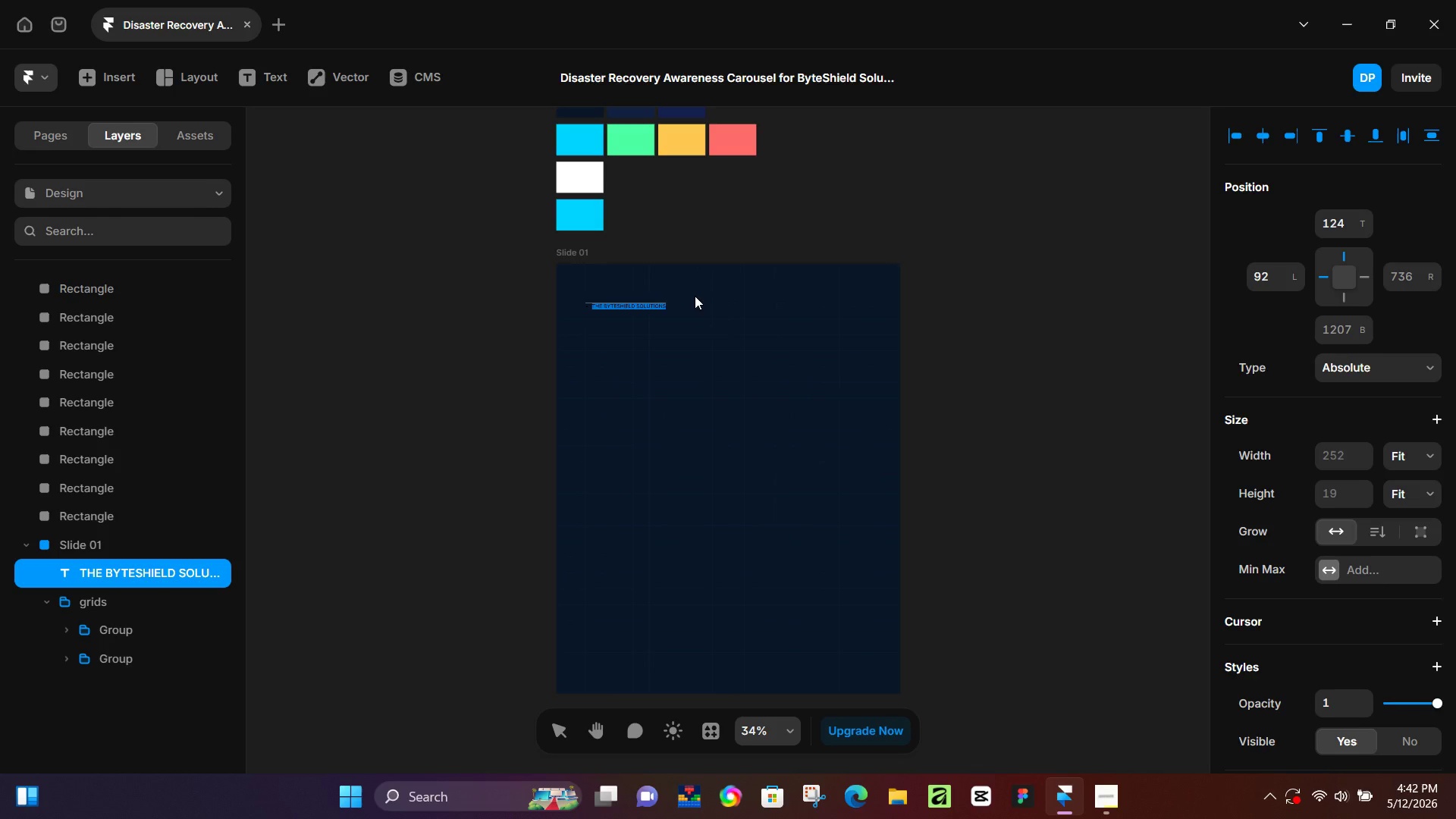 
hold_key(key=ControlLeft, duration=0.47)
 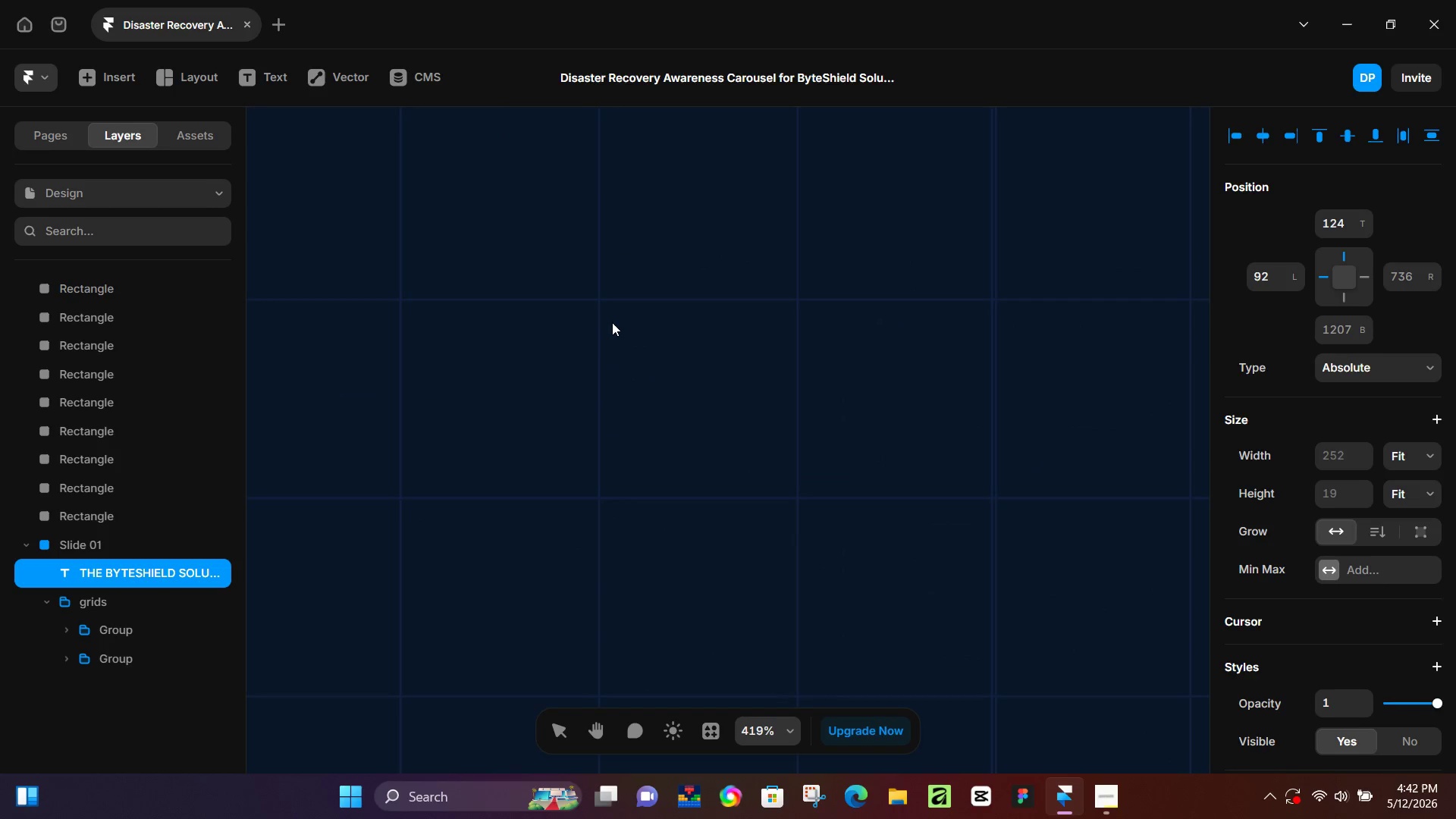 
hold_key(key=ControlLeft, duration=0.42)
 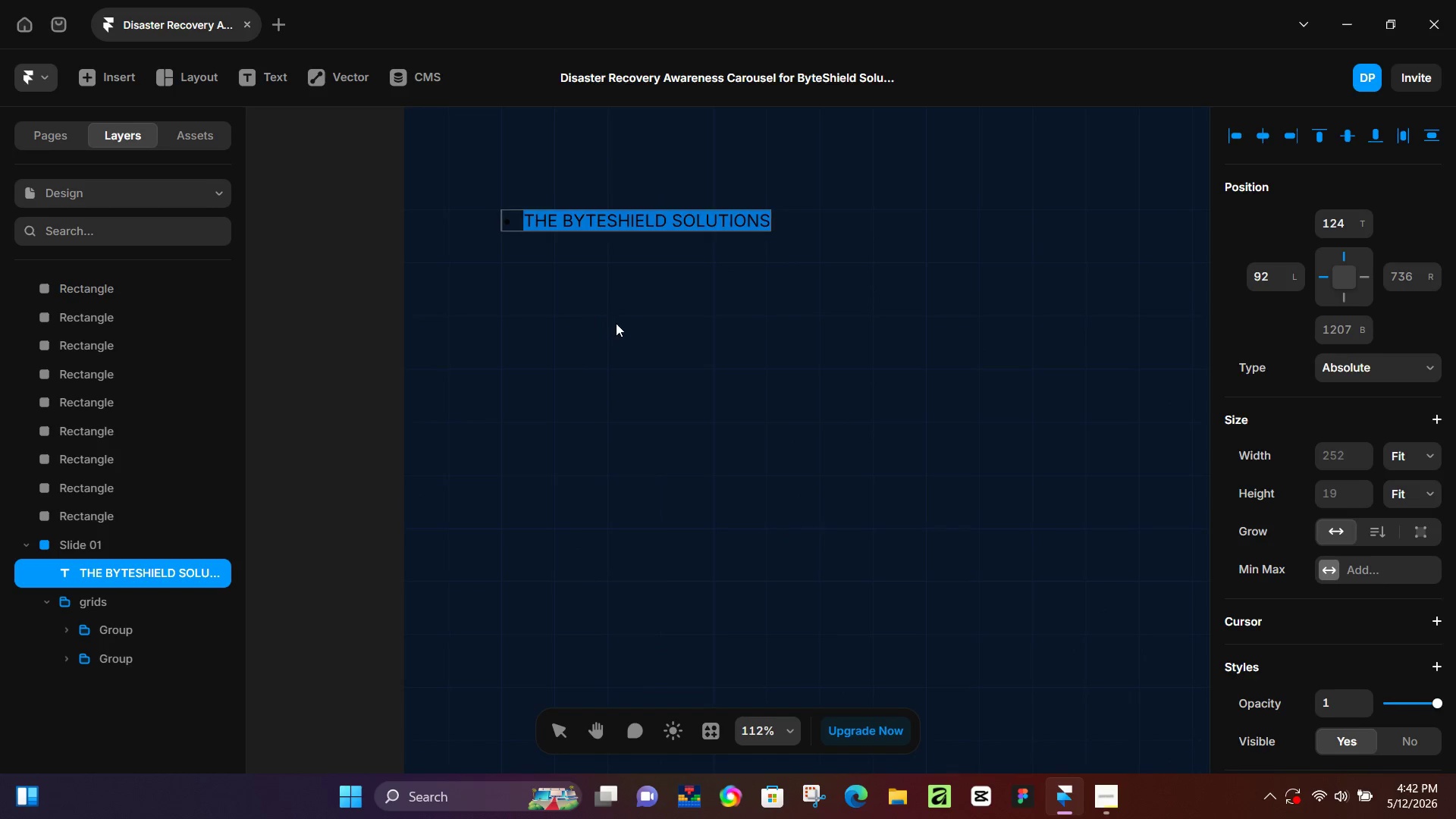 
scroll: coordinate [619, 337], scroll_direction: up, amount: 7.0
 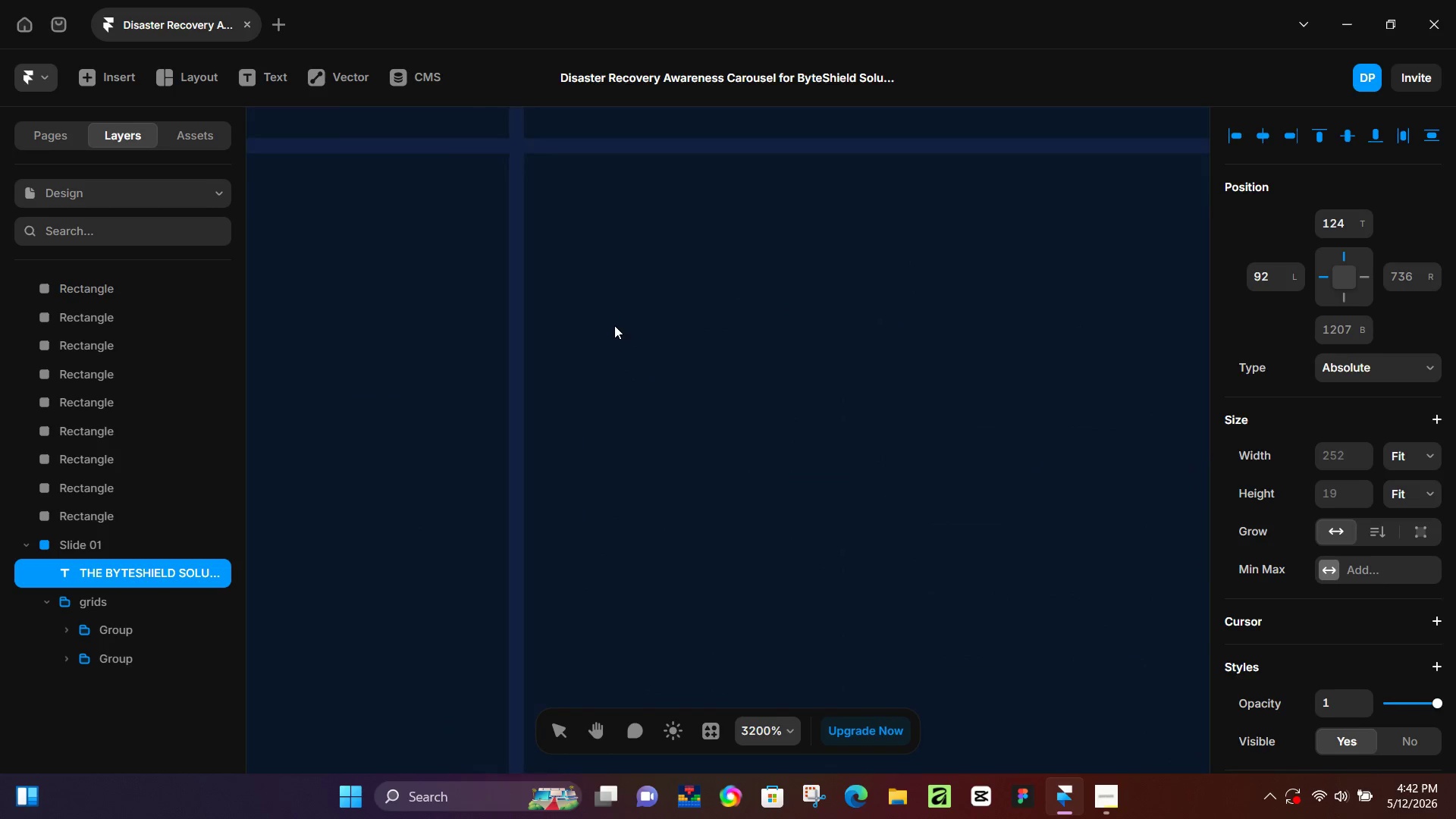 
hold_key(key=ControlLeft, duration=0.42)
scroll: coordinate [1329, 611], scroll_direction: down, amount: 8.0
 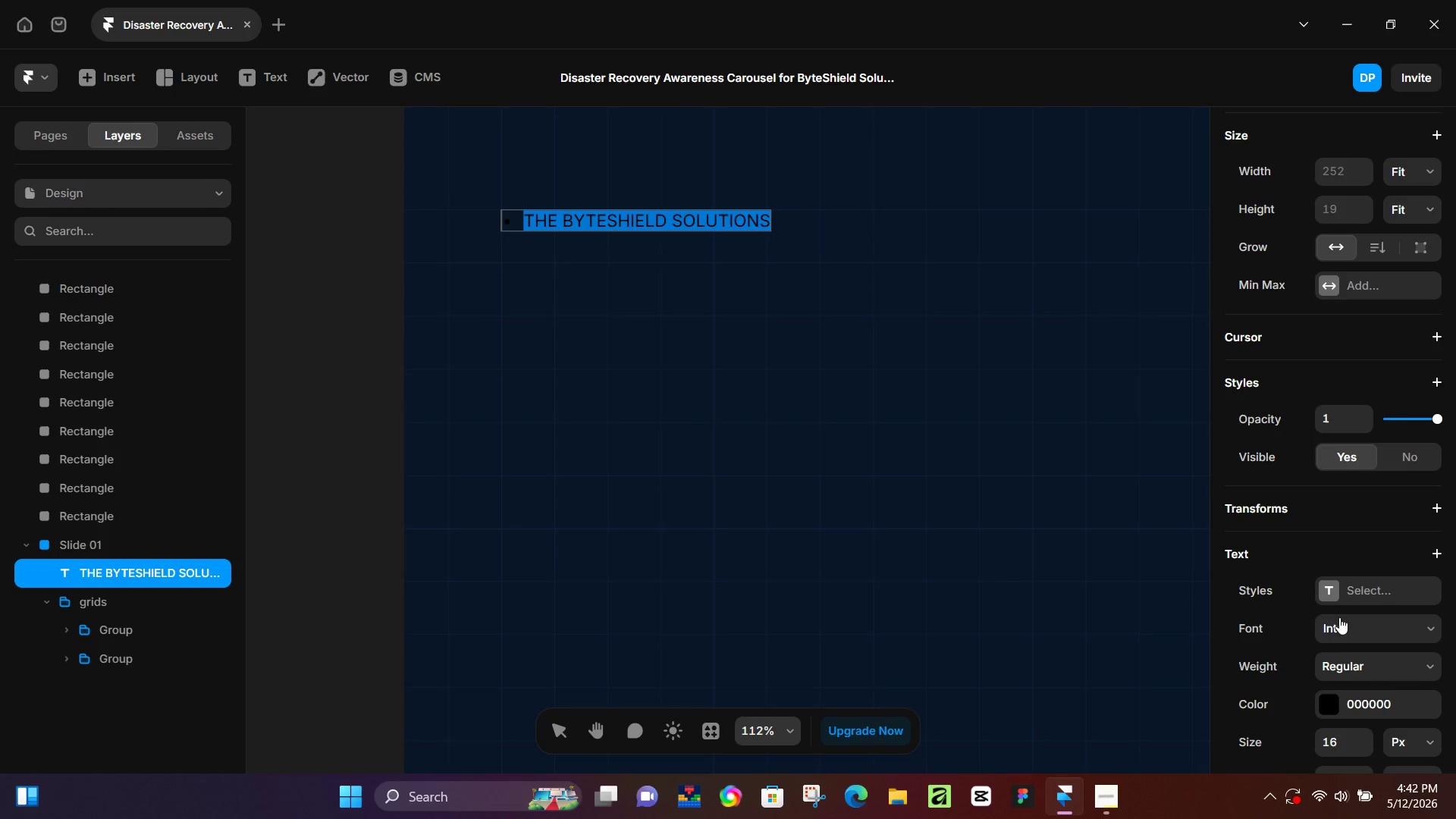 
left_click([1341, 627])
 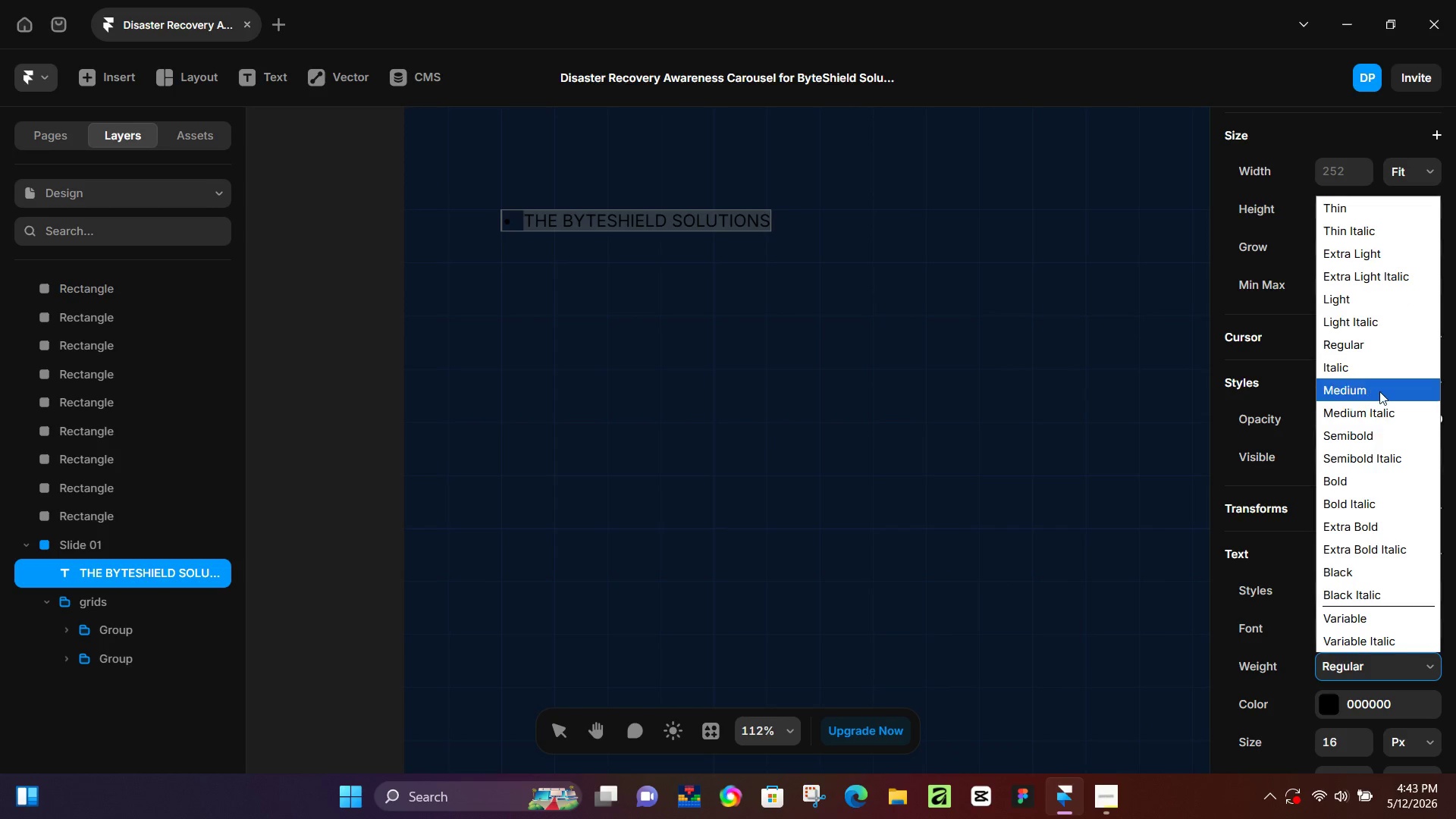 
left_click([1379, 391])
 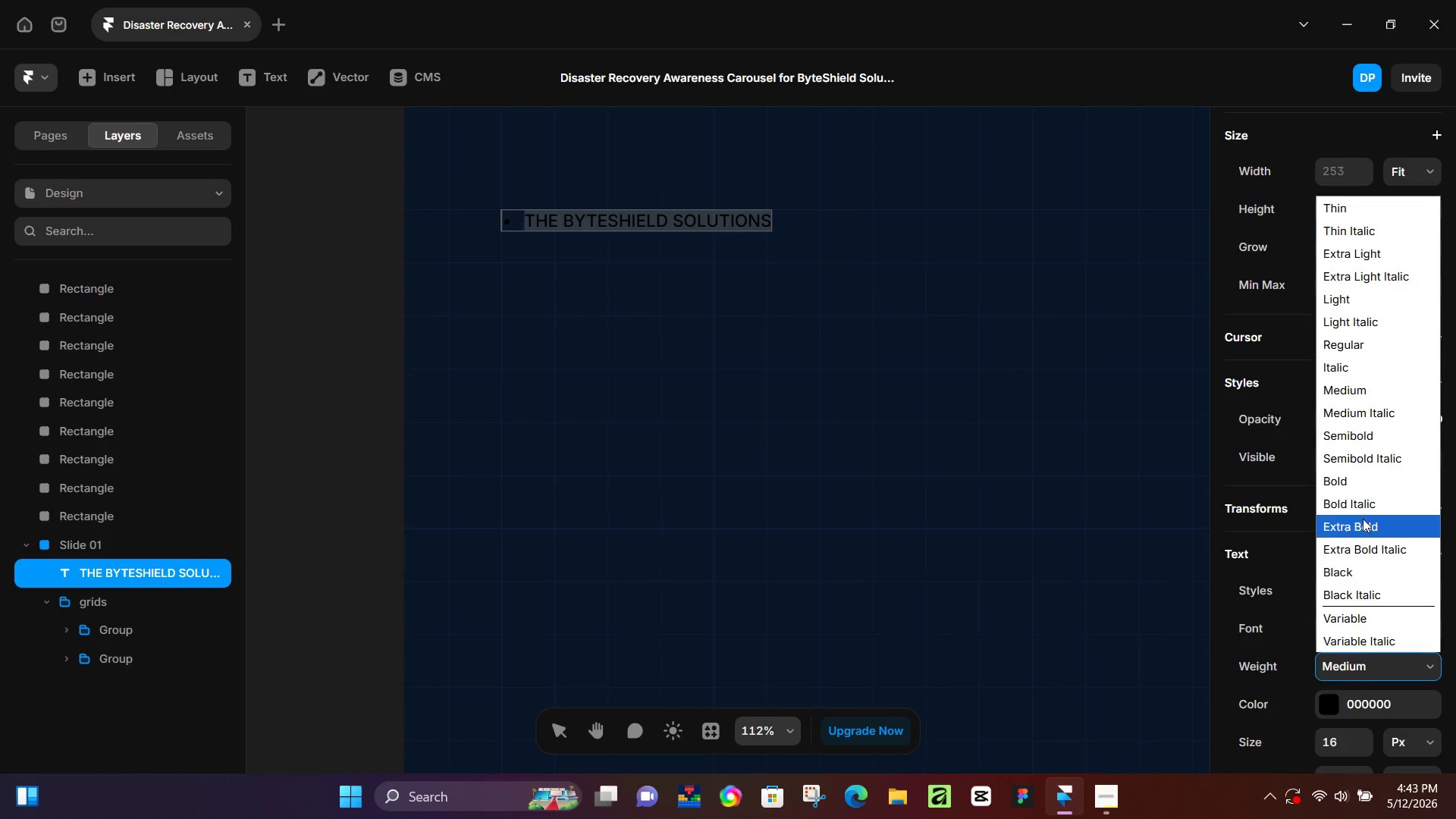 
left_click([1367, 476])
 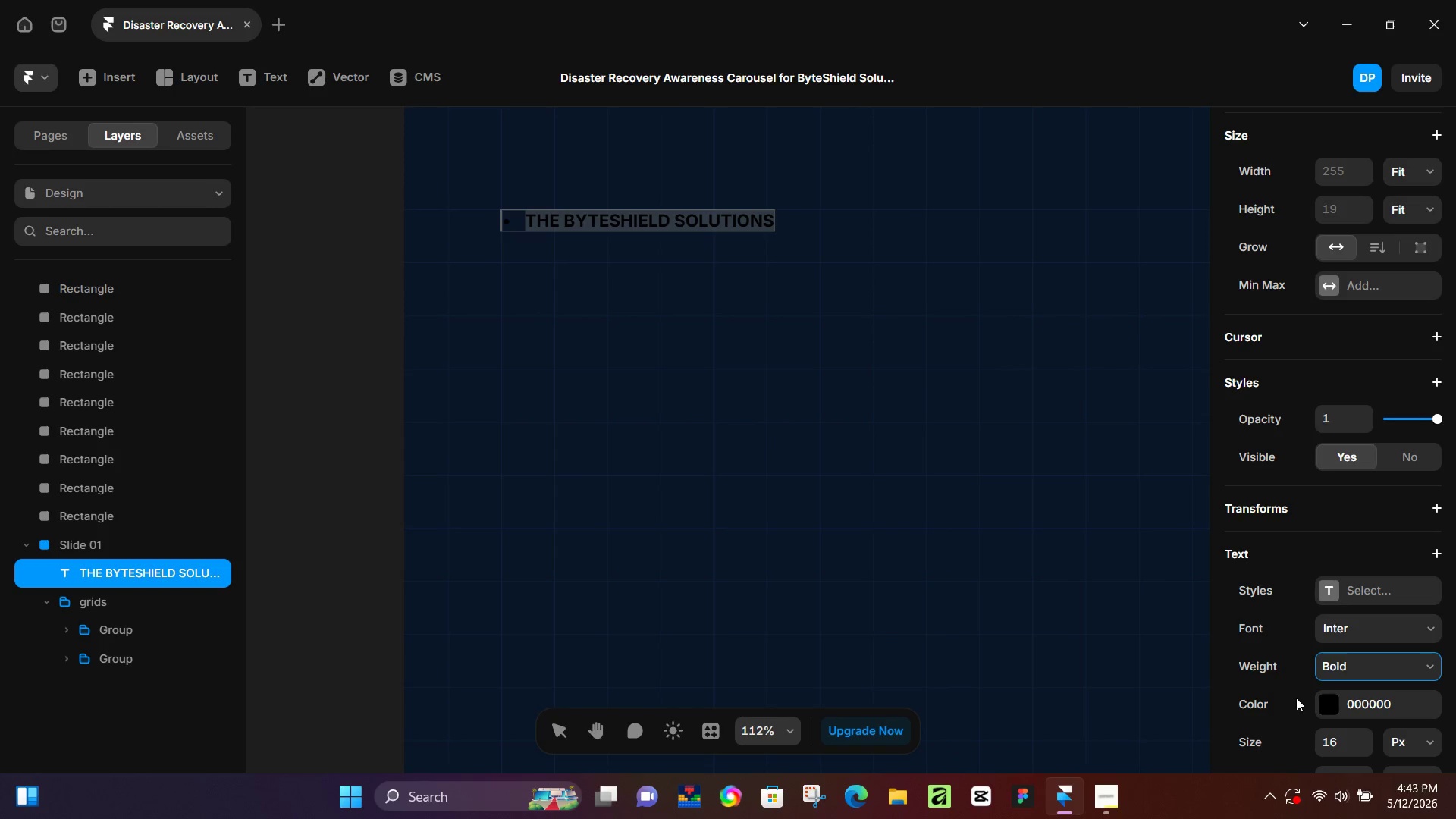 
hold_key(key=ControlLeft, duration=0.36)
 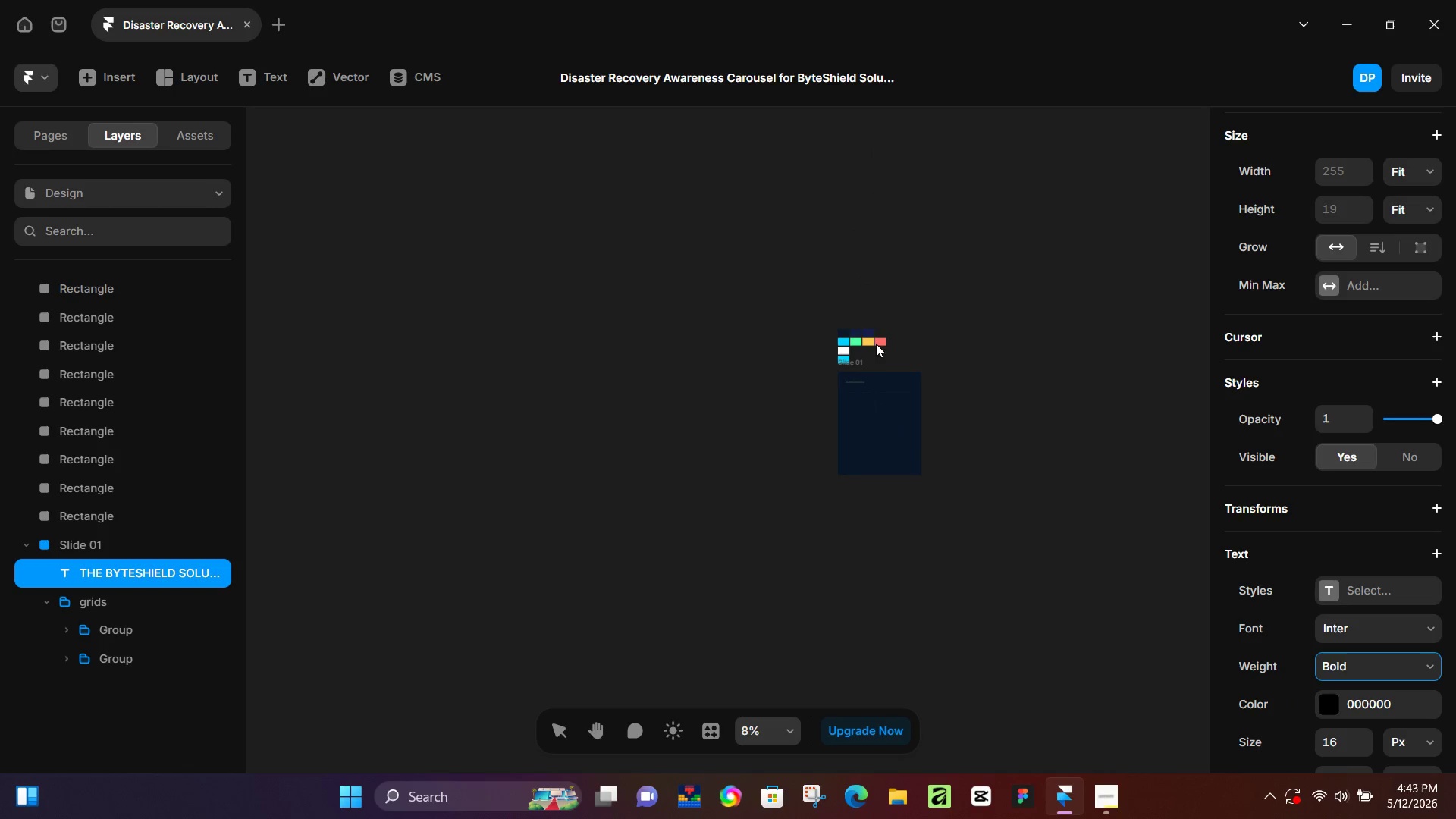 
key(Control+ControlLeft)
 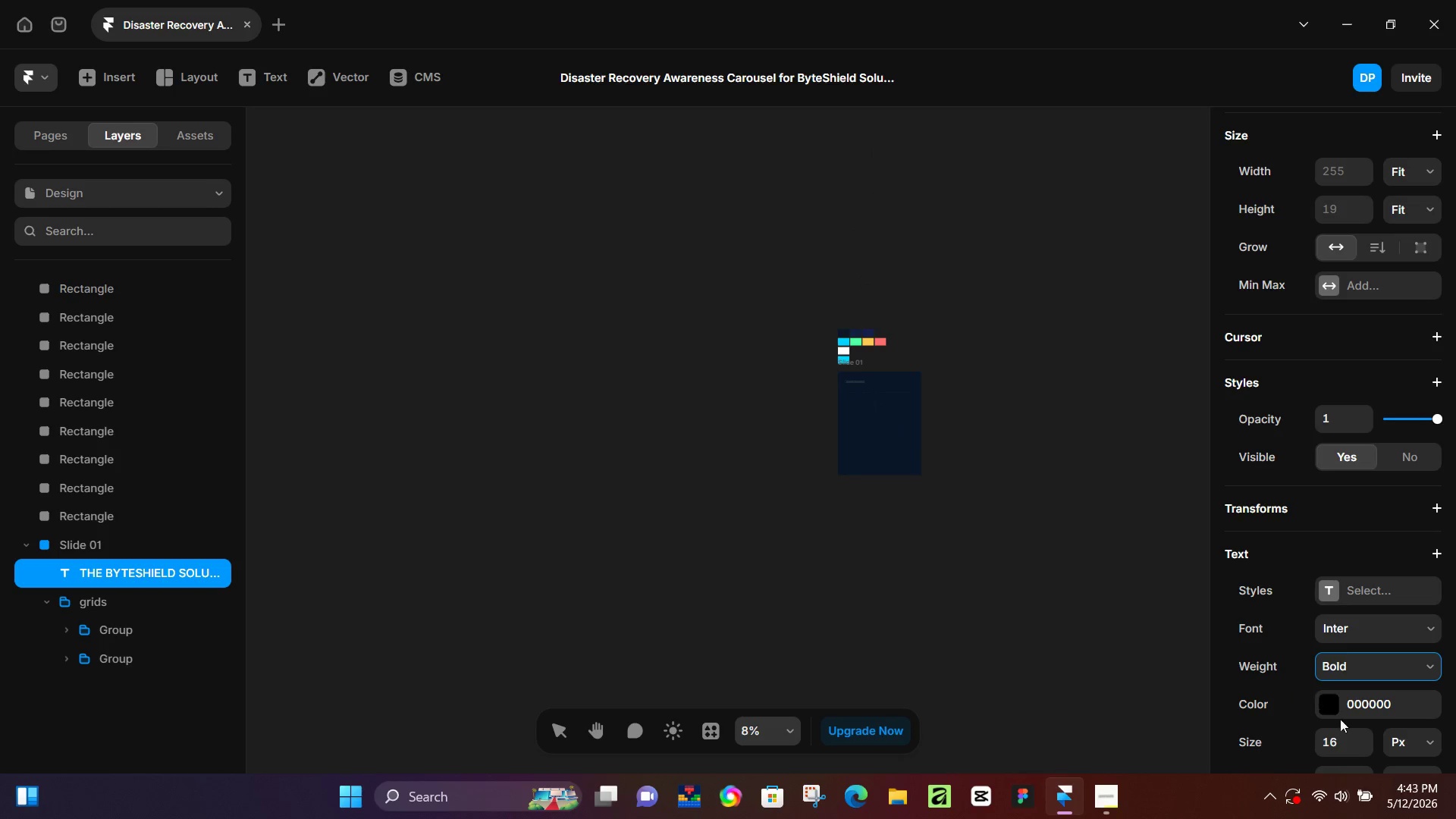 
scroll: coordinate [853, 264], scroll_direction: none, amount: 0.0
 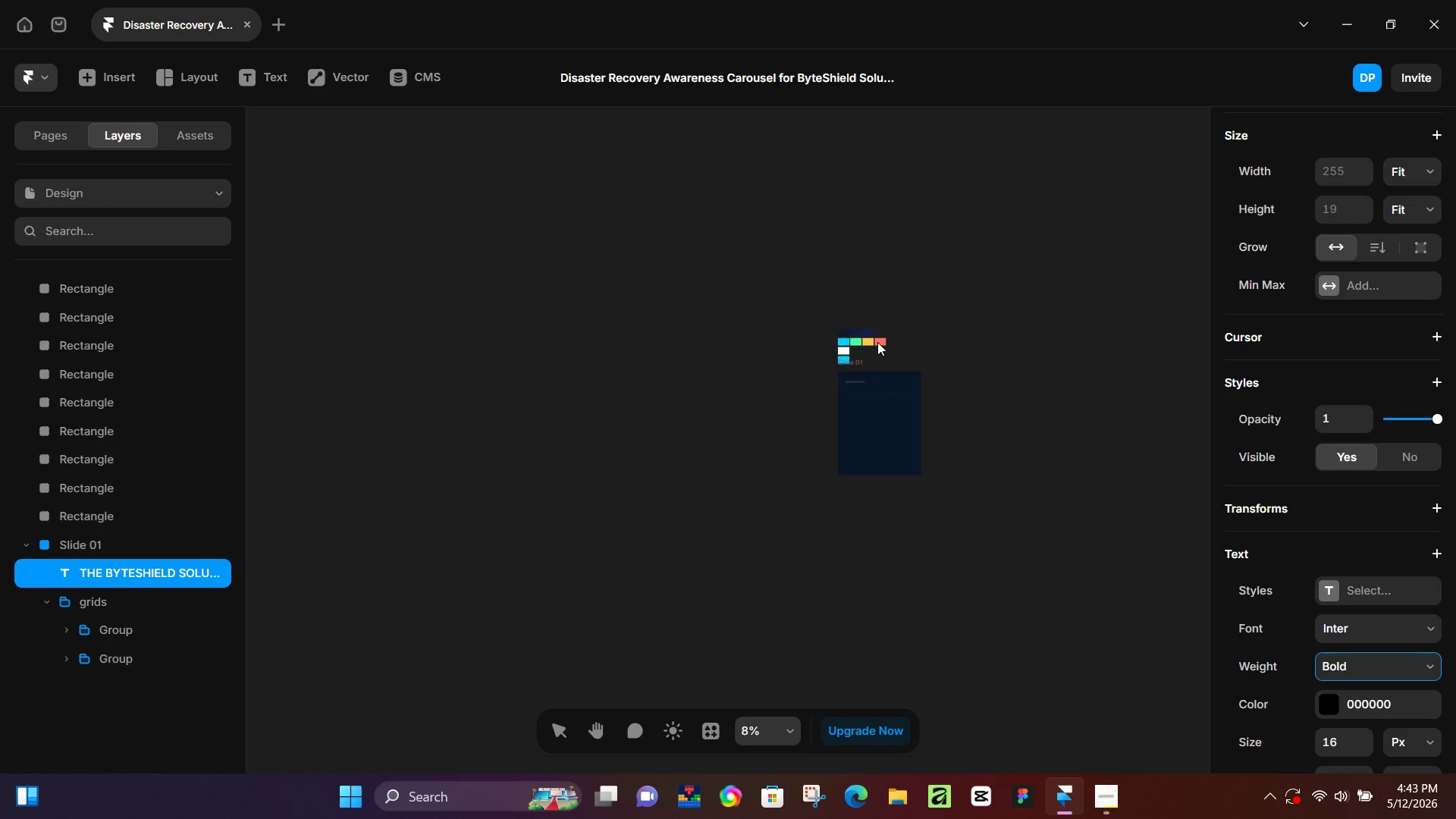 
hold_key(key=ControlLeft, duration=0.58)
scroll: coordinate [1061, 489], scroll_direction: up, amount: 3.0
 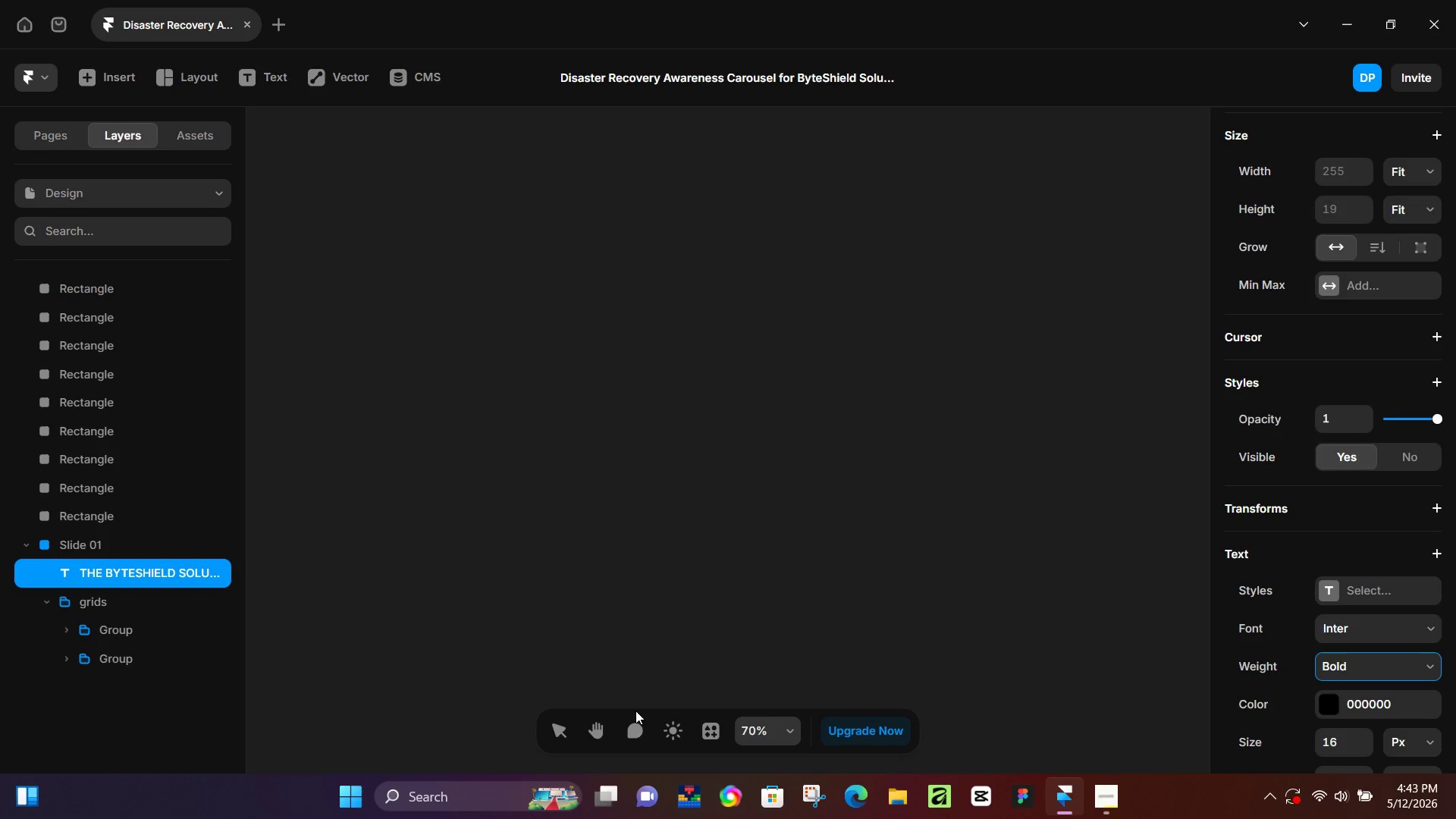 
left_click([579, 716])
 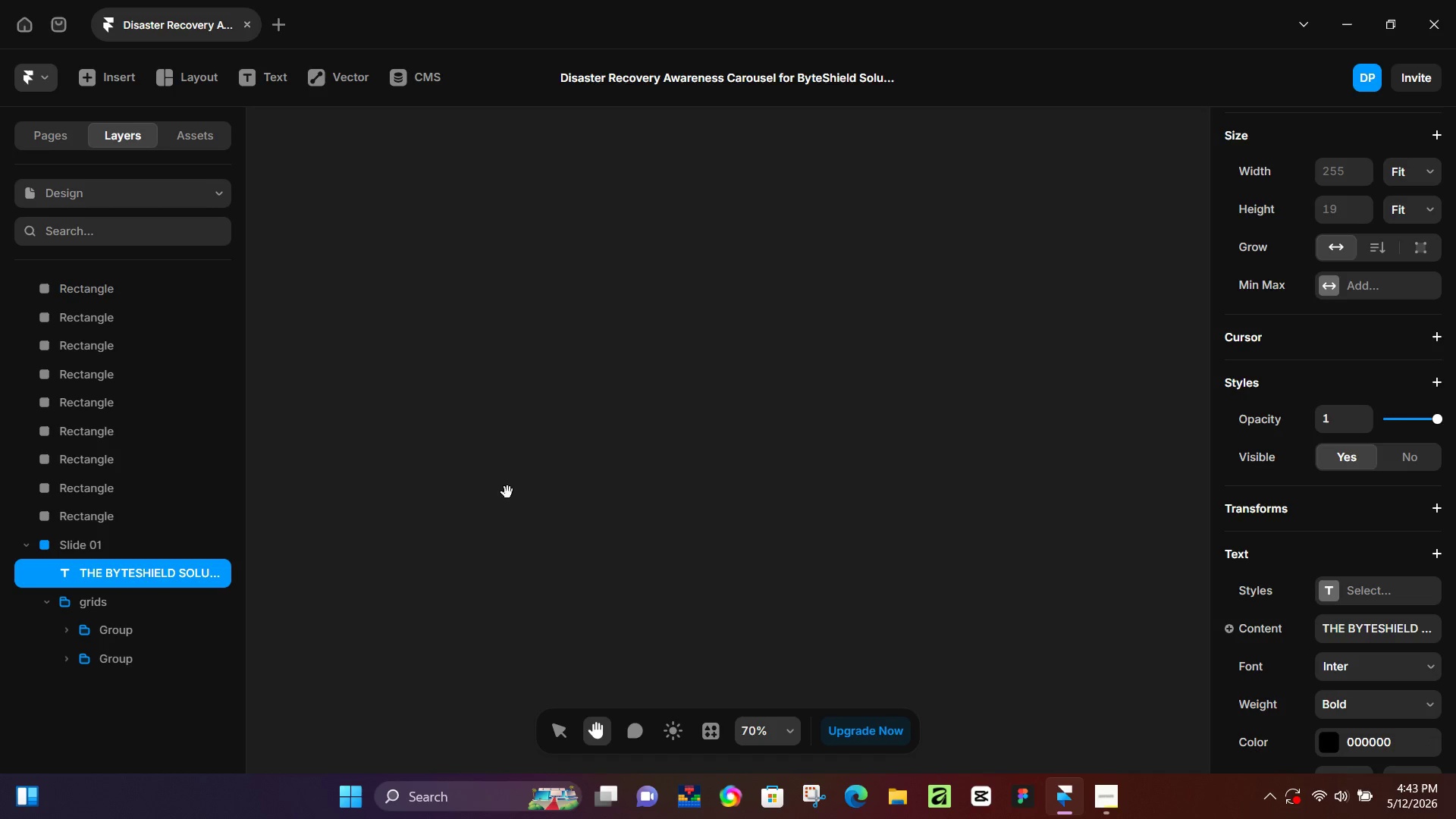 
left_click_drag(start_coordinate=[453, 420], to_coordinate=[1048, 611])
 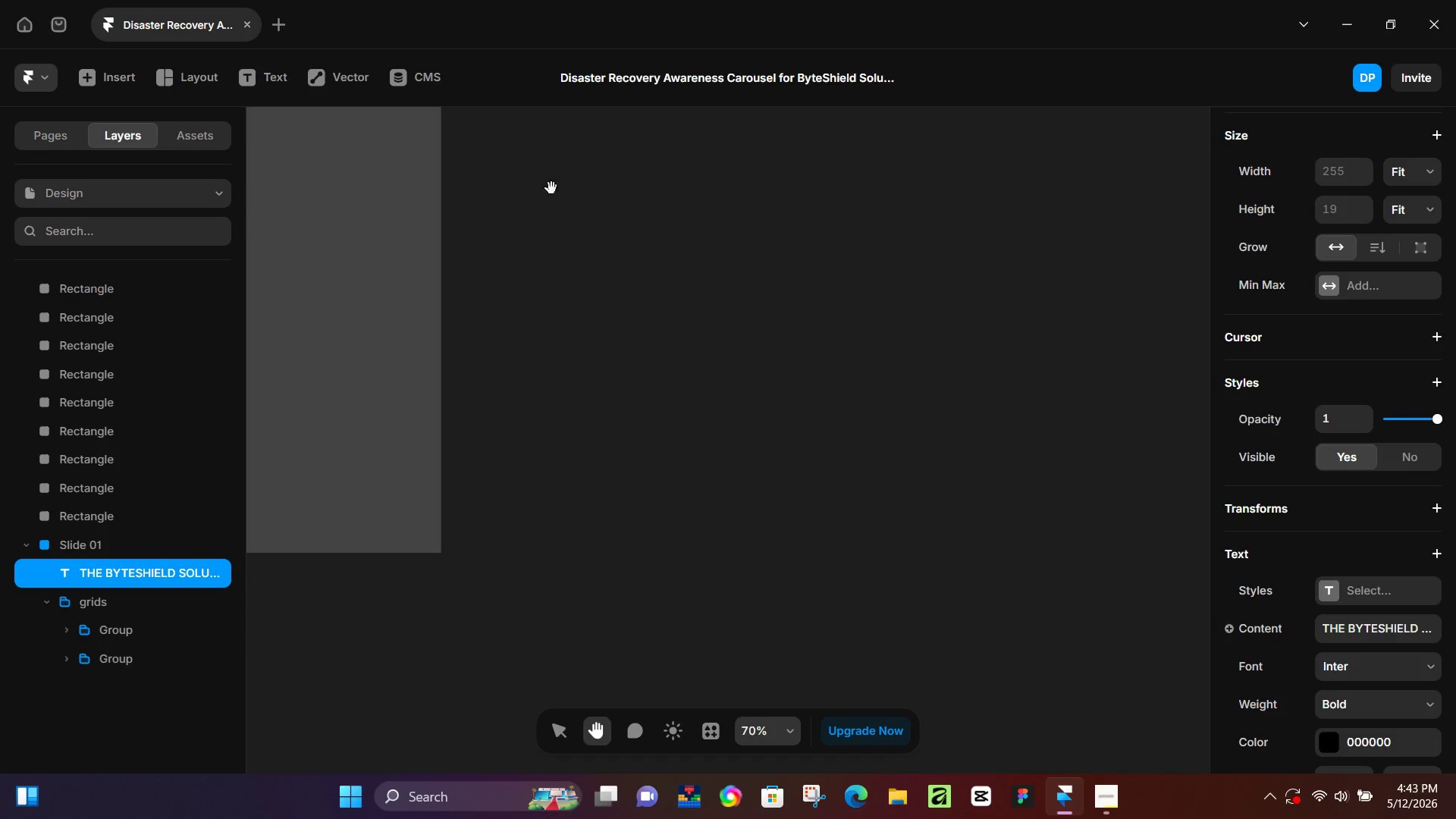 
left_click_drag(start_coordinate=[551, 188], to_coordinate=[1114, 448])
 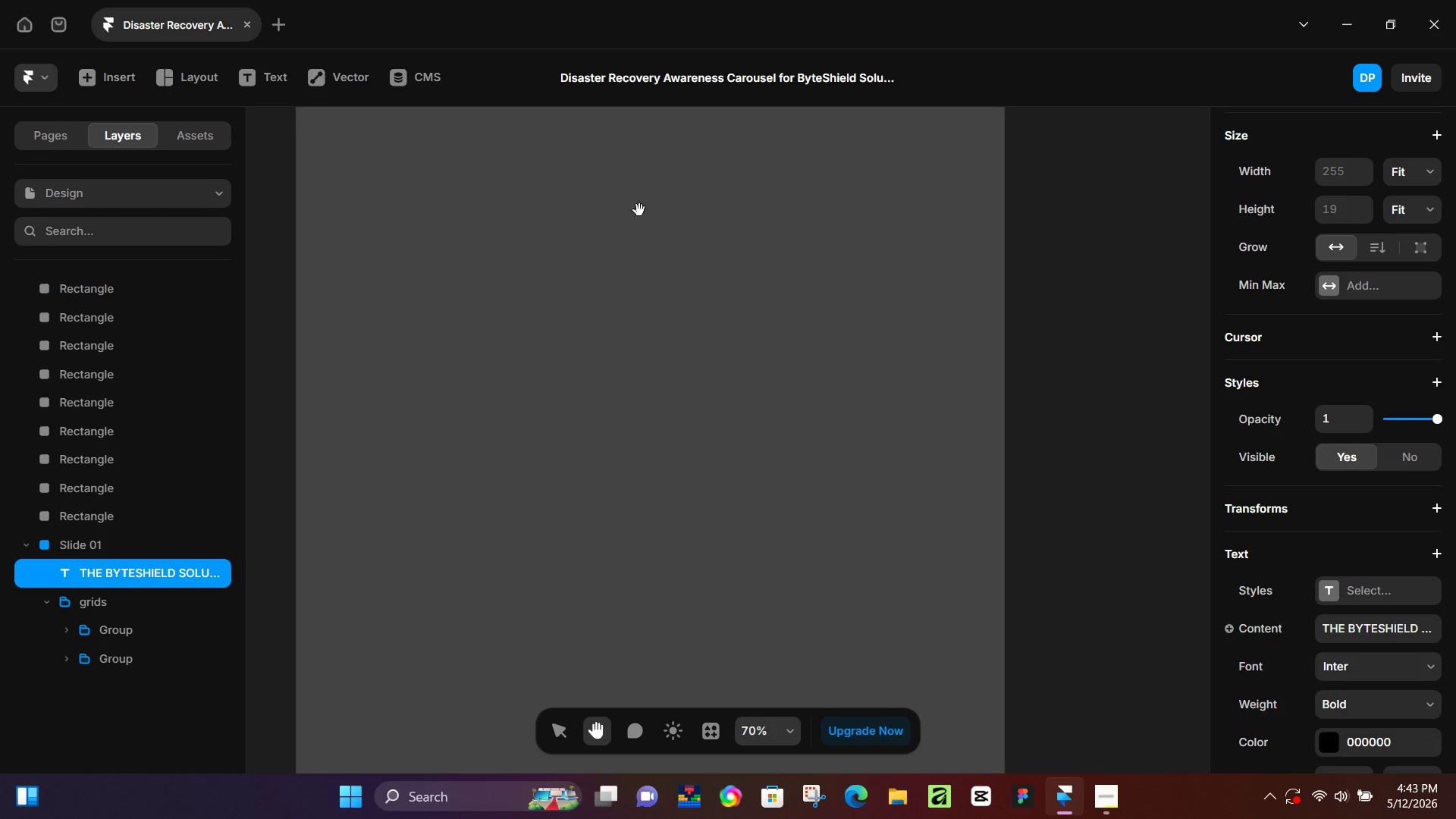 
left_click_drag(start_coordinate=[593, 202], to_coordinate=[755, 404])
 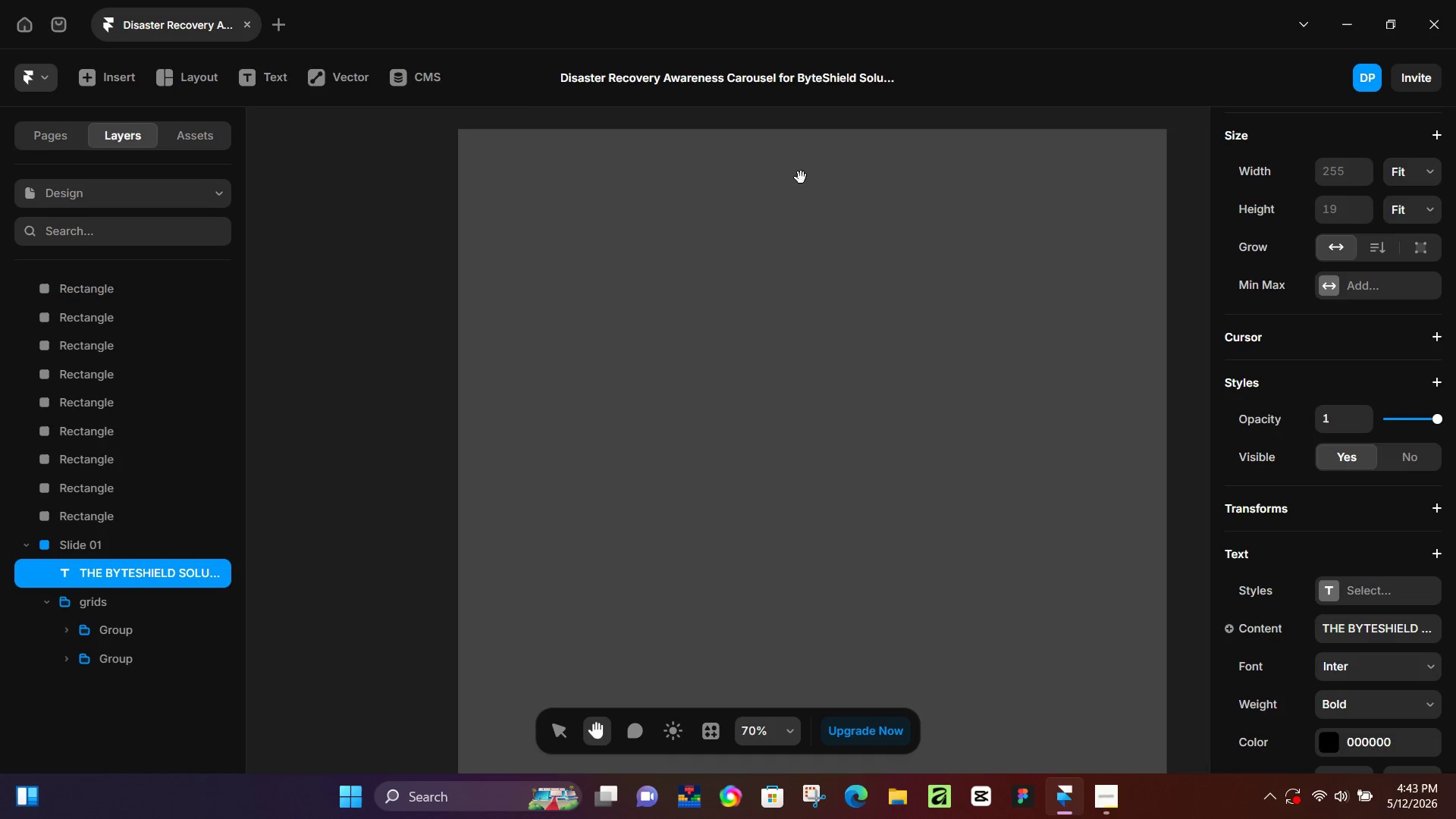 
left_click_drag(start_coordinate=[801, 177], to_coordinate=[748, 496])
 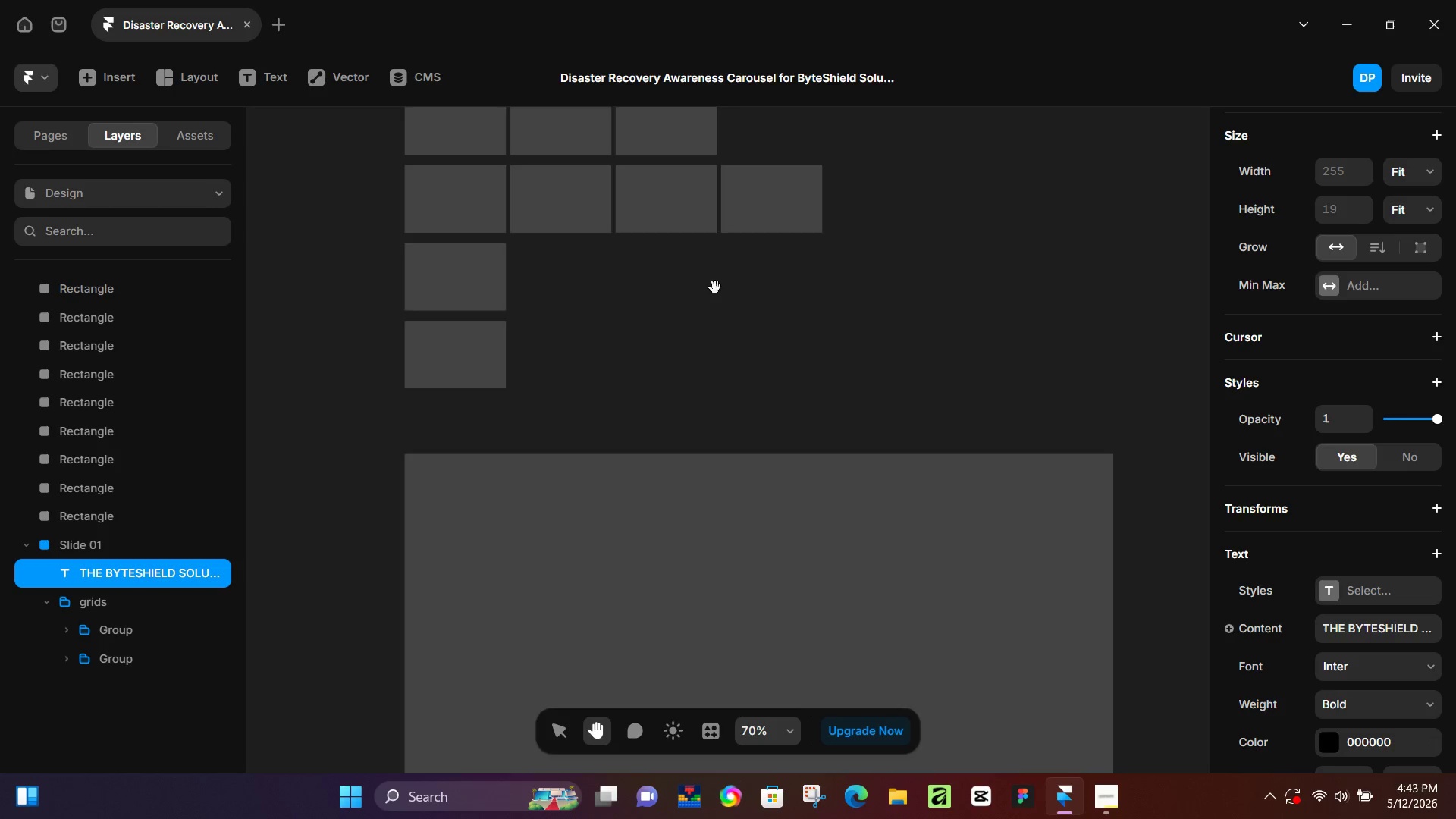 
left_click_drag(start_coordinate=[715, 287], to_coordinate=[752, 378])
 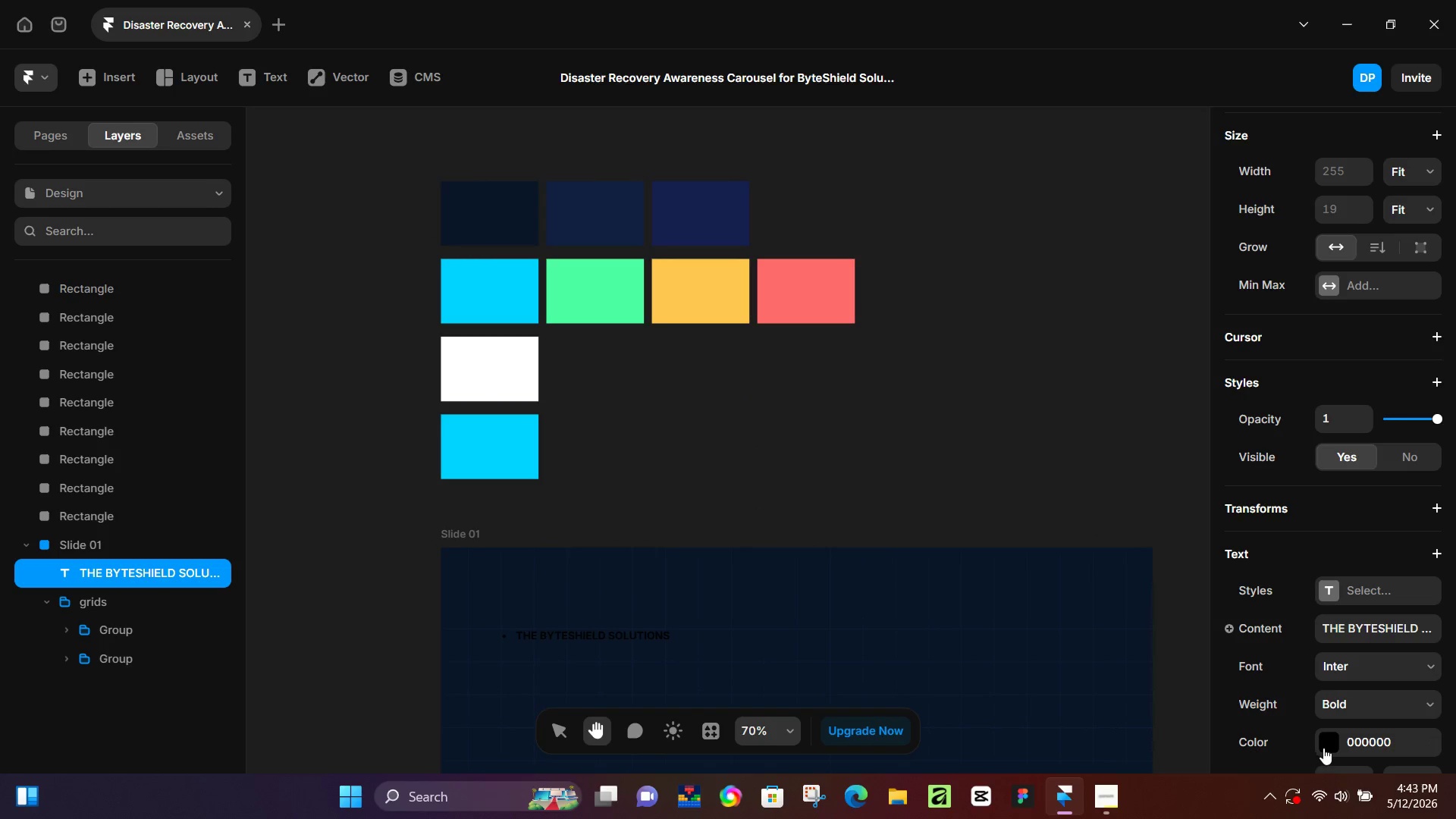 
left_click([1327, 744])
 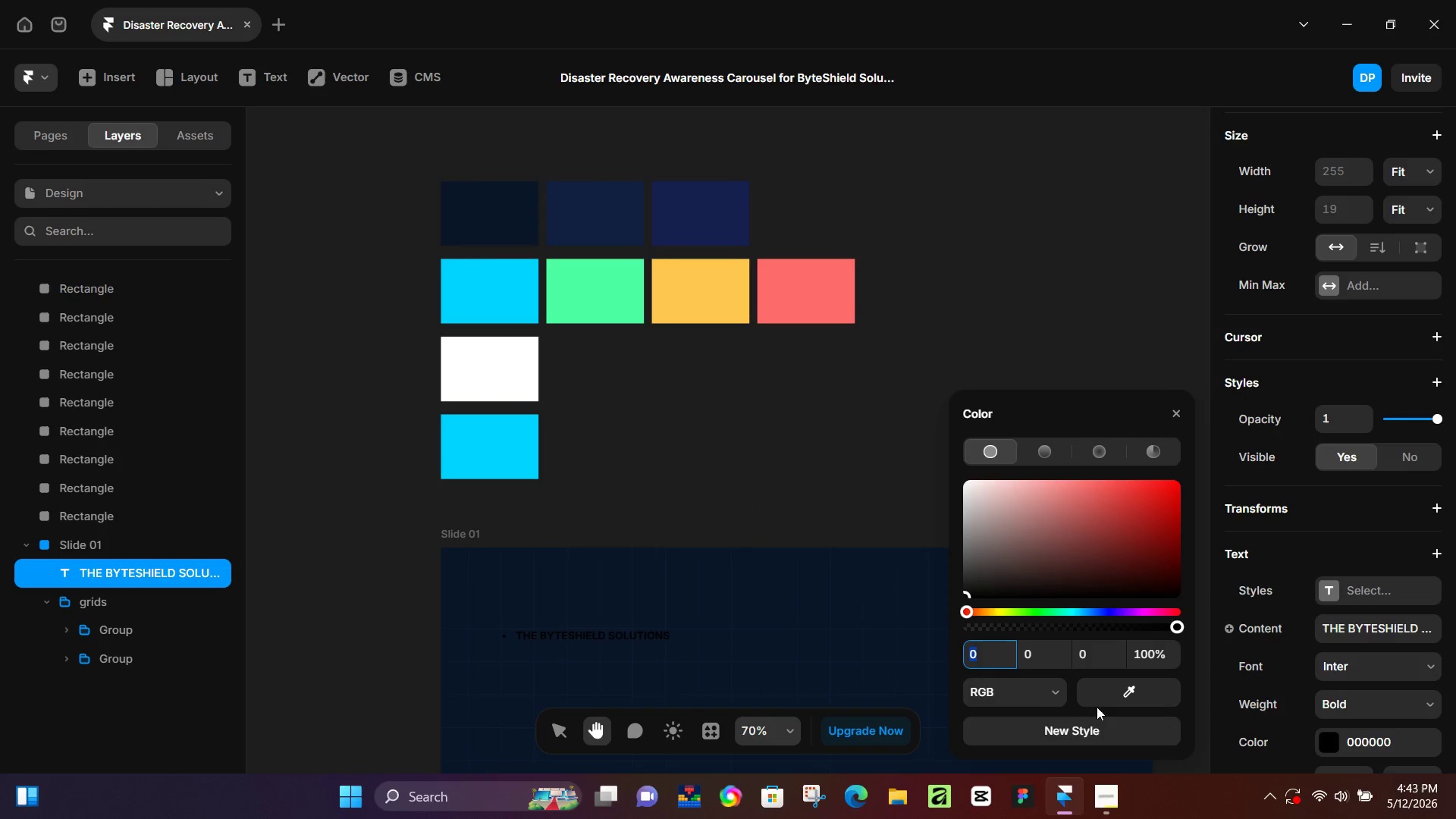 
left_click_drag(start_coordinate=[1110, 690], to_coordinate=[494, 294])
 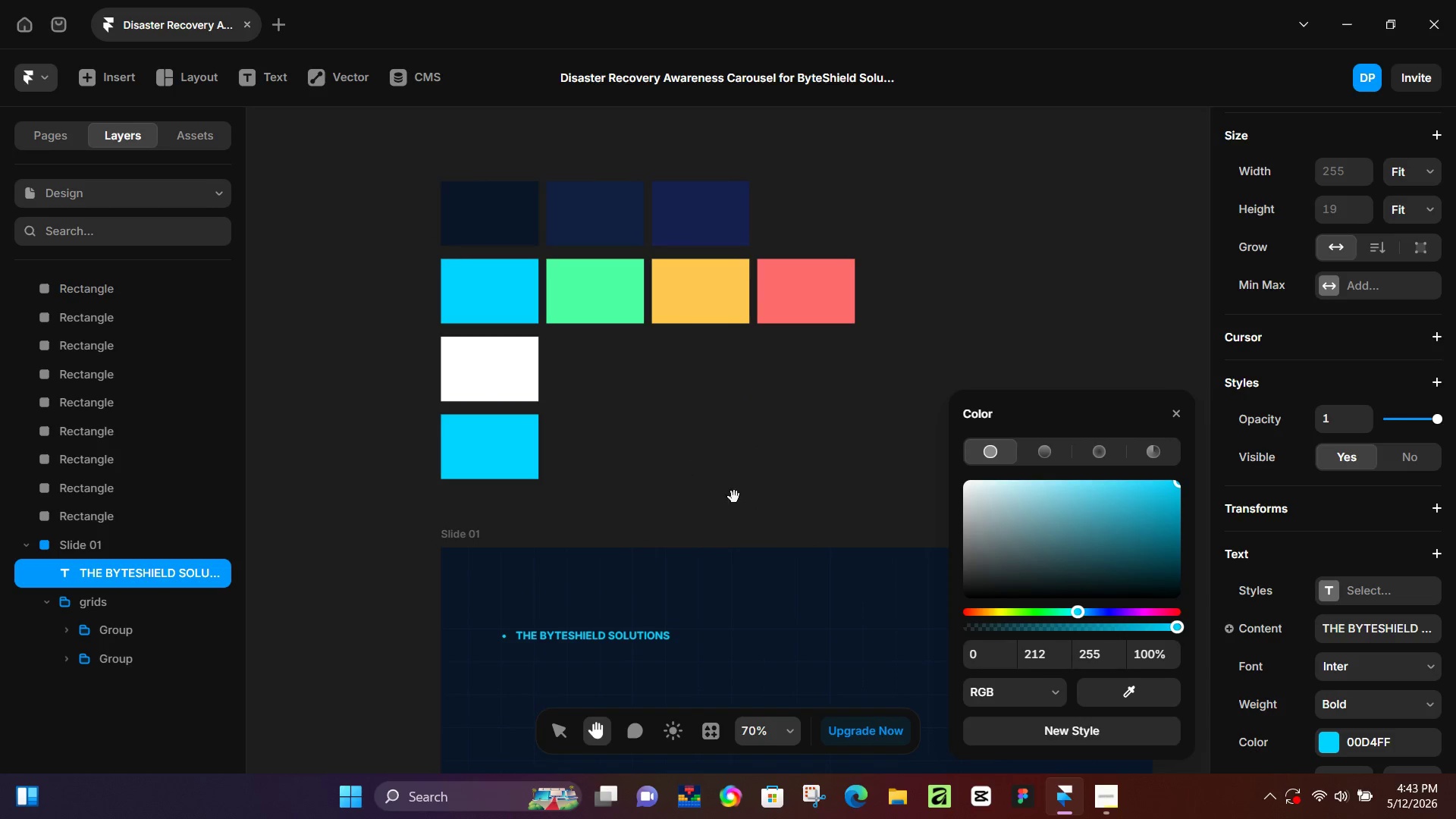 
left_click([739, 498])
 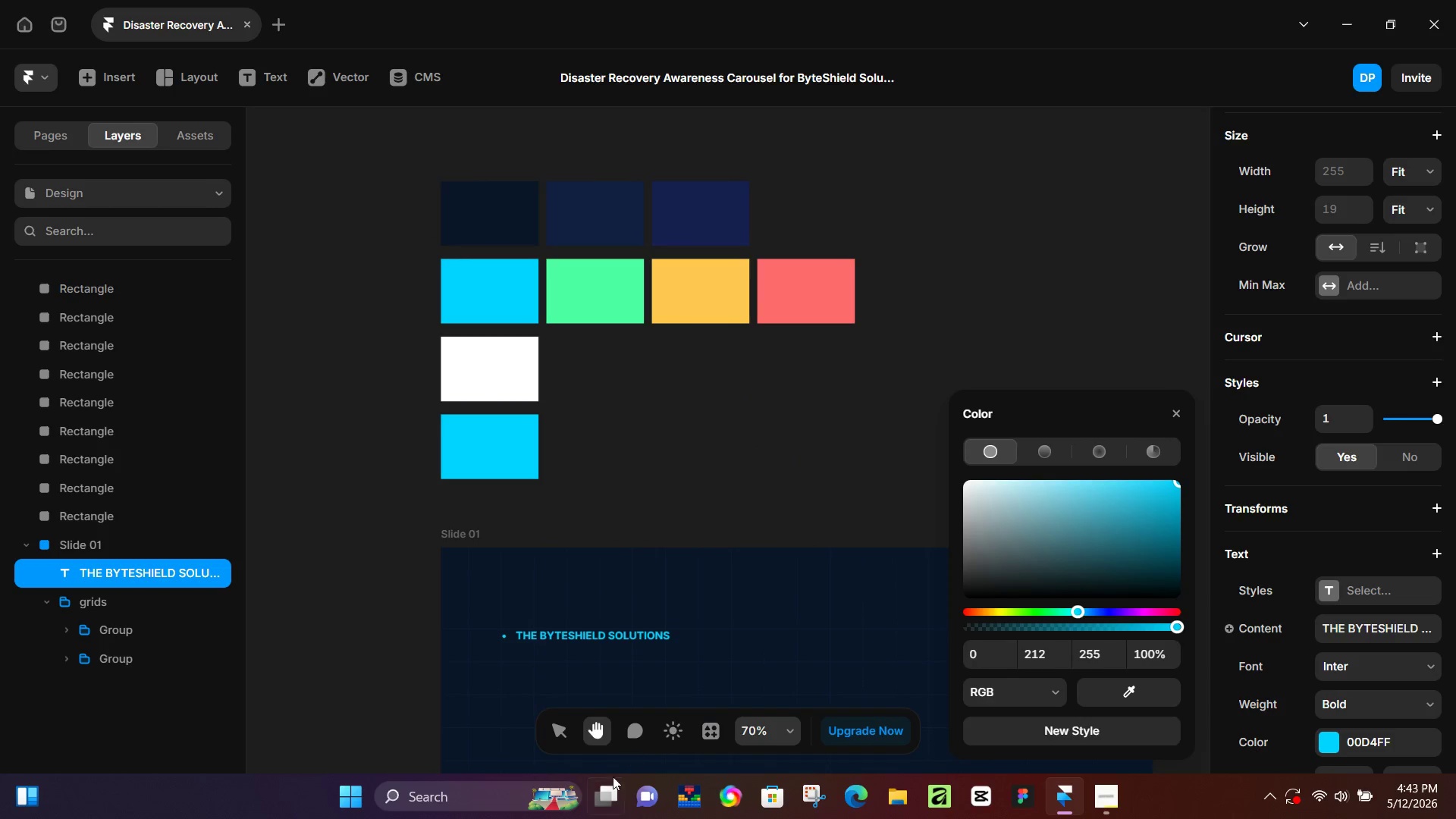 
left_click([567, 746])
 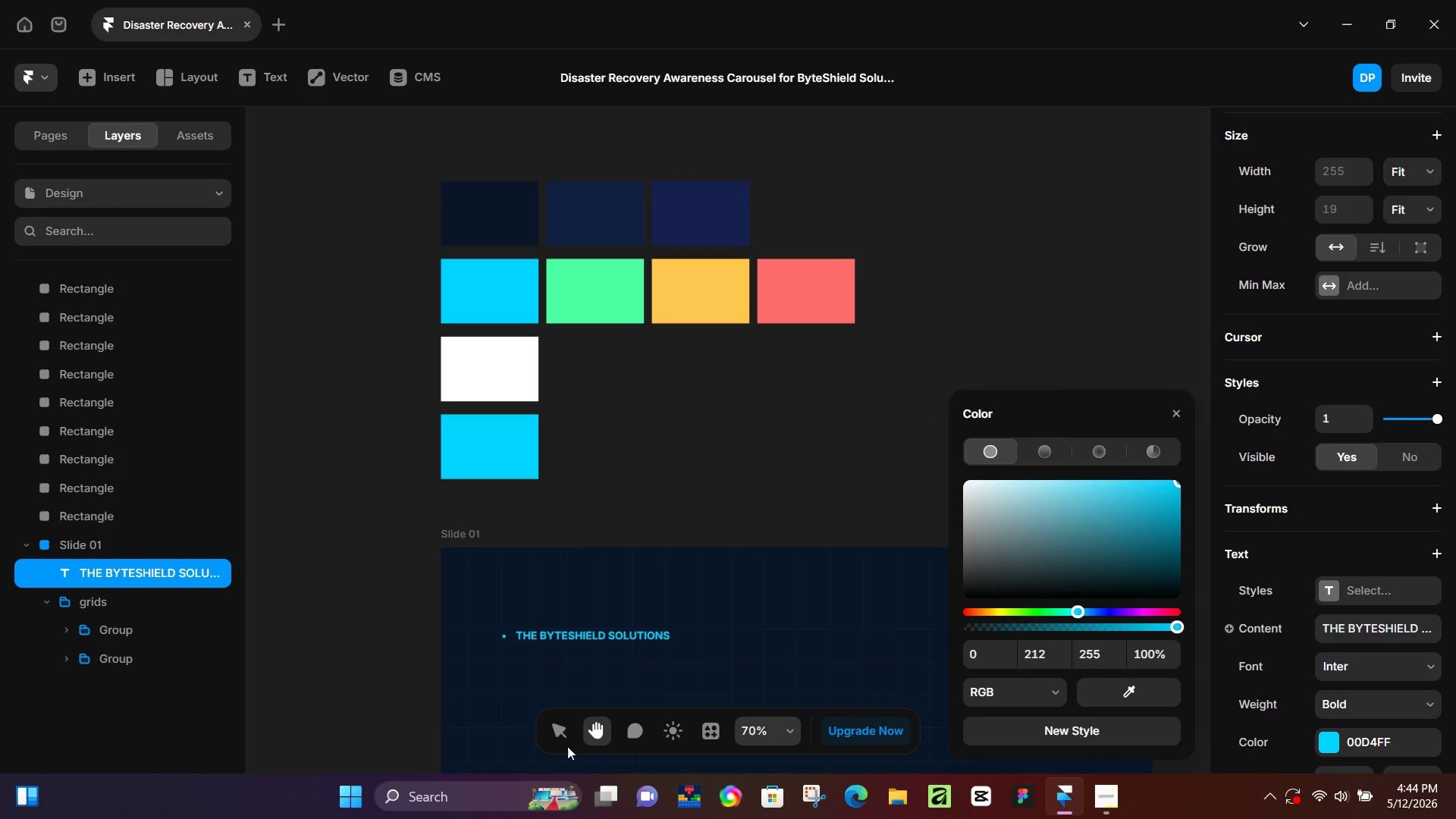 
wait(82.5)
 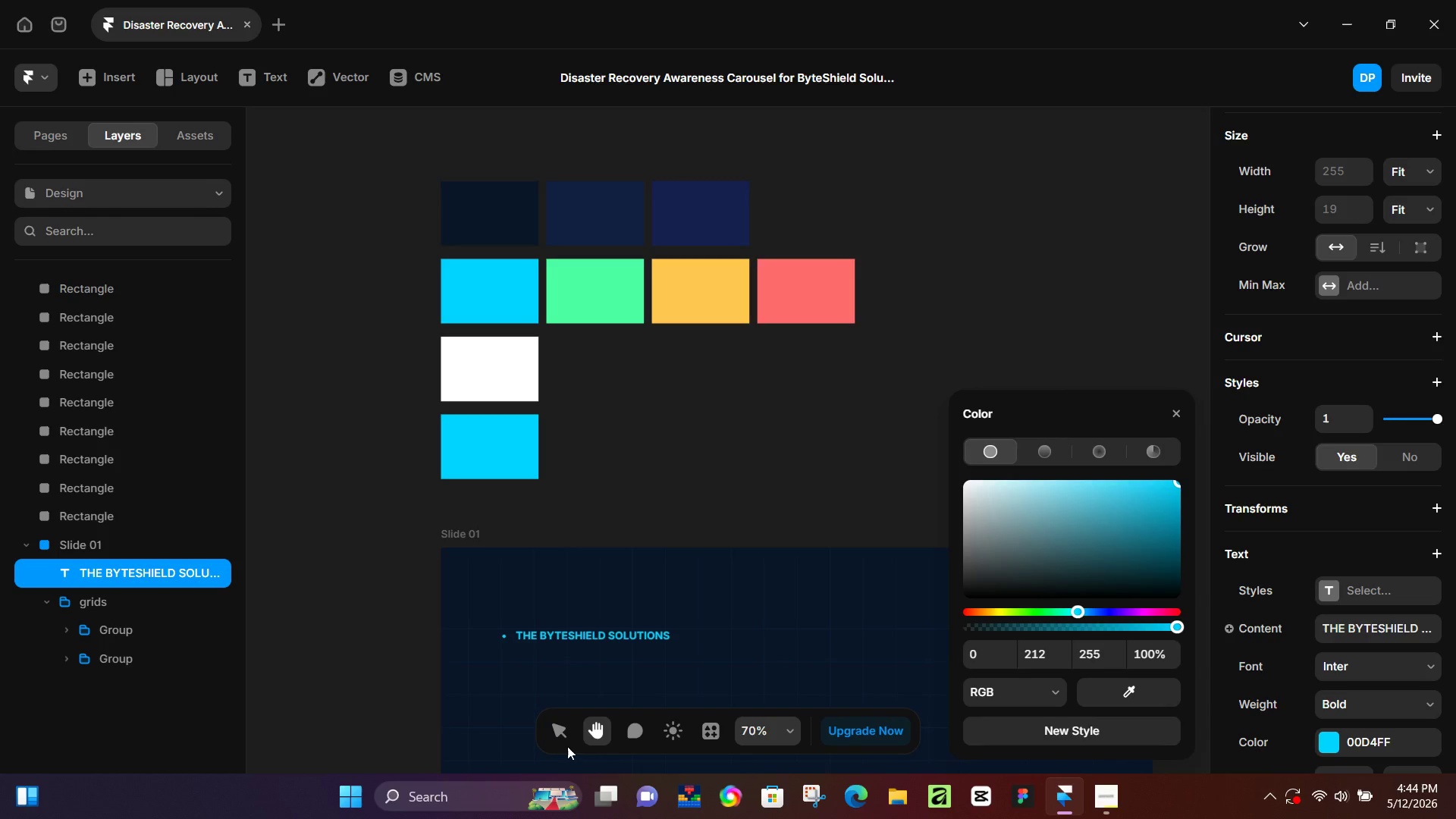 
scroll: coordinate [676, 483], scroll_direction: down, amount: 3.0
 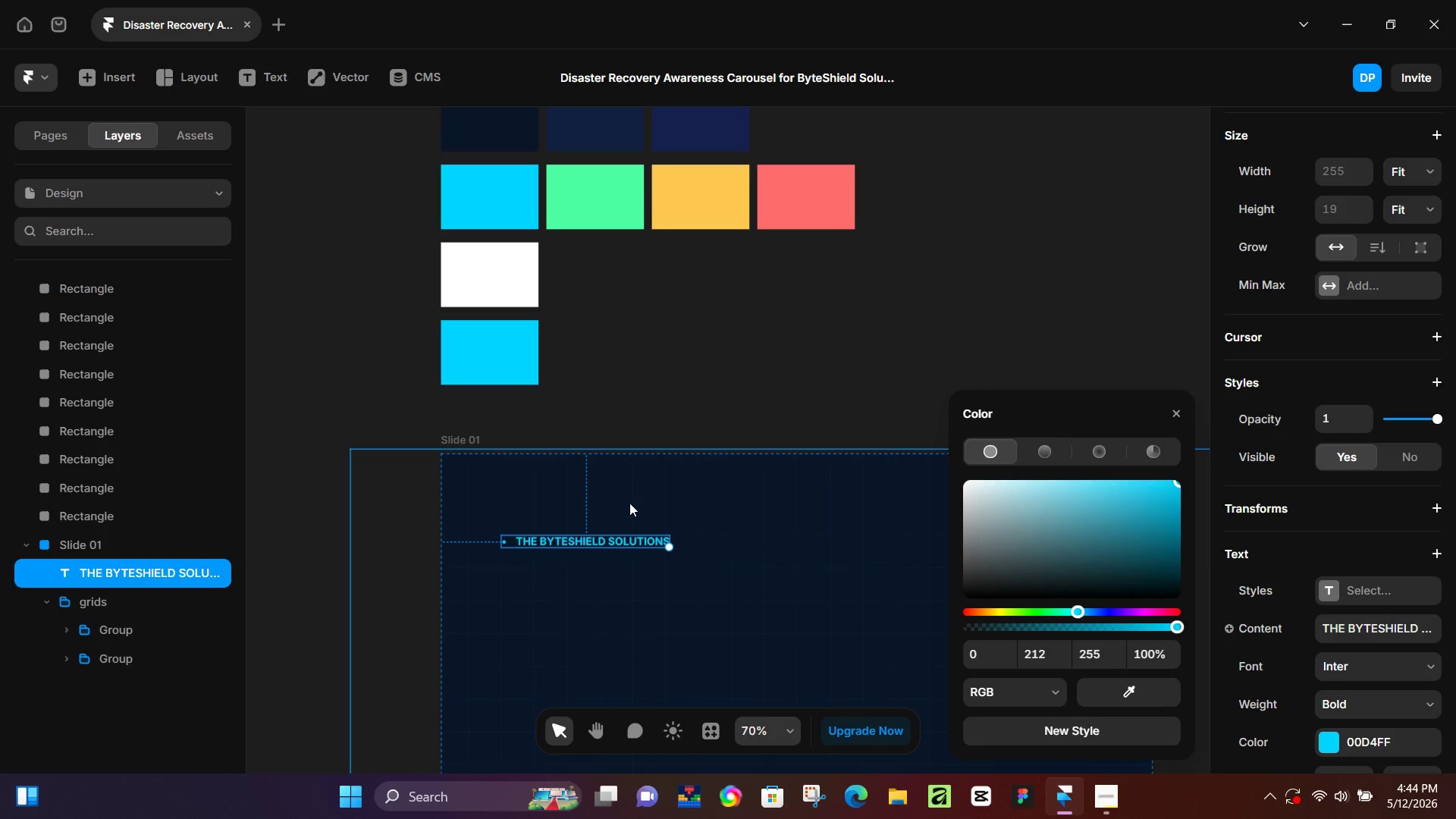 
wait(6.2)
 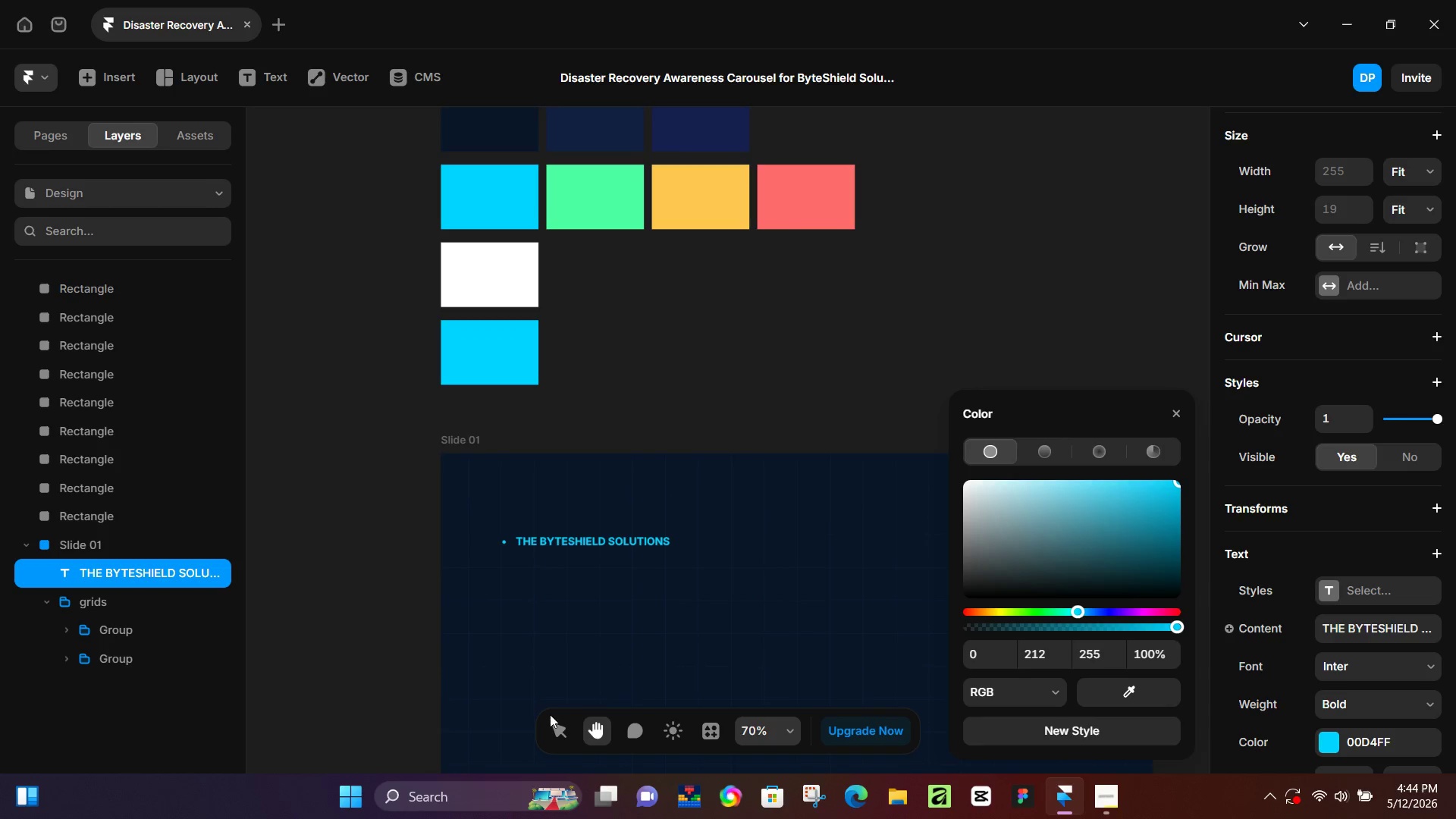 
key(Control+NumpadEnter)
 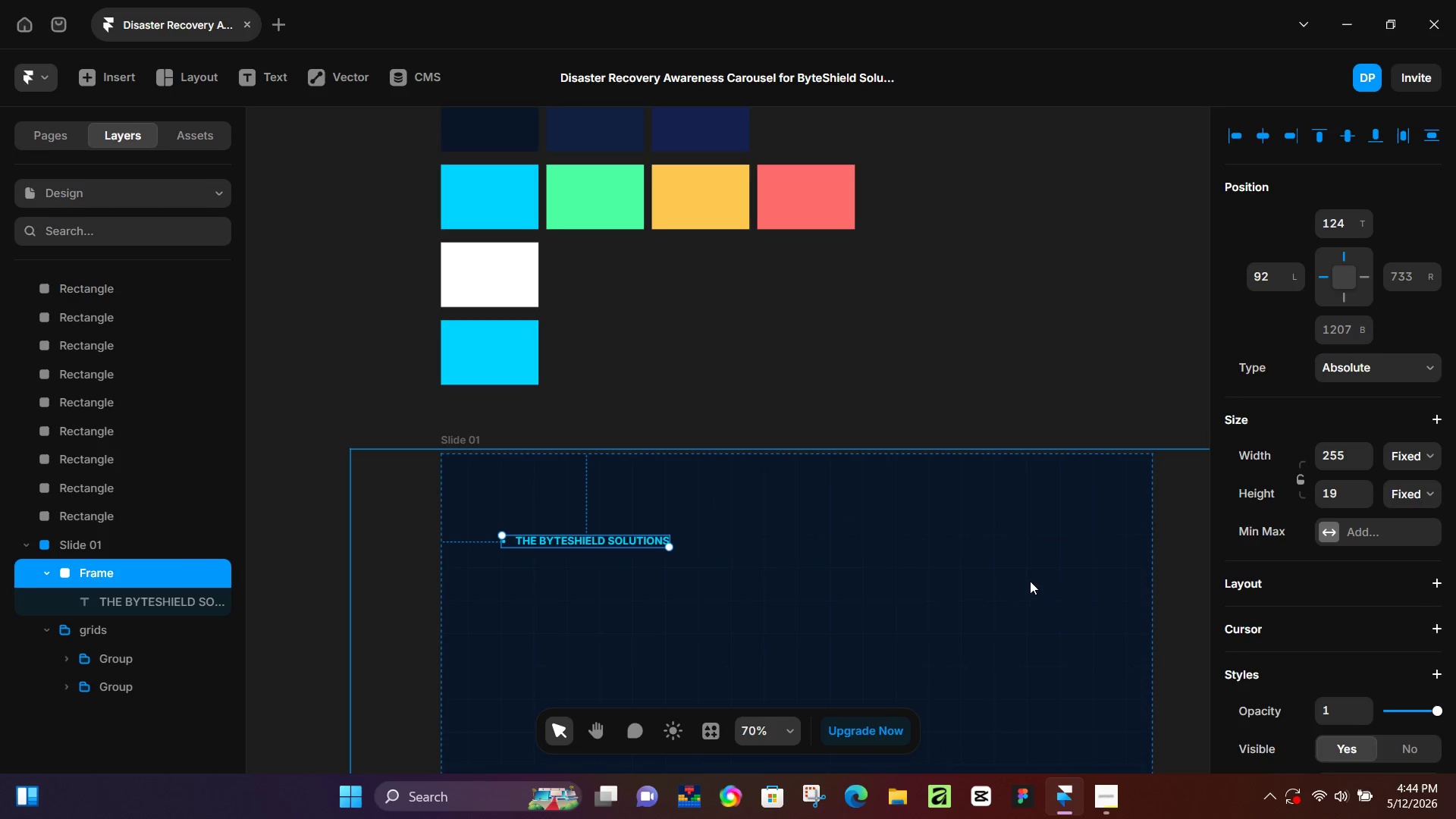 
hold_key(key=ControlLeft, duration=0.53)
scroll: coordinate [625, 580], scroll_direction: up, amount: 6.0
 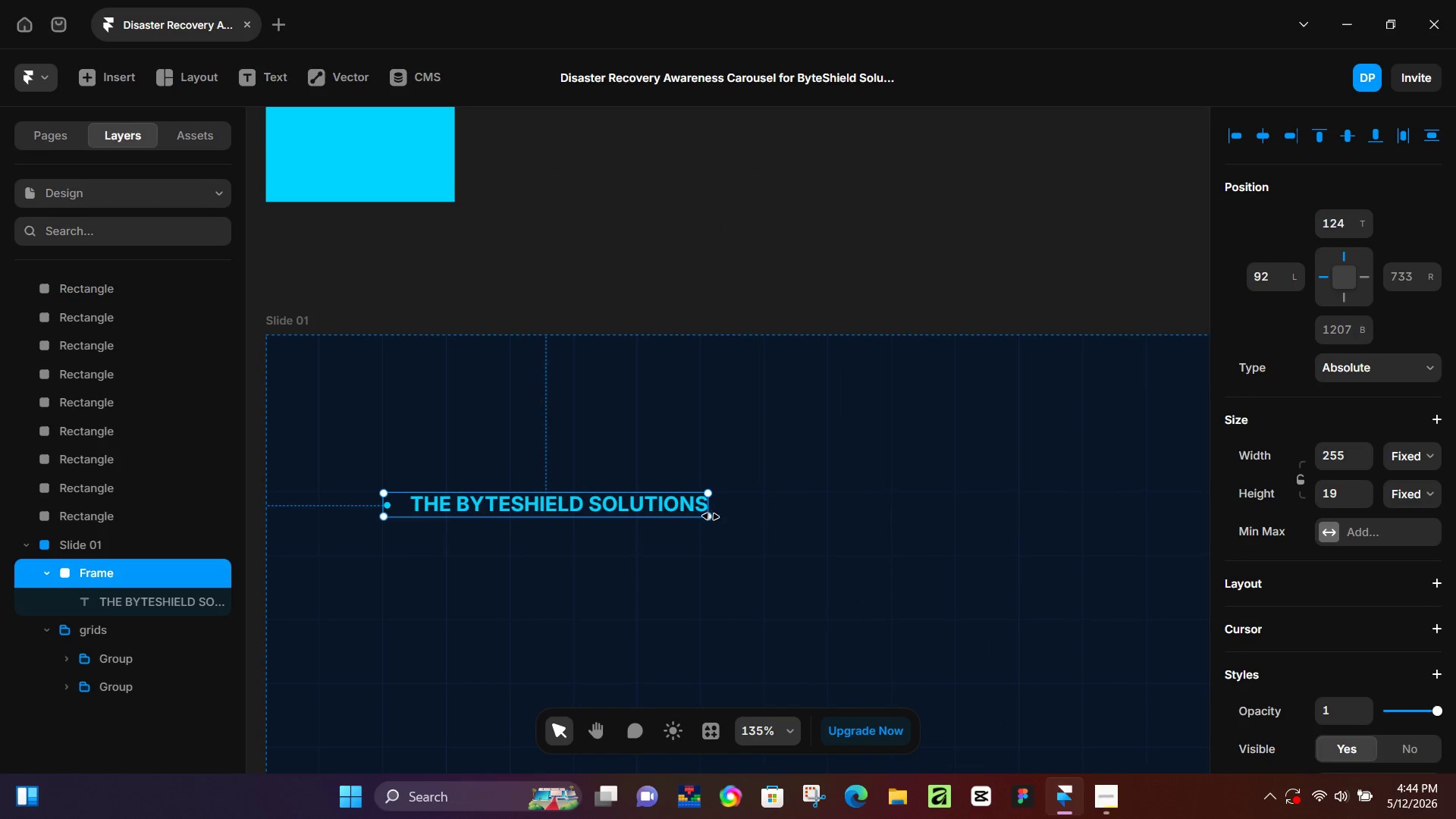 
left_click_drag(start_coordinate=[711, 516], to_coordinate=[738, 532])
 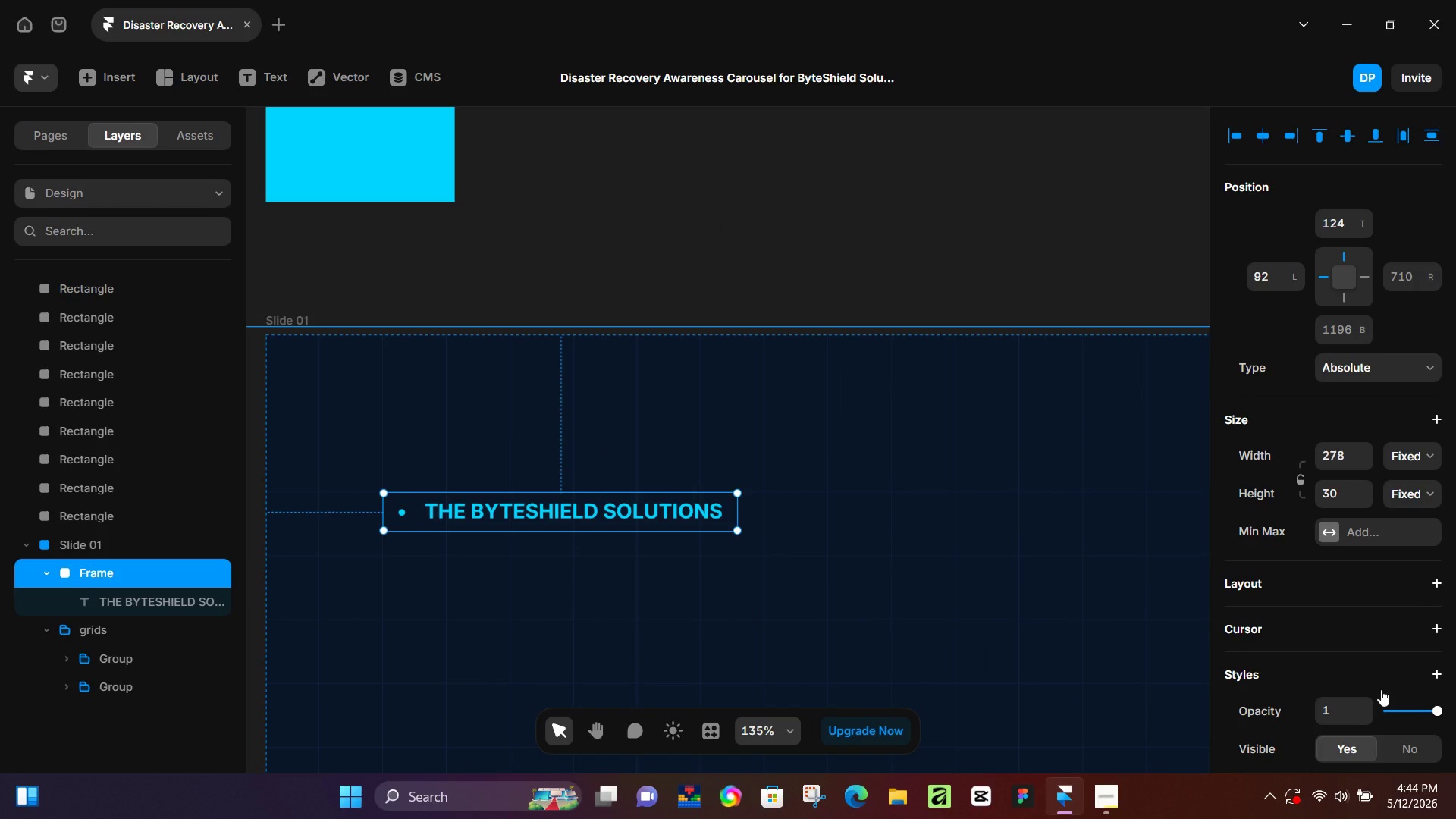 
wait(12.03)
 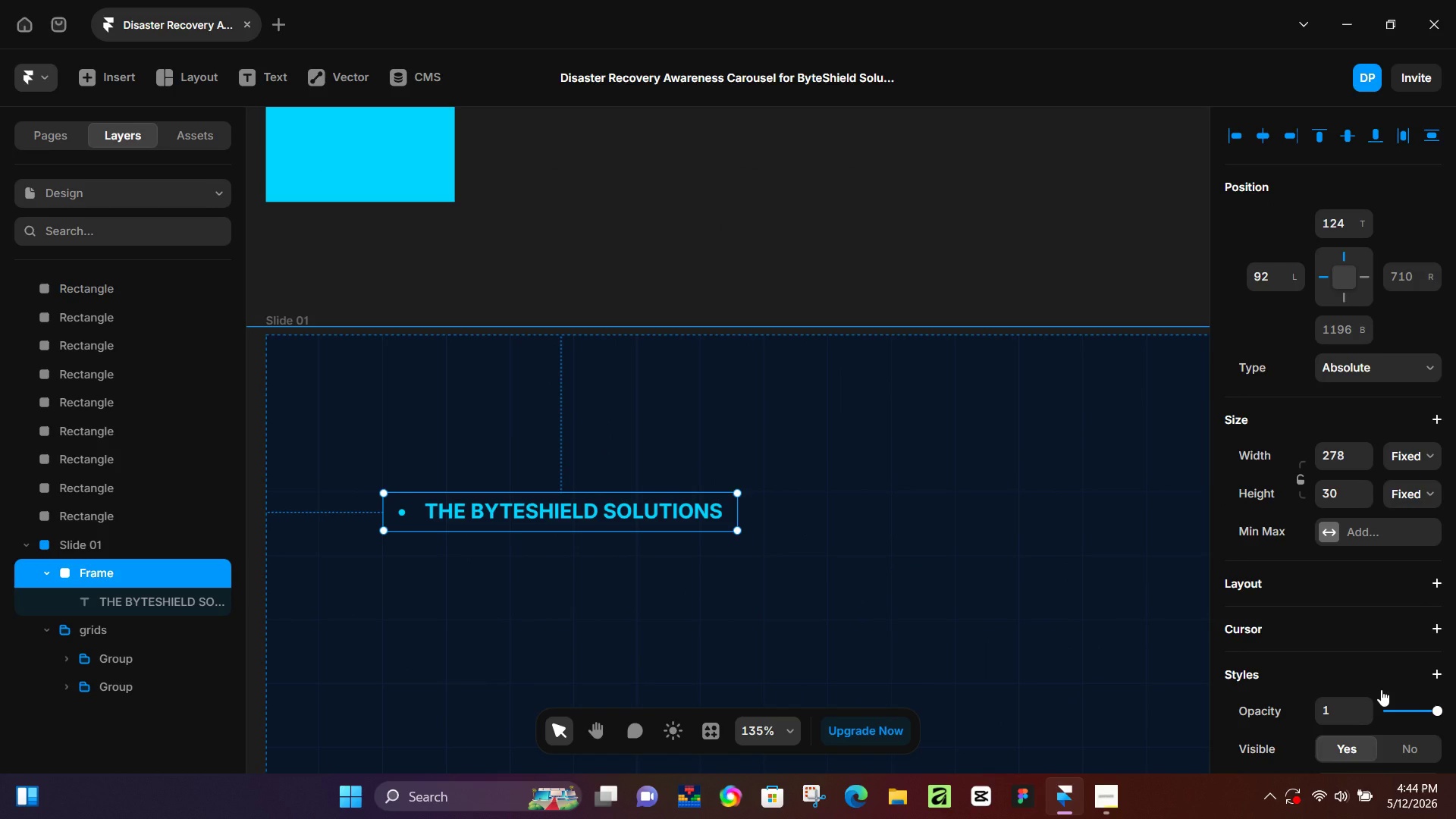 
scroll: coordinate [1320, 661], scroll_direction: down, amount: 2.0
 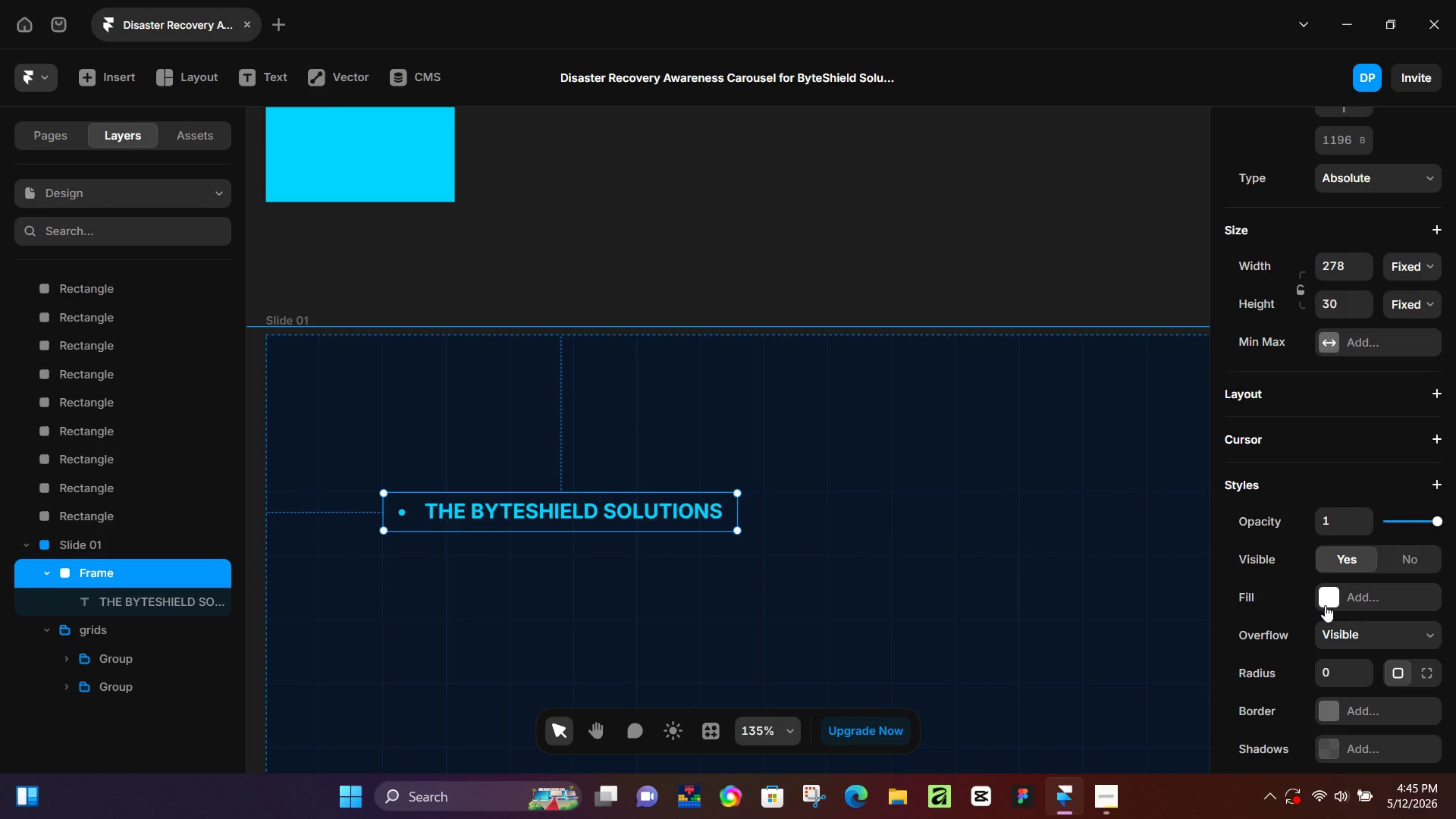 
left_click([1325, 605])
 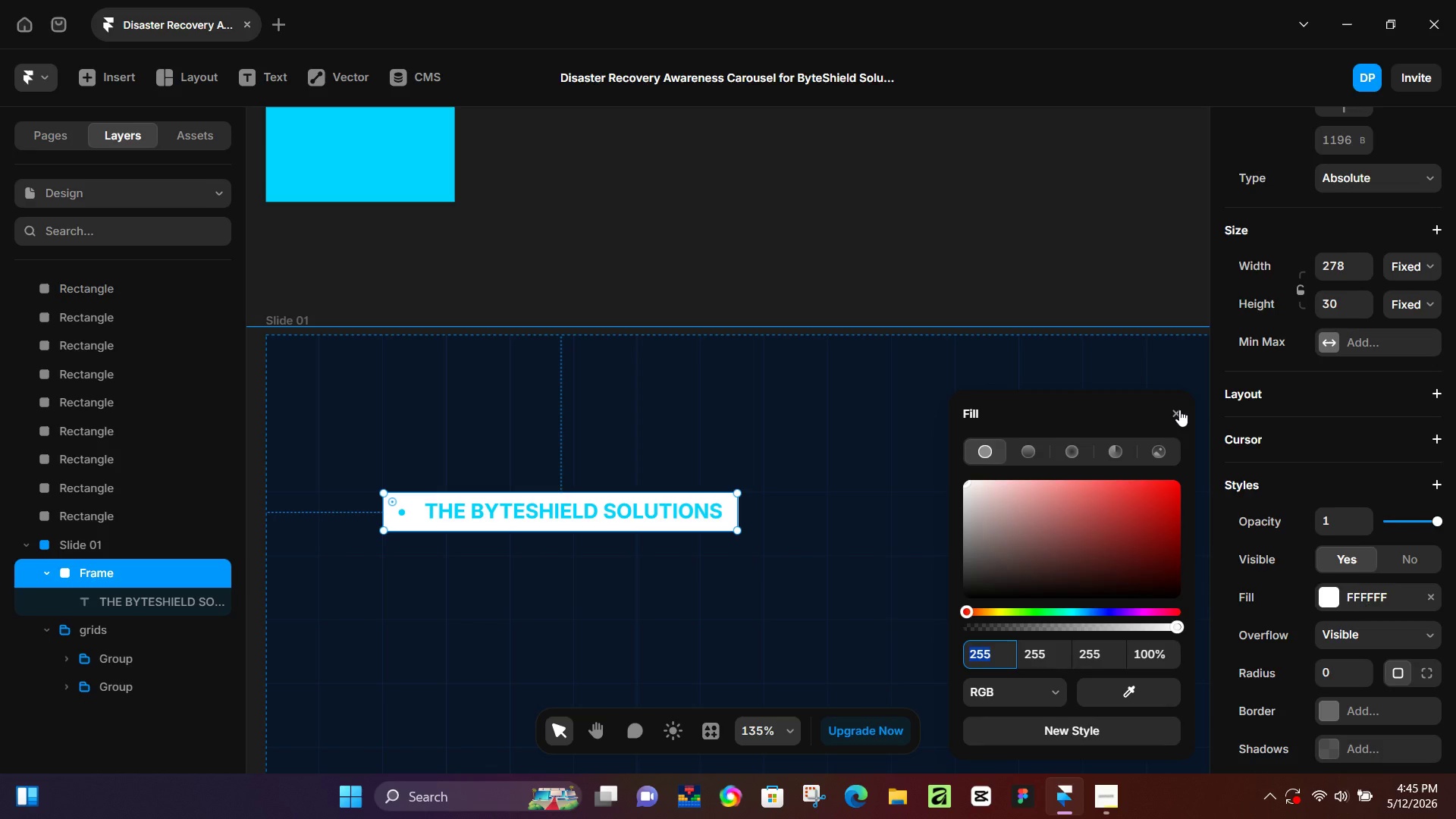 
left_click([1179, 410])
 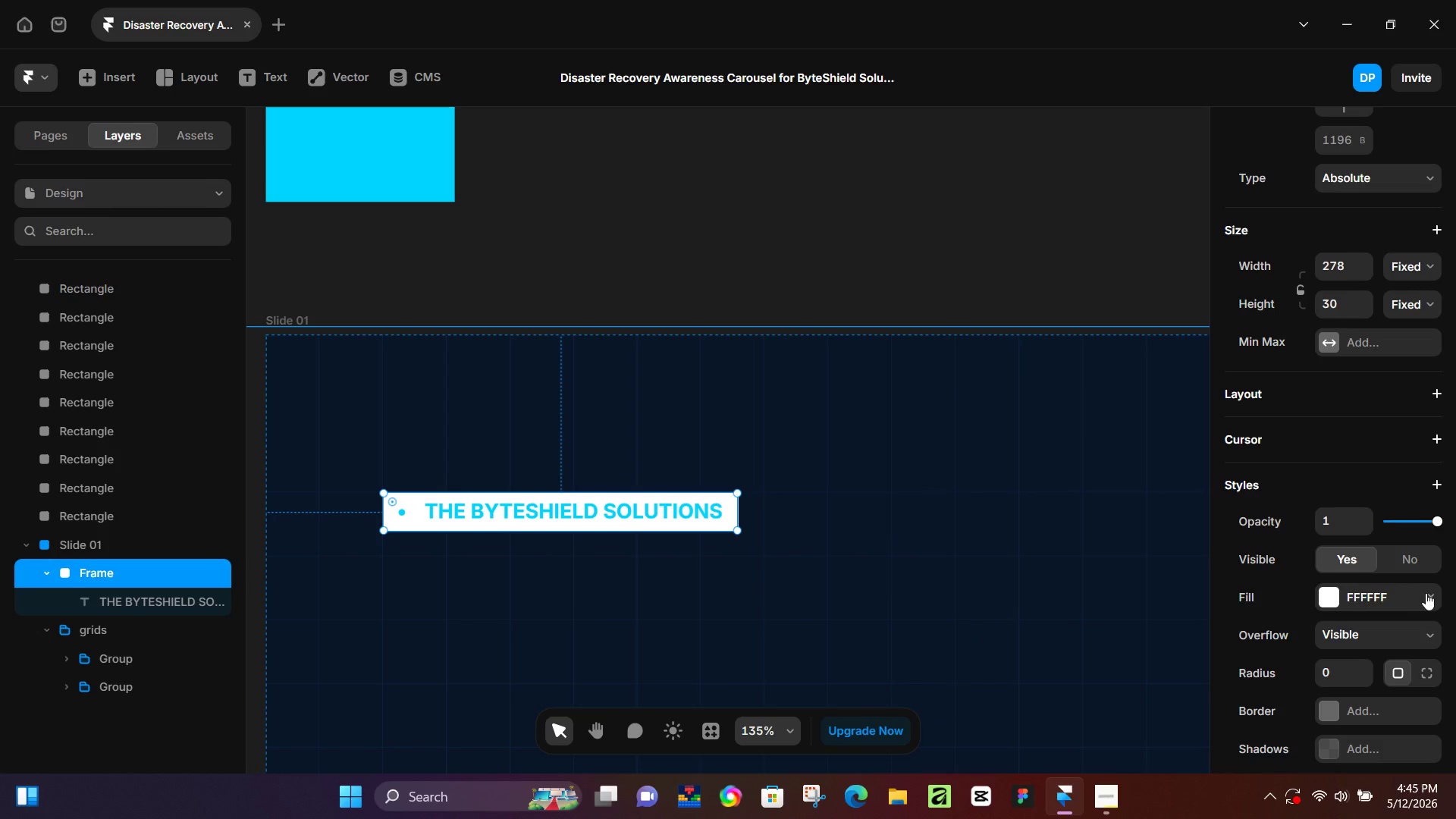 
left_click([1429, 602])
 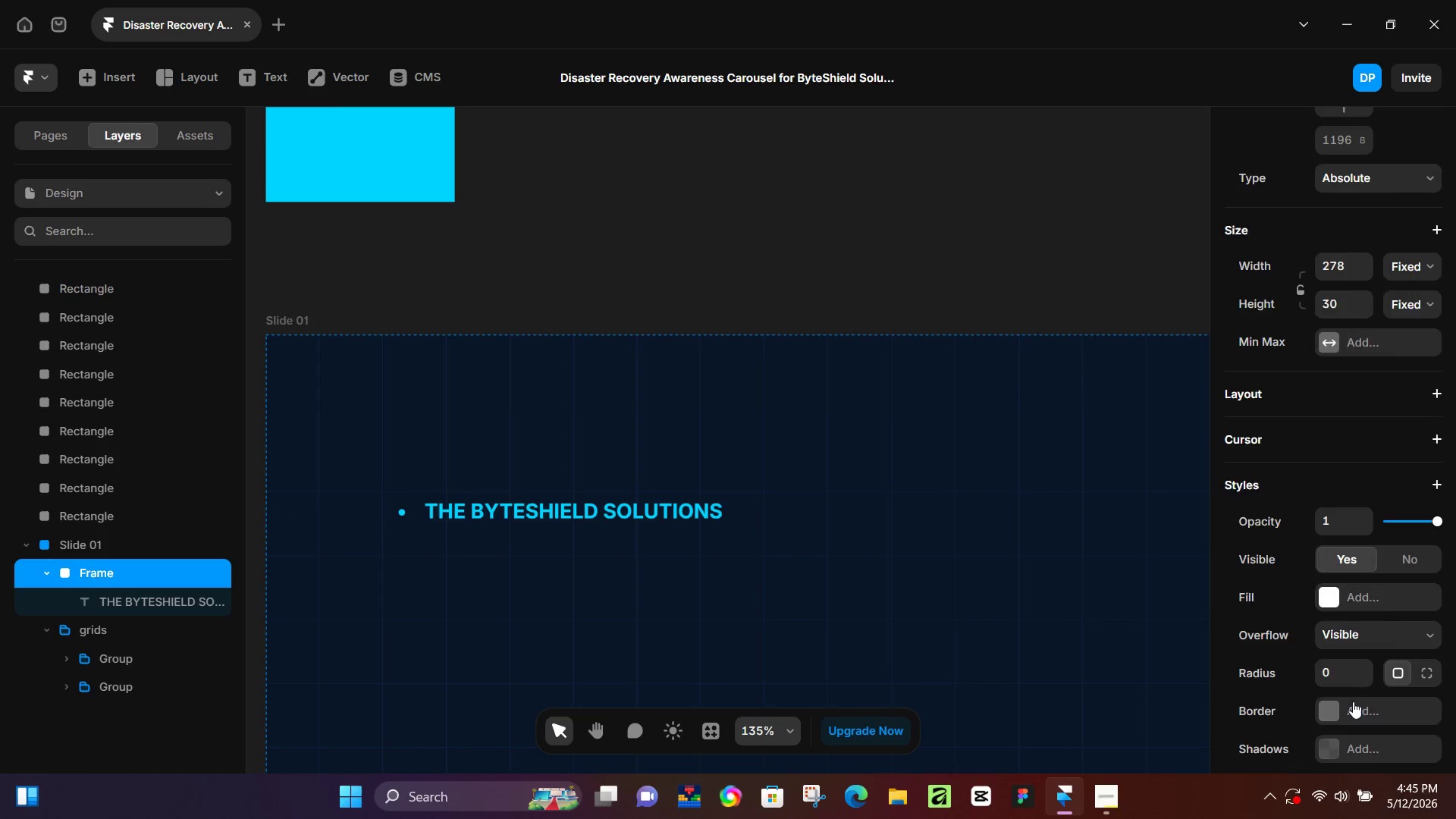 
scroll: coordinate [1354, 701], scroll_direction: down, amount: 2.0
 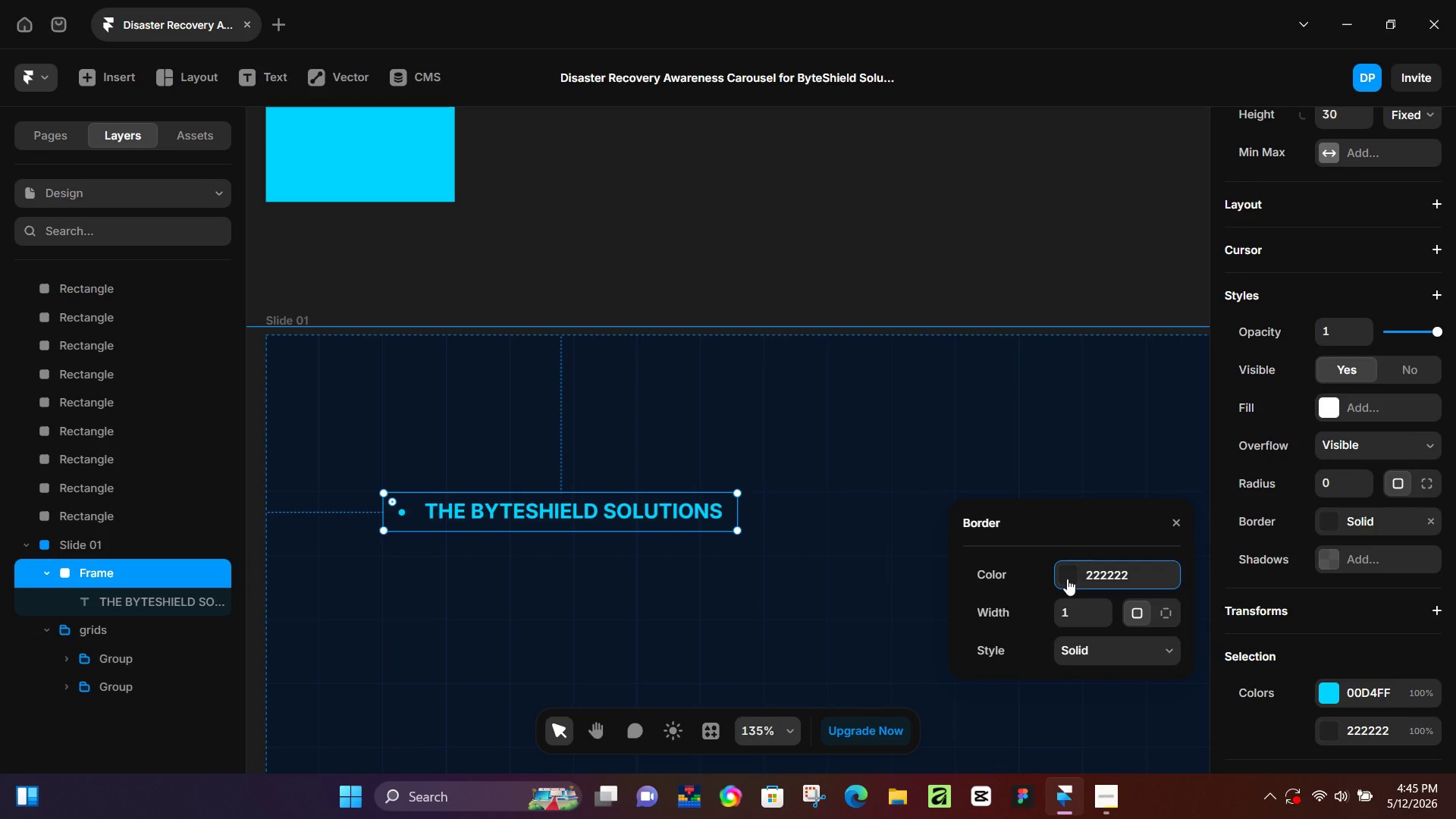 
left_click([1067, 579])
 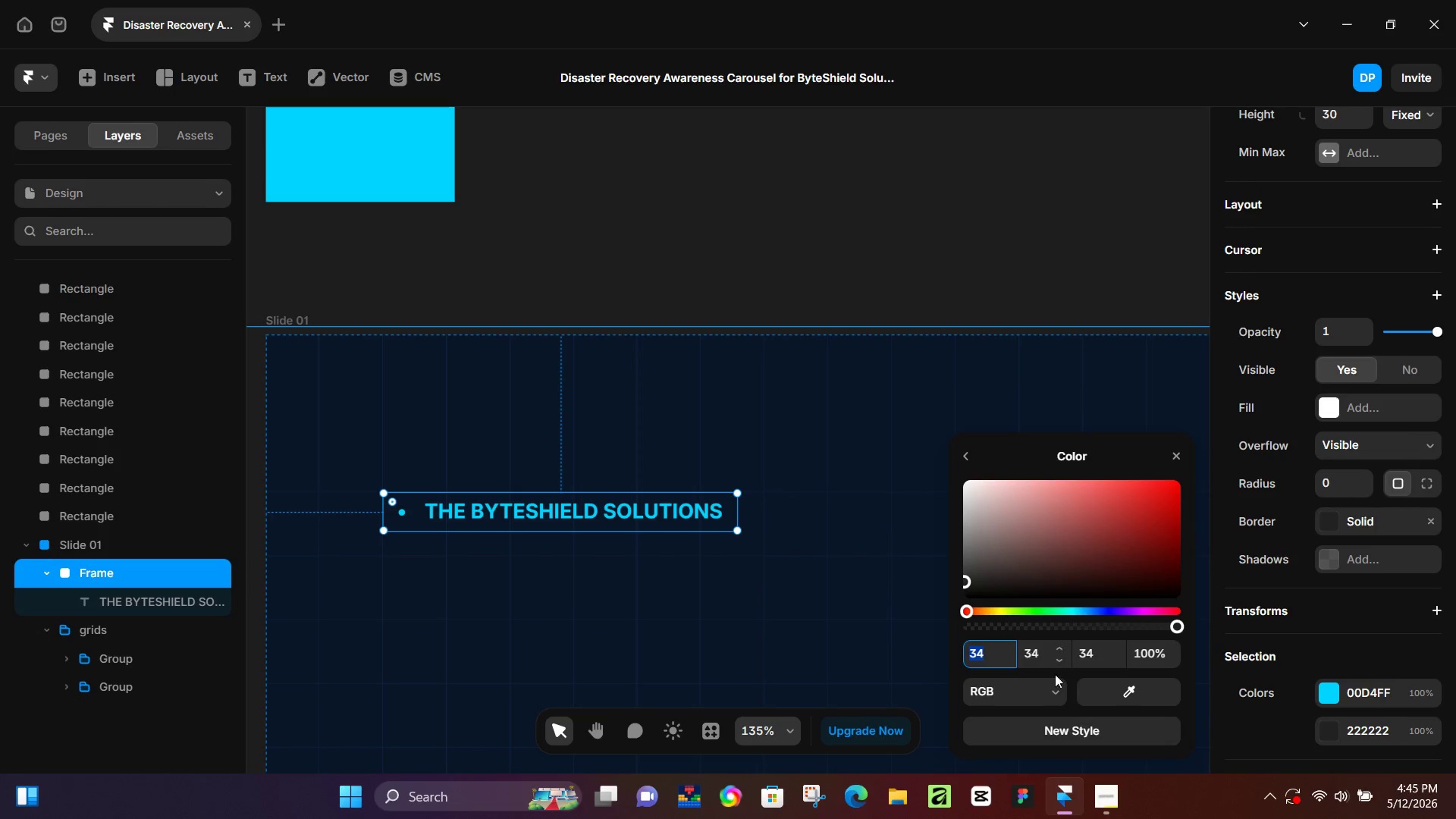 
left_click_drag(start_coordinate=[1128, 702], to_coordinate=[394, 181])
 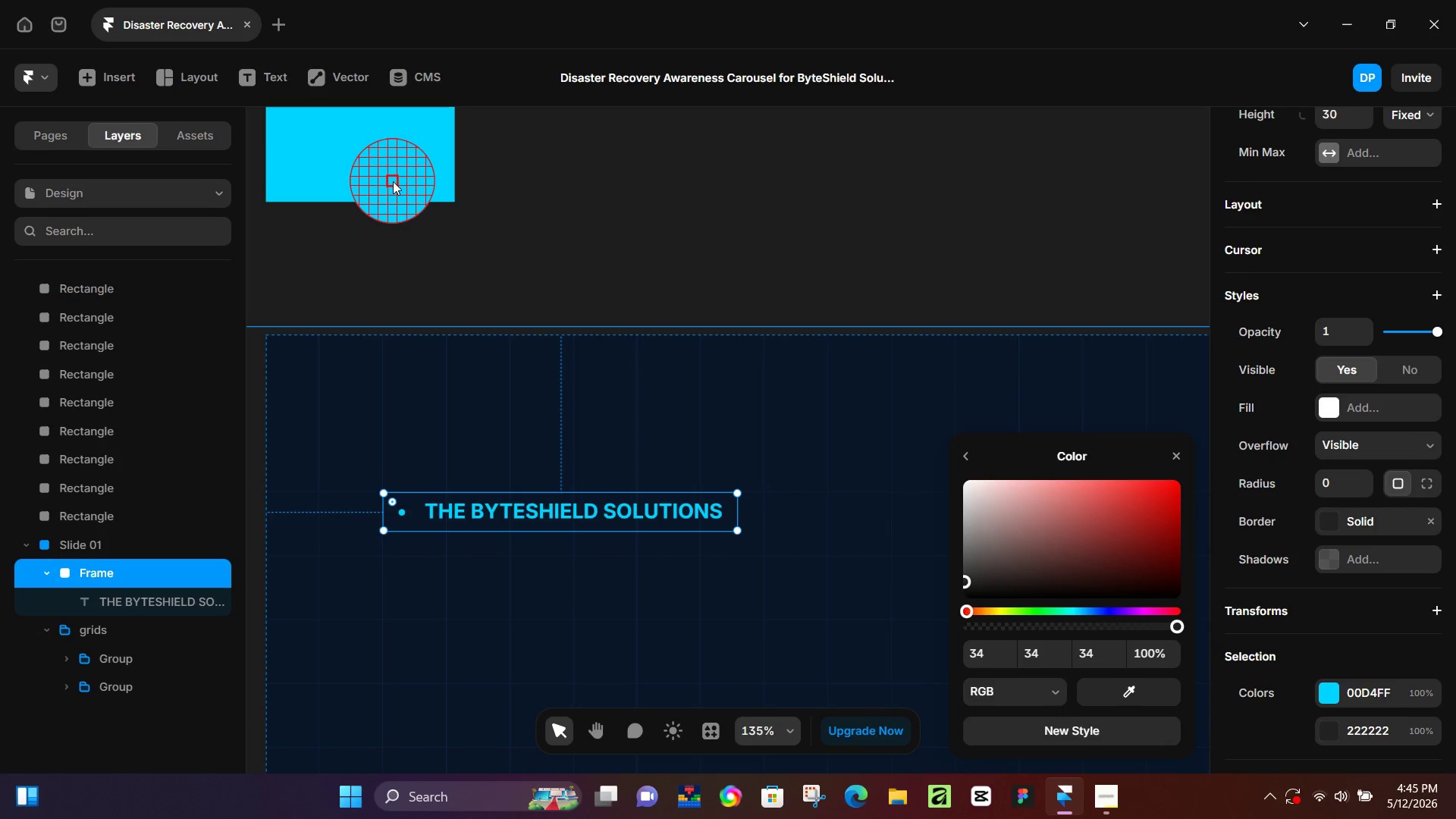 
left_click([393, 181])
 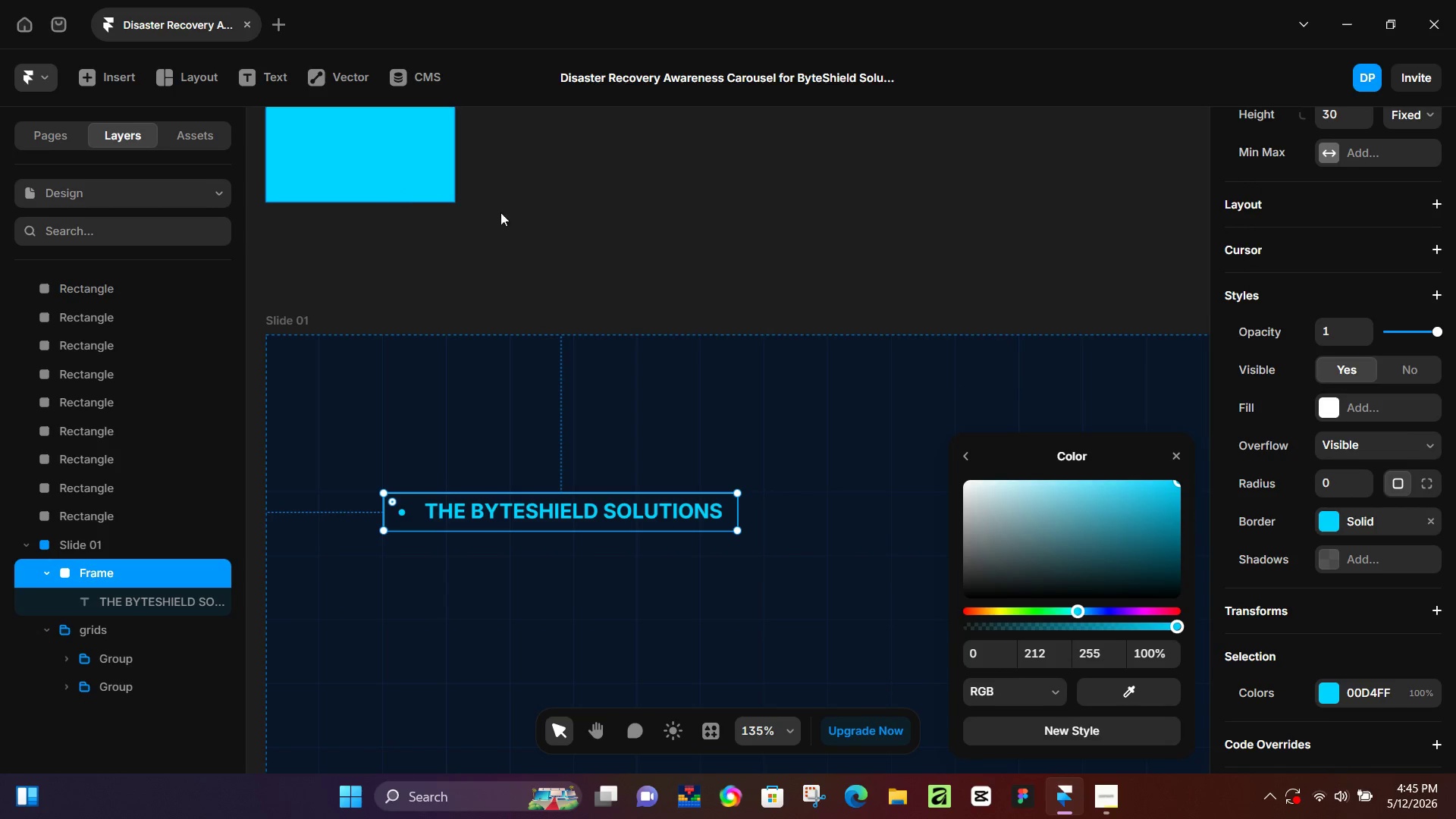 
left_click([657, 226])
 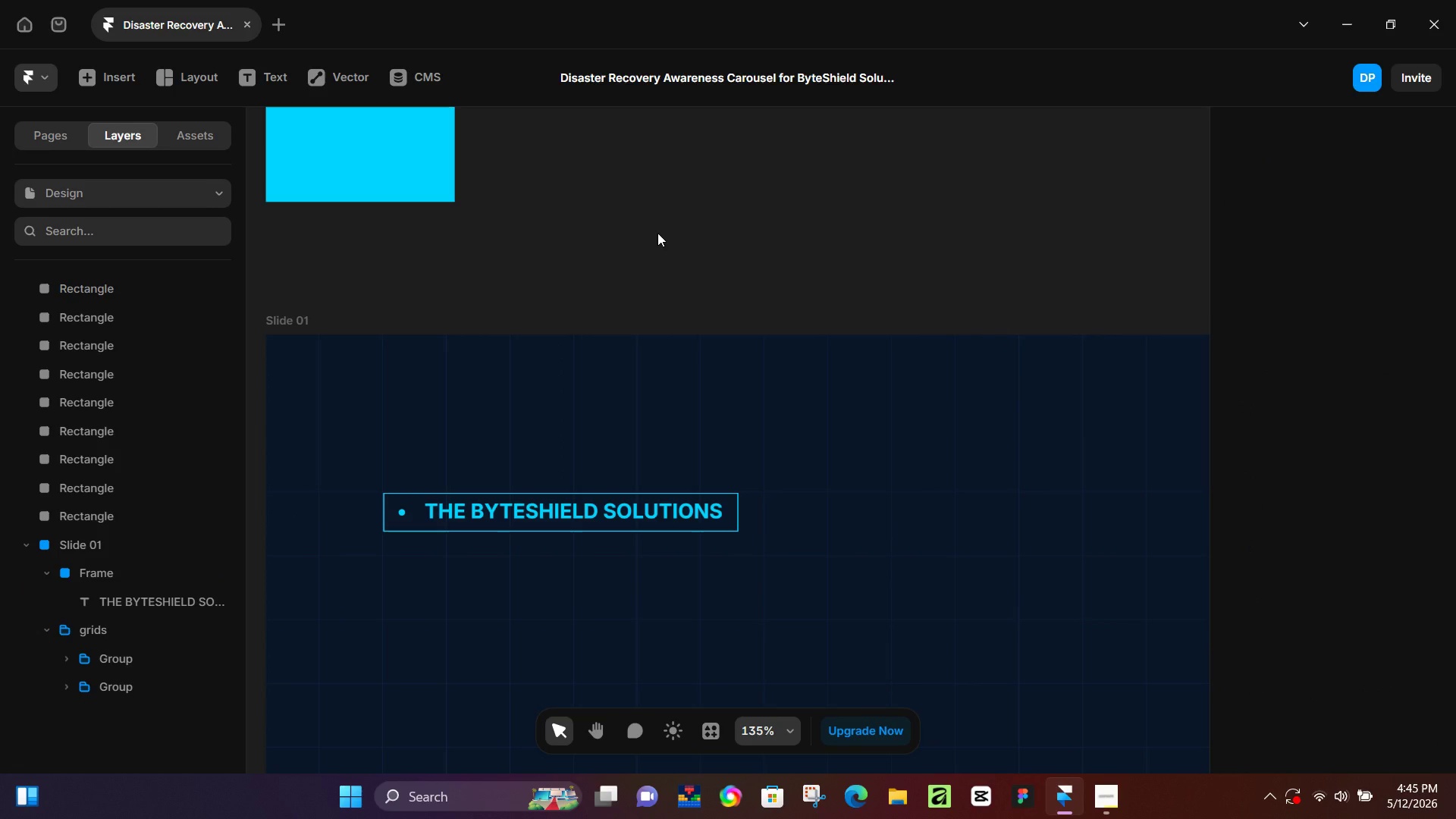 
key(Control+ControlLeft)
 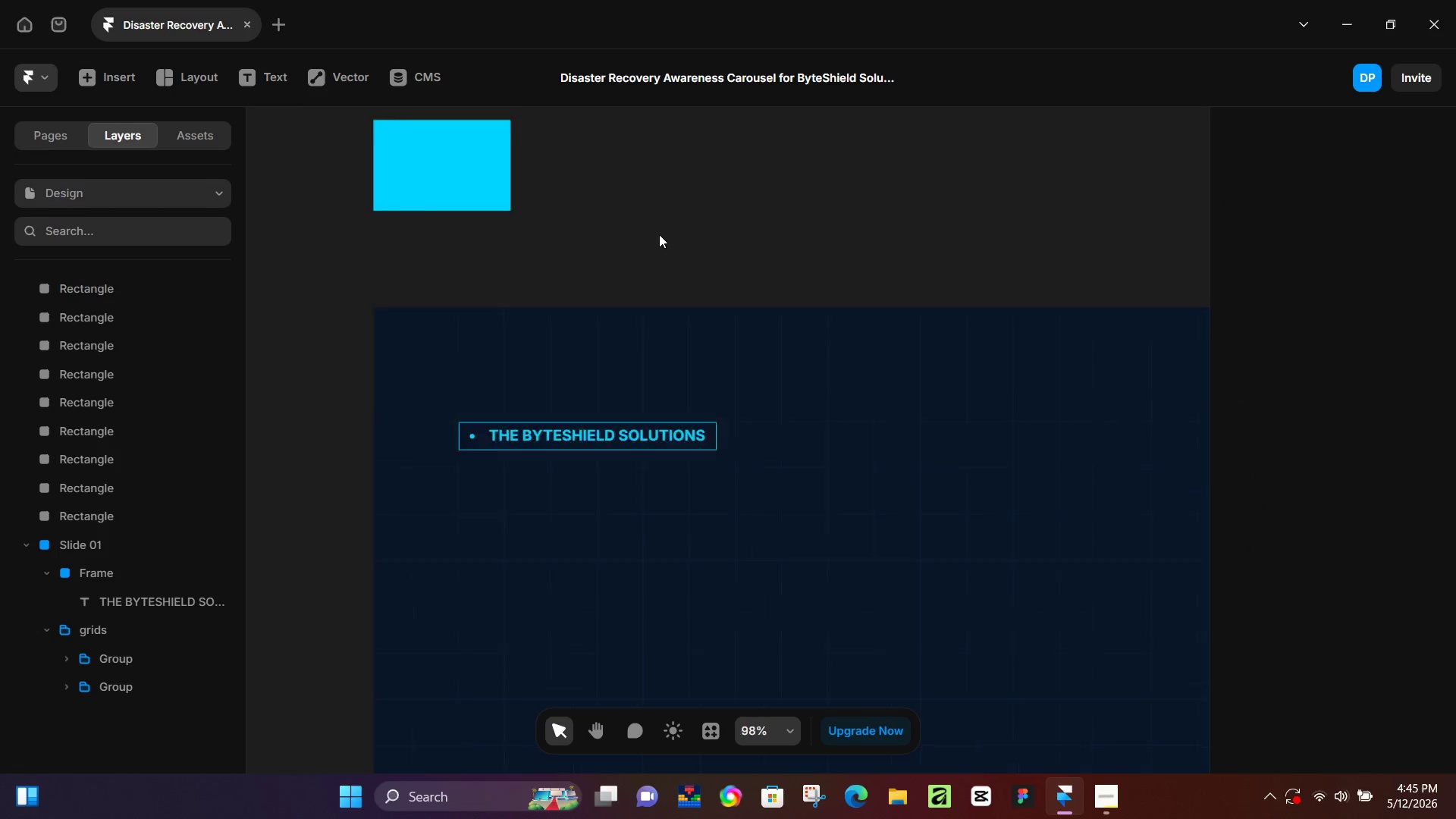 
scroll: coordinate [659, 234], scroll_direction: down, amount: 4.0
 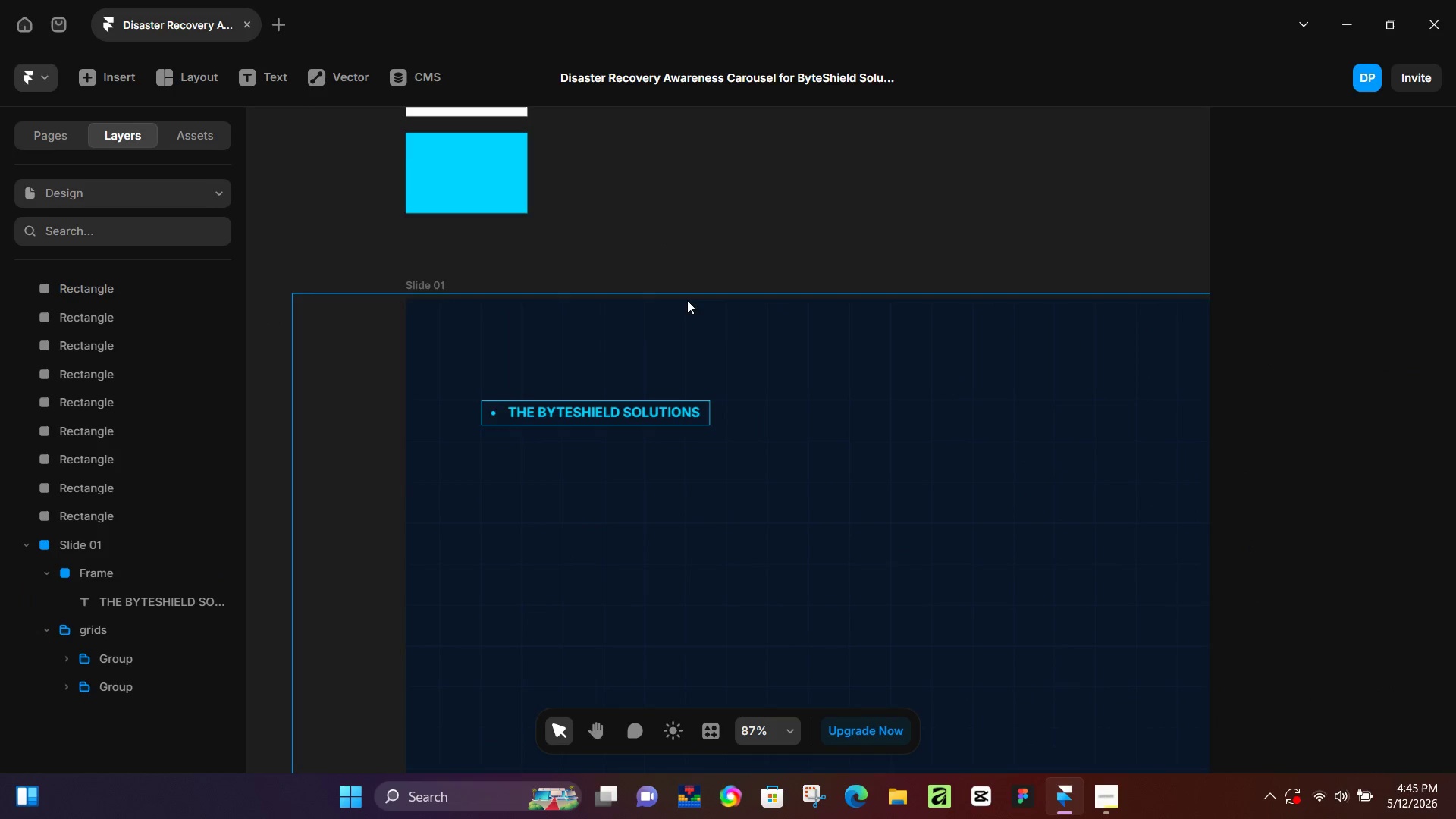 
hold_key(key=ControlLeft, duration=0.47)
scroll: coordinate [554, 290], scroll_direction: down, amount: 11.0
 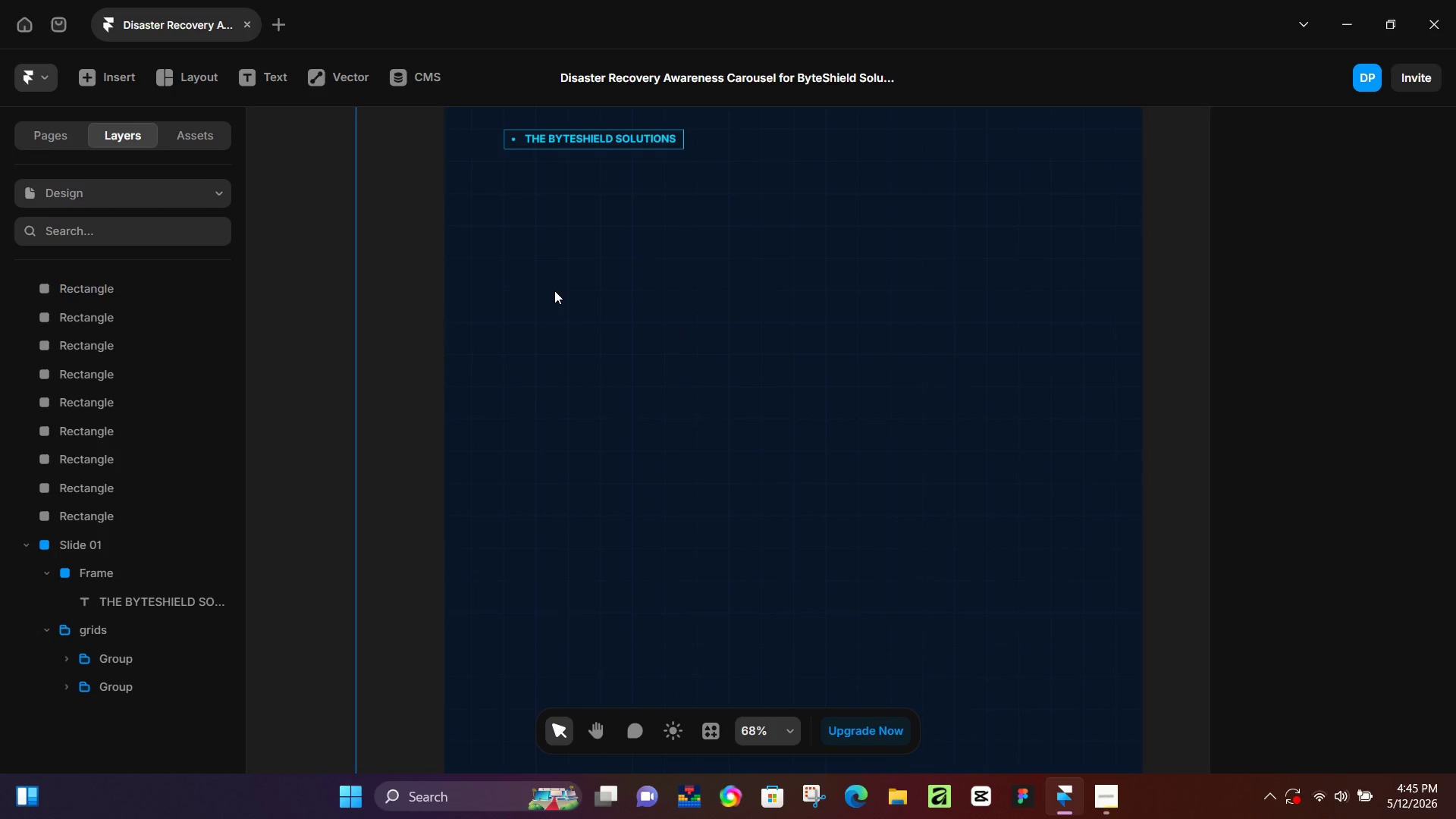 
hold_key(key=ControlLeft, duration=0.75)
 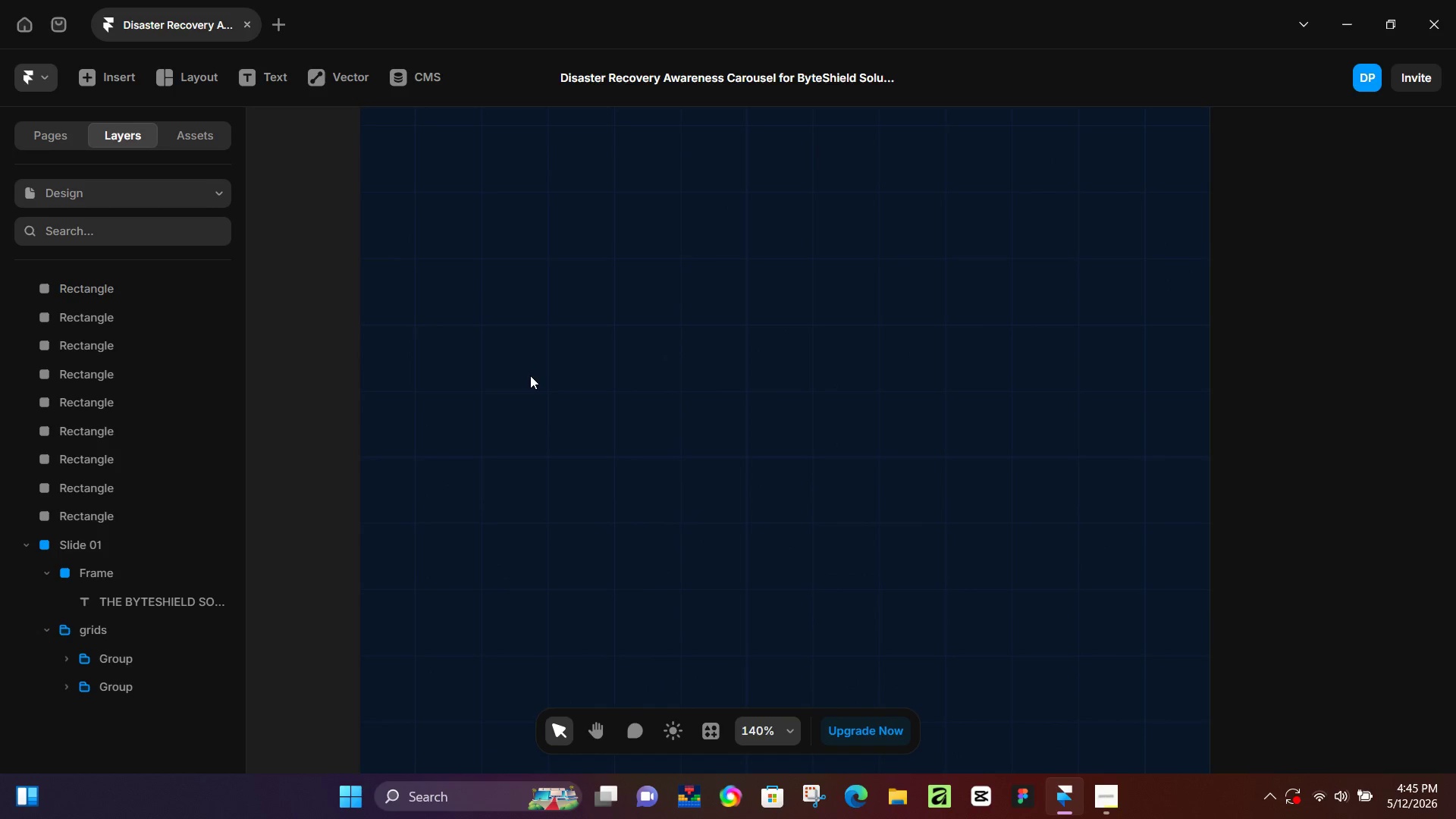 
scroll: coordinate [533, 374], scroll_direction: up, amount: 10.0
 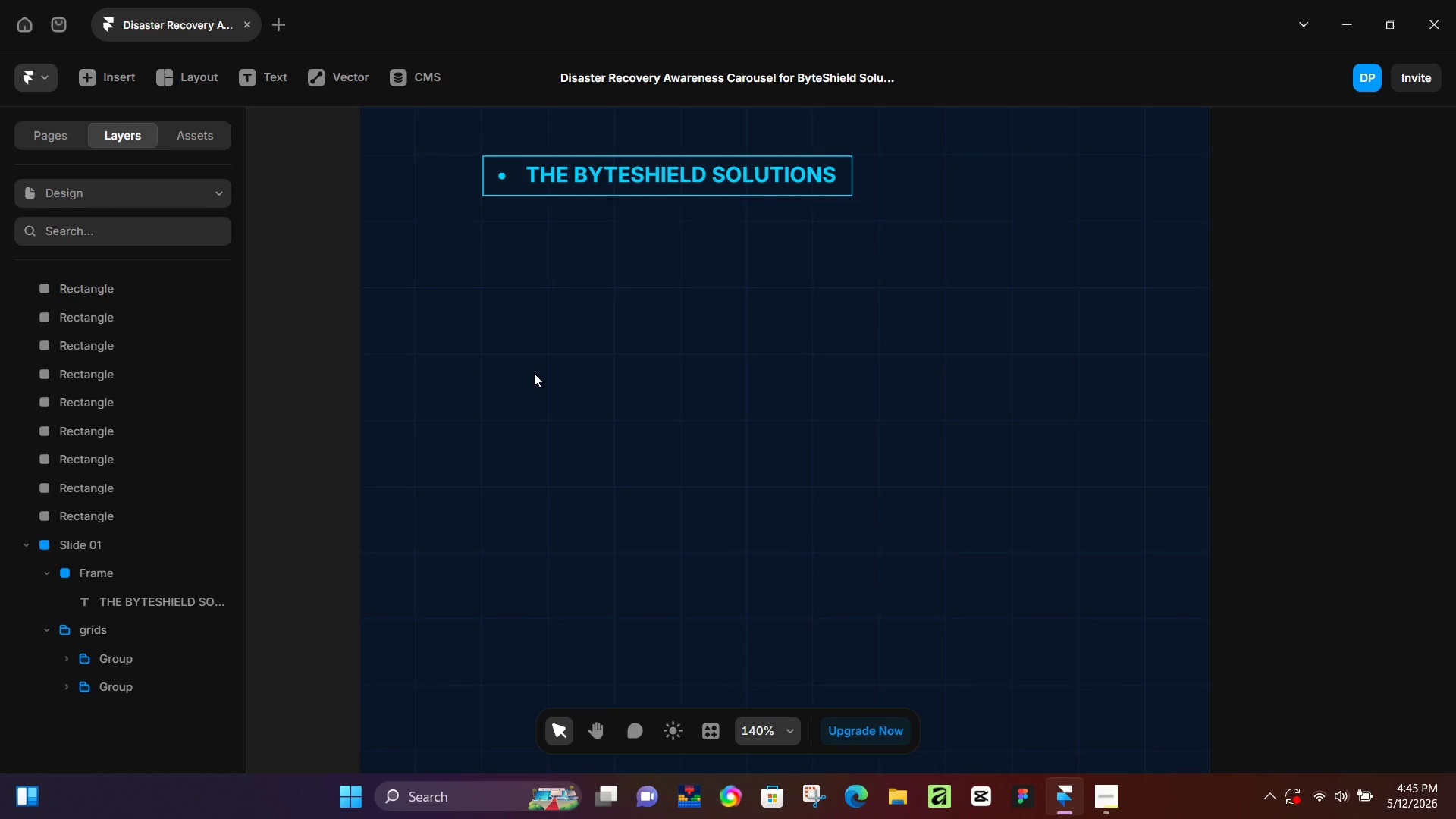 
key(T)
 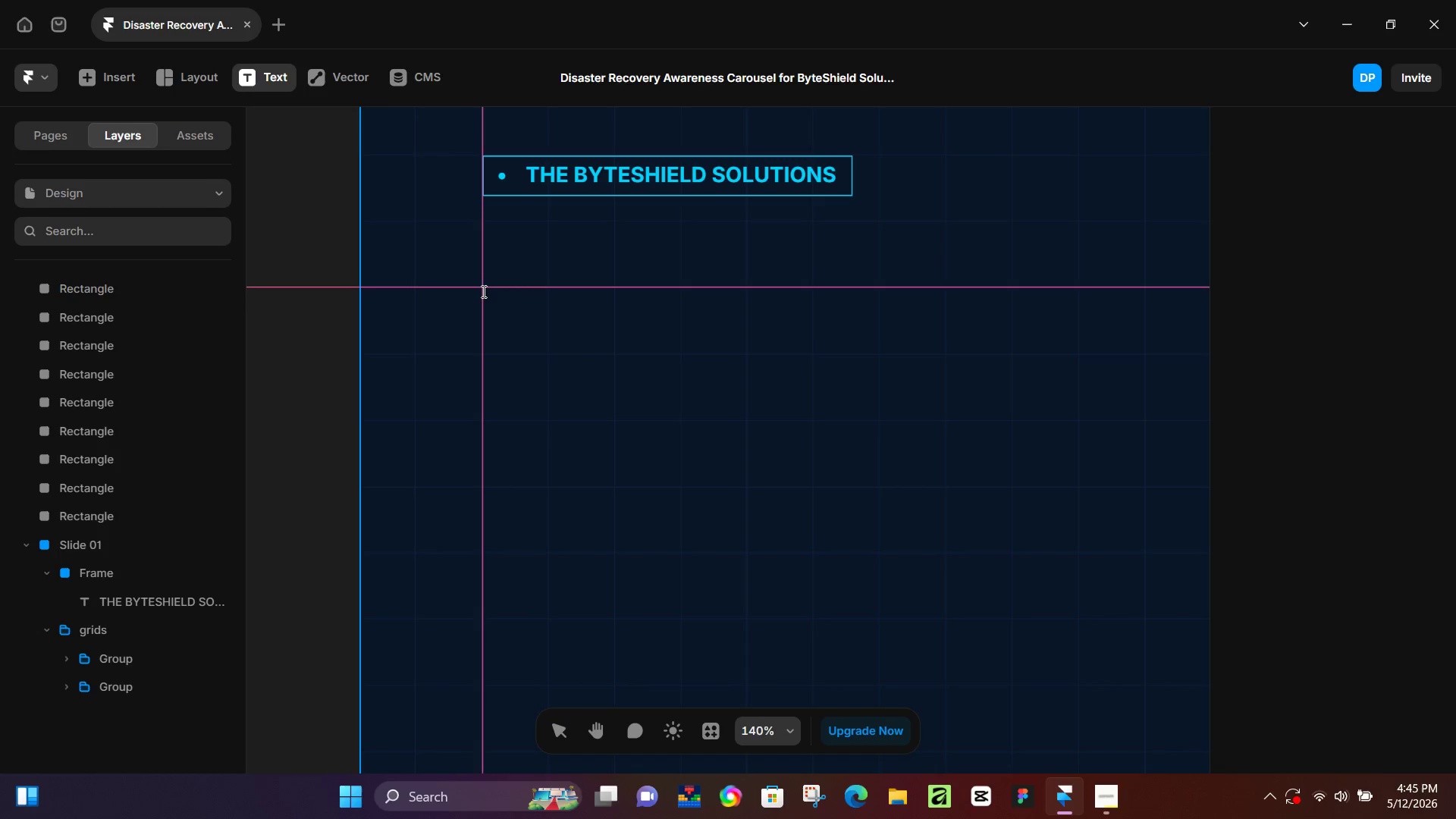 
left_click([482, 291])
 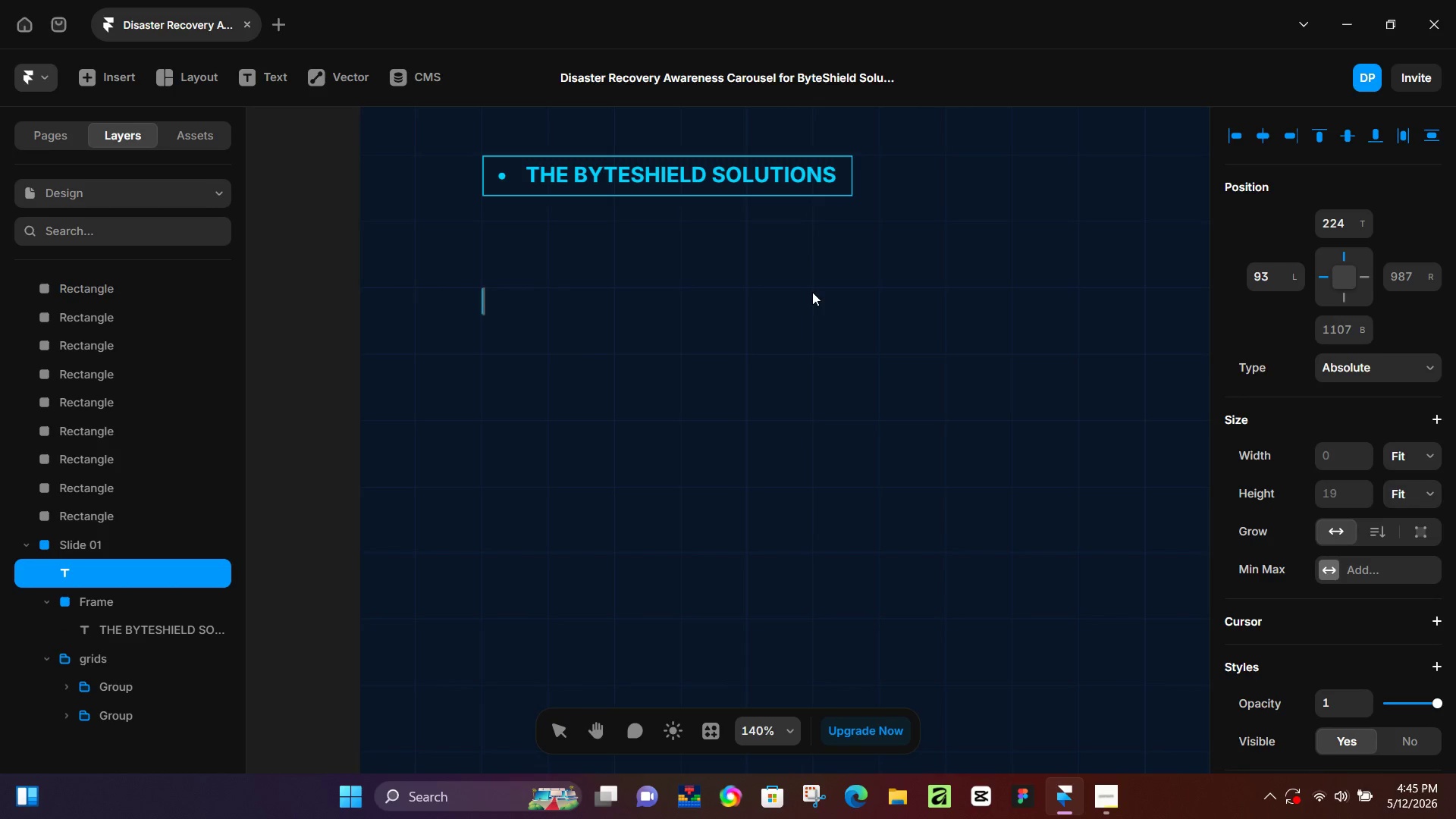 
type(Your Clinic's )
 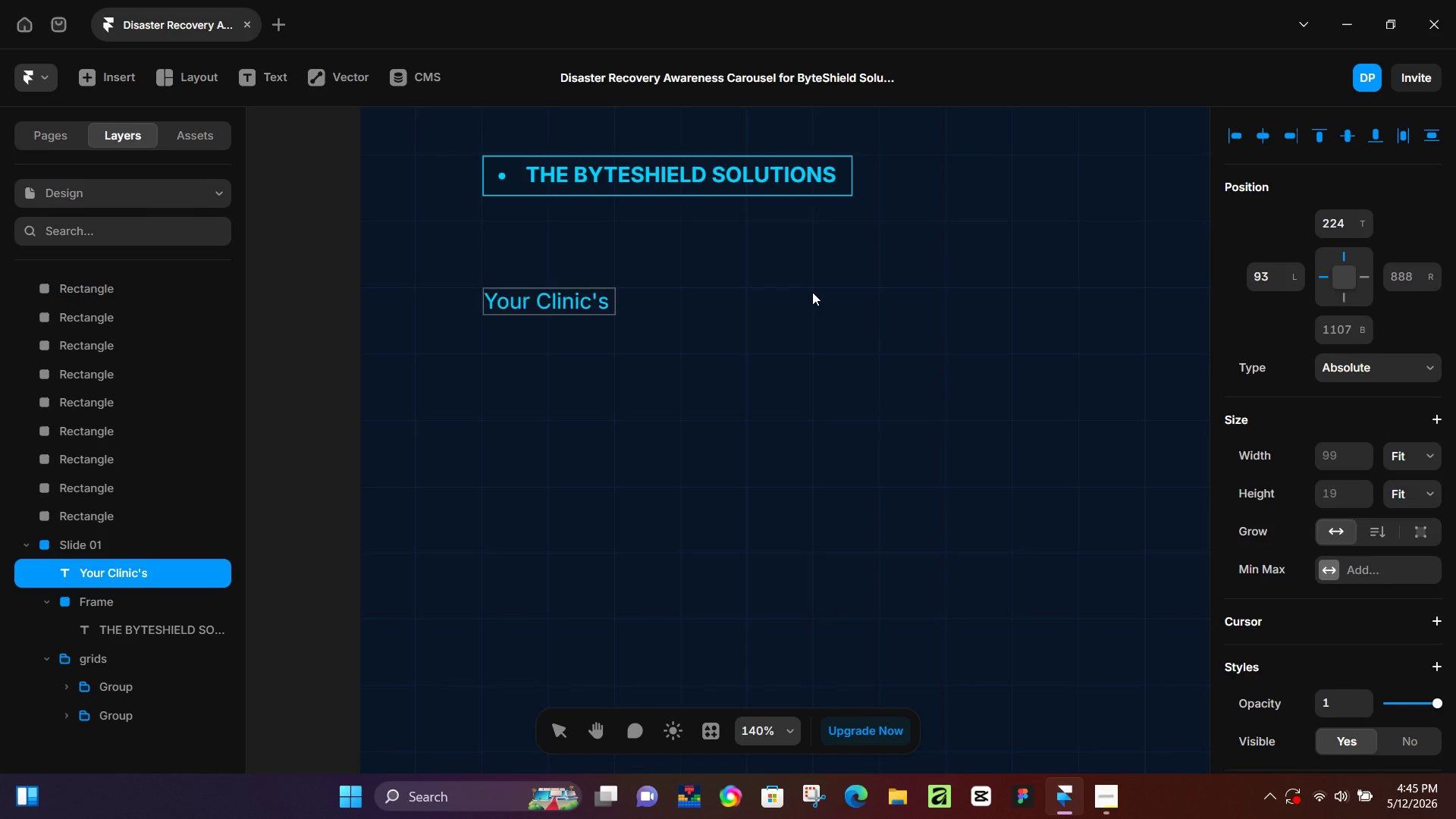 
hold_key(key=Backspace, duration=0.66)
 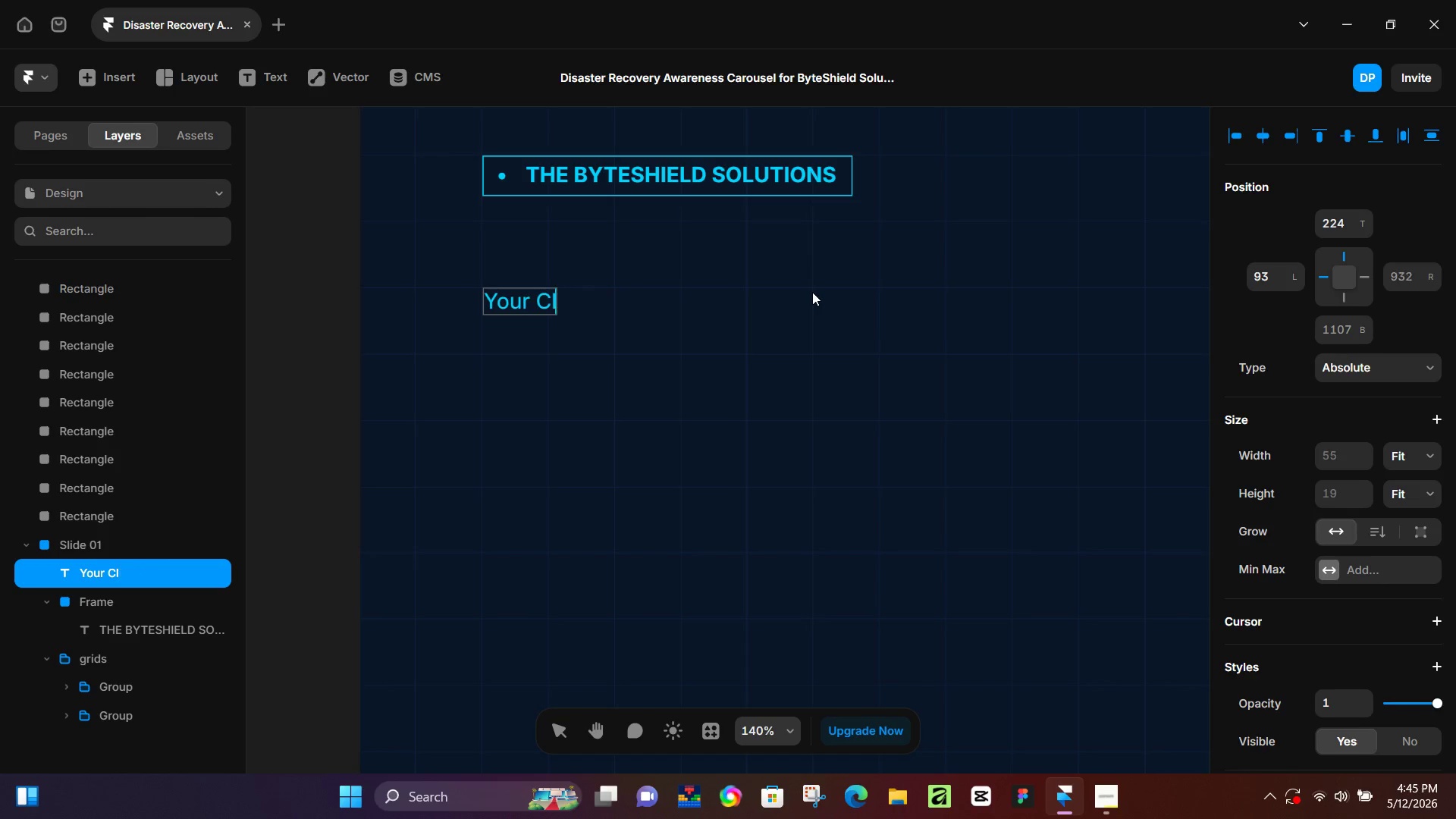 
key(Backspace)
key(Backspace)
key(Backspace)
type(clinic's patient)
 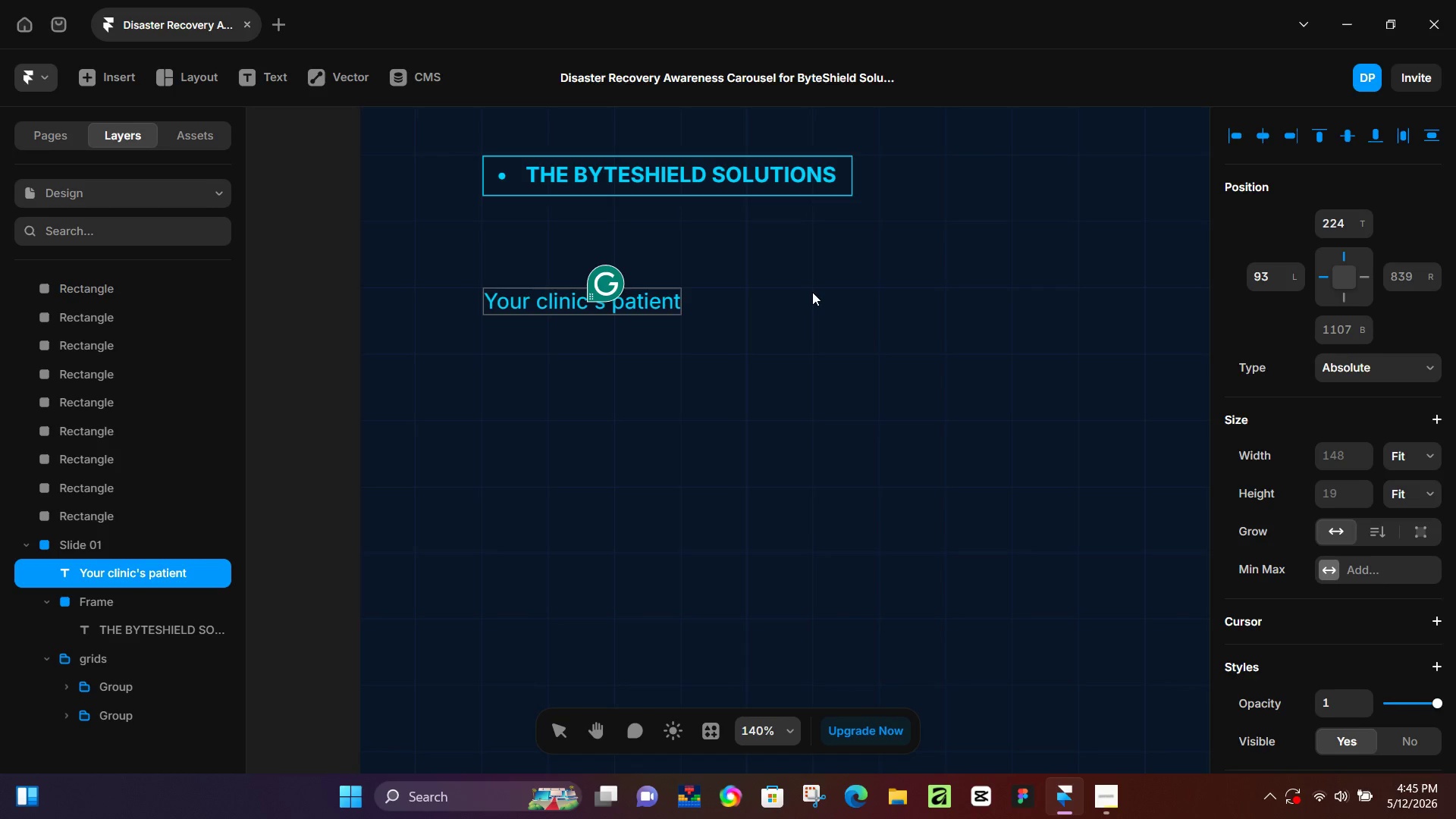 
type( records could vanish)
 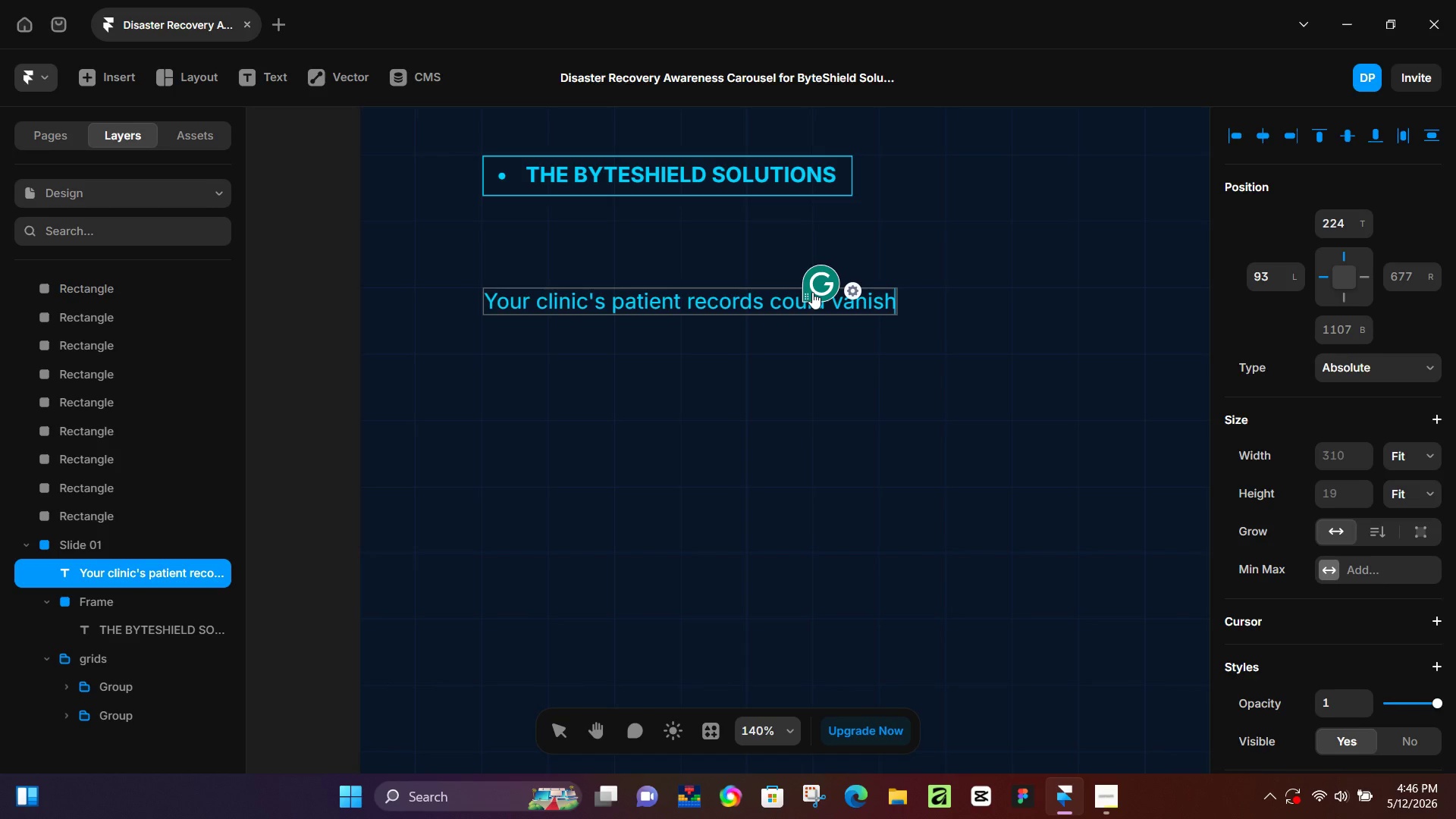 
wait(30.5)
 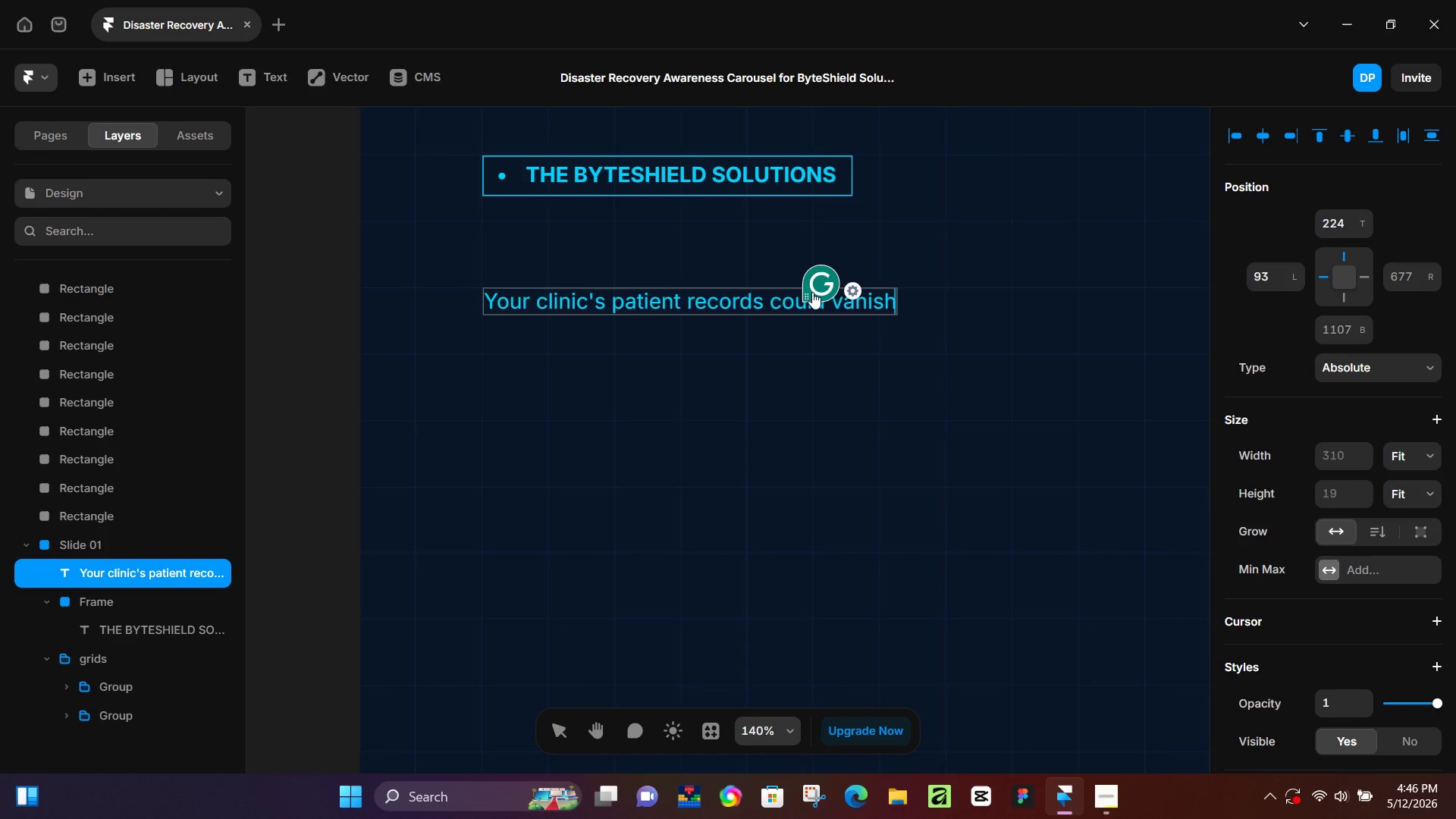 
type( in se)
key(Backspace)
key(Backspace)
key(Backspace)
type(n seconds)
 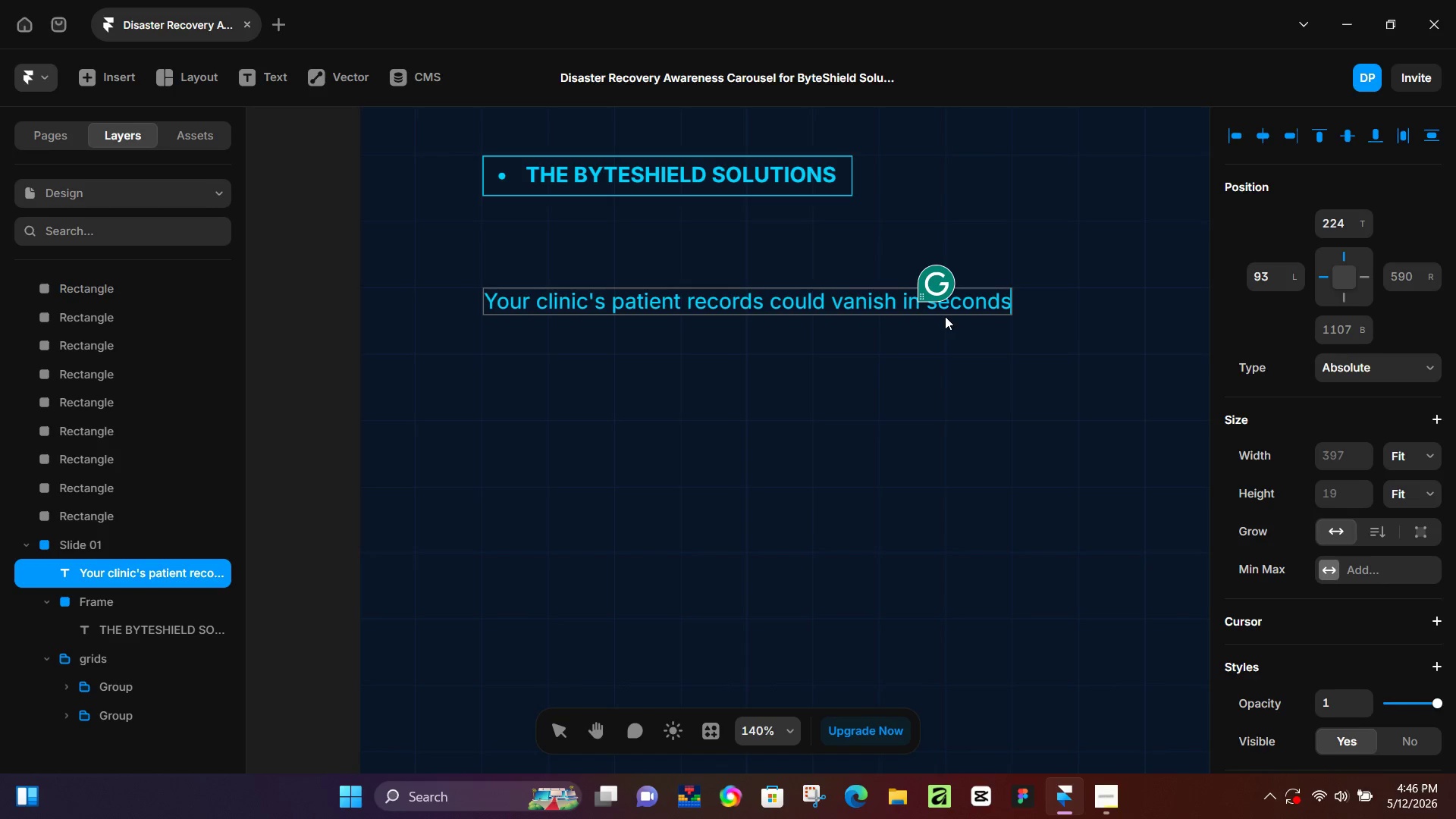 
wait(5.09)
 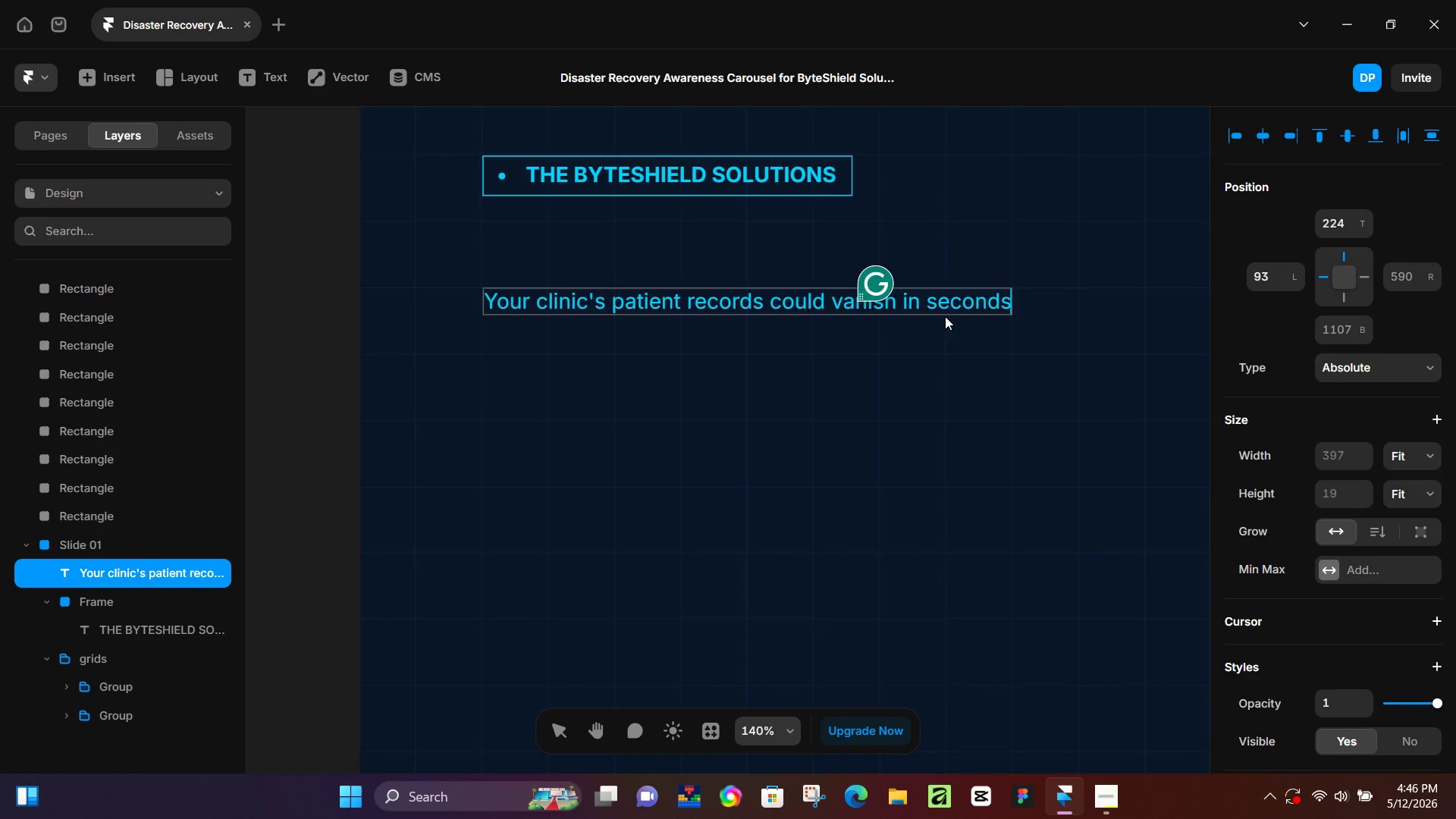 
key(Control+A)
 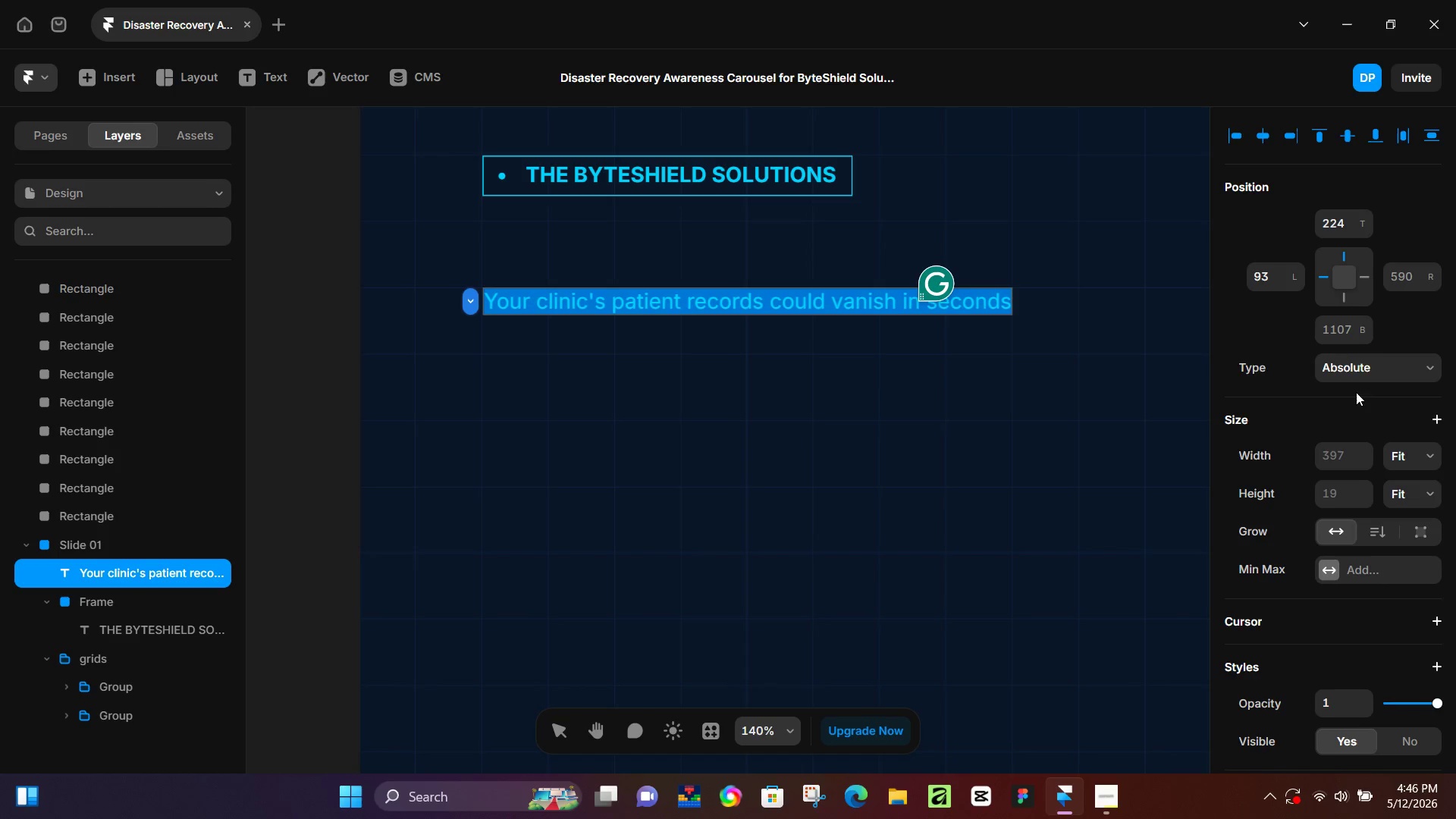 
scroll: coordinate [1417, 540], scroll_direction: down, amount: 3.0
 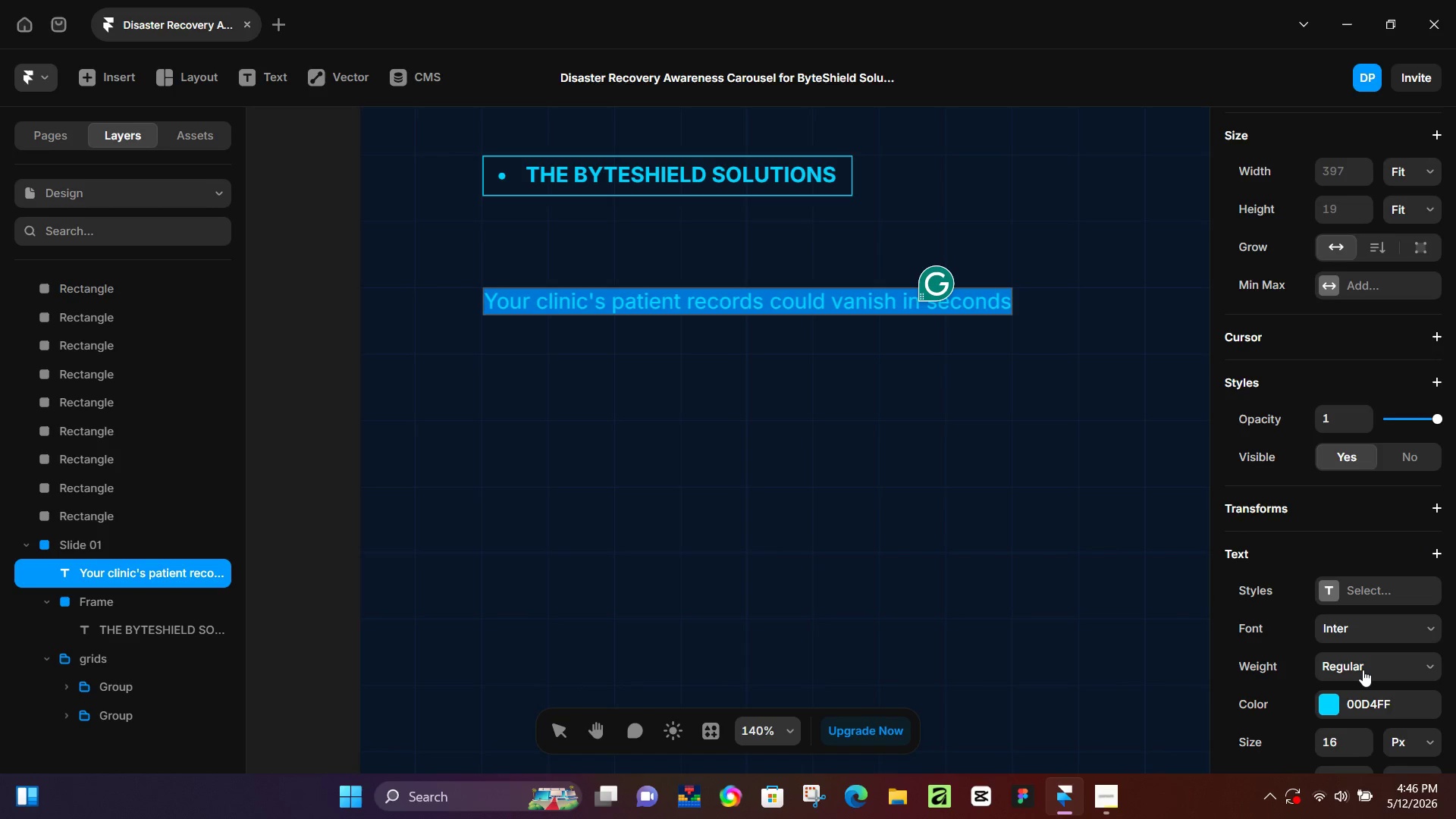 
left_click([1362, 670])
 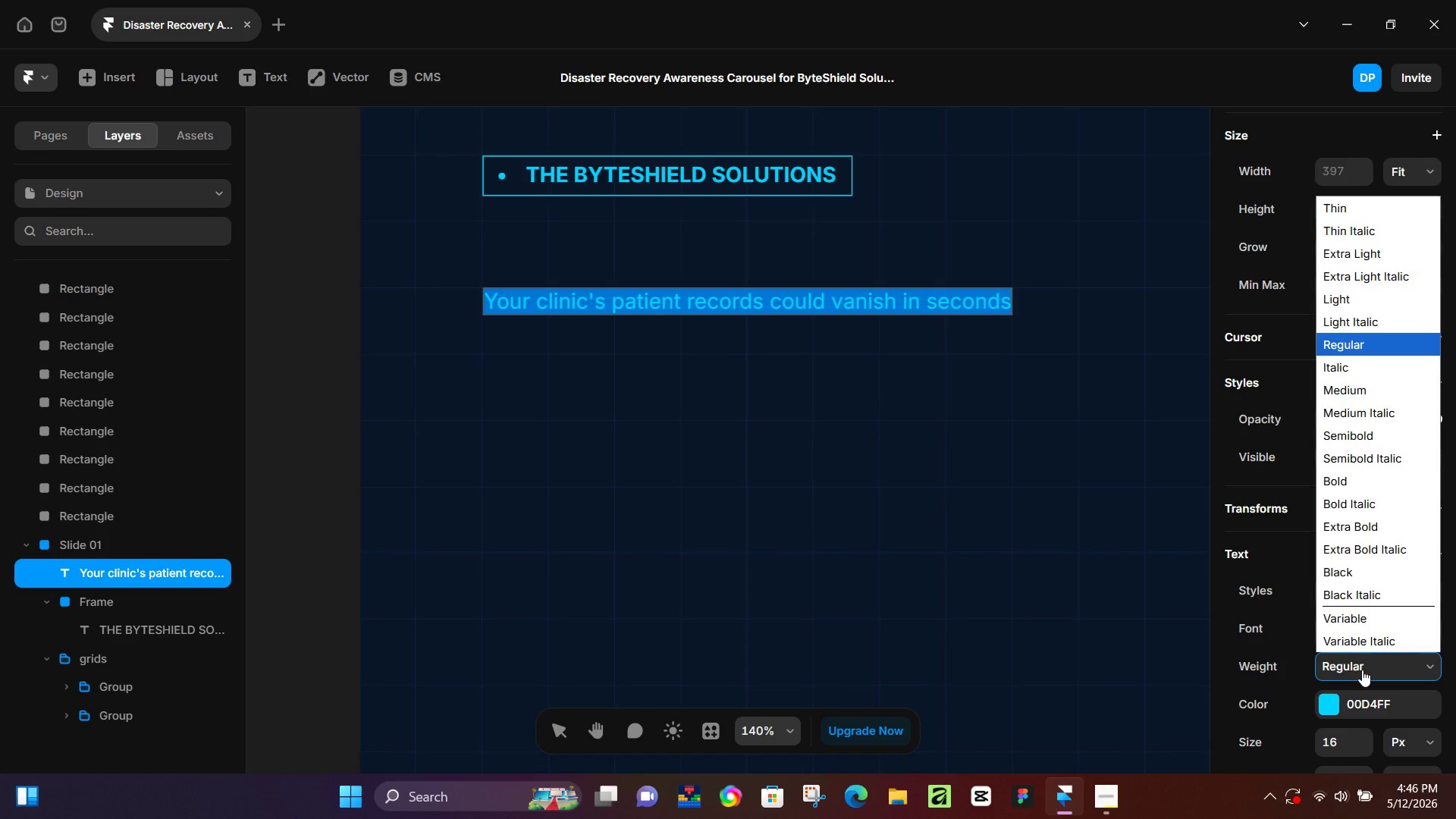 
left_click([1362, 670])
 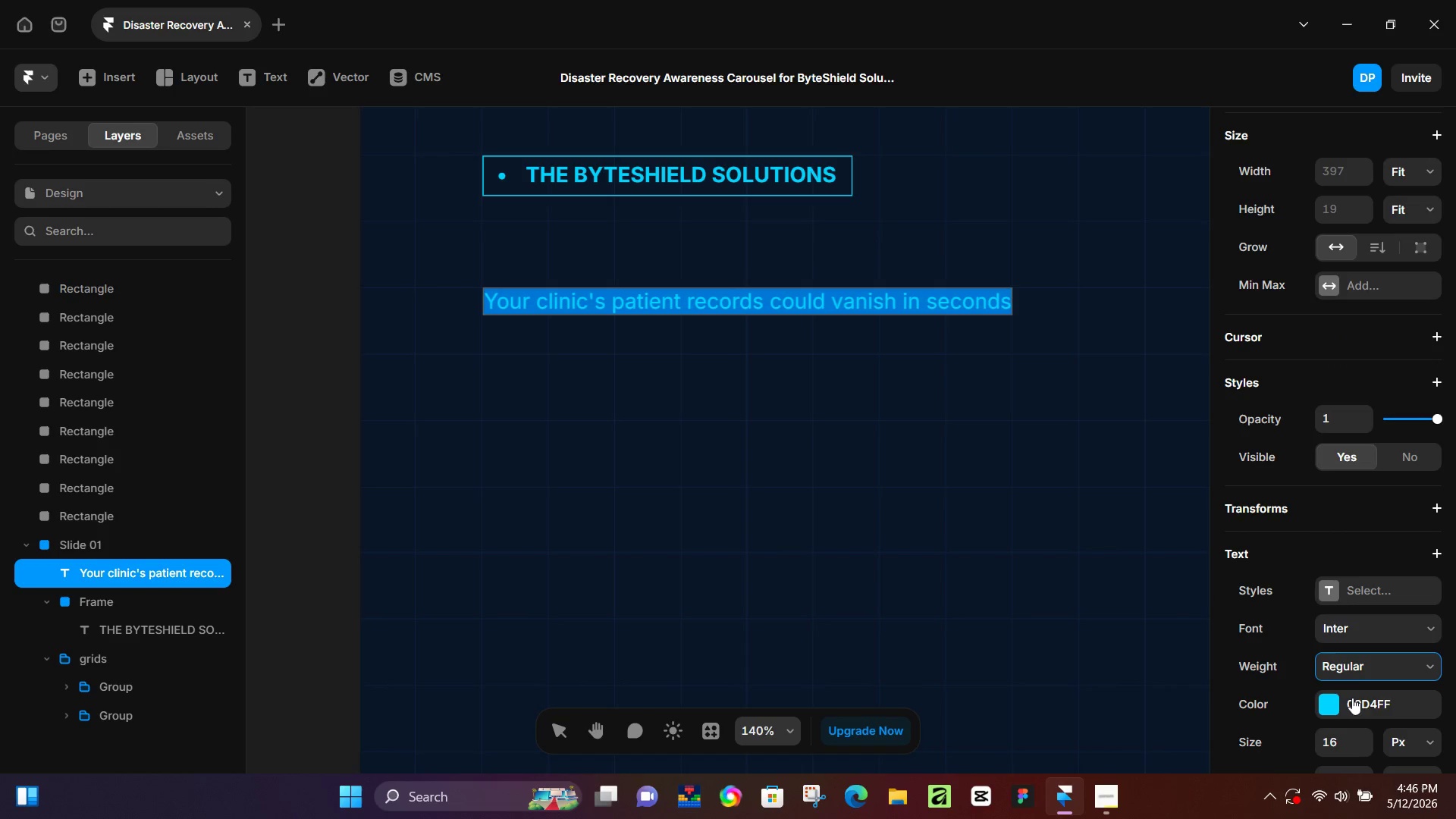 
left_click([1351, 672])
 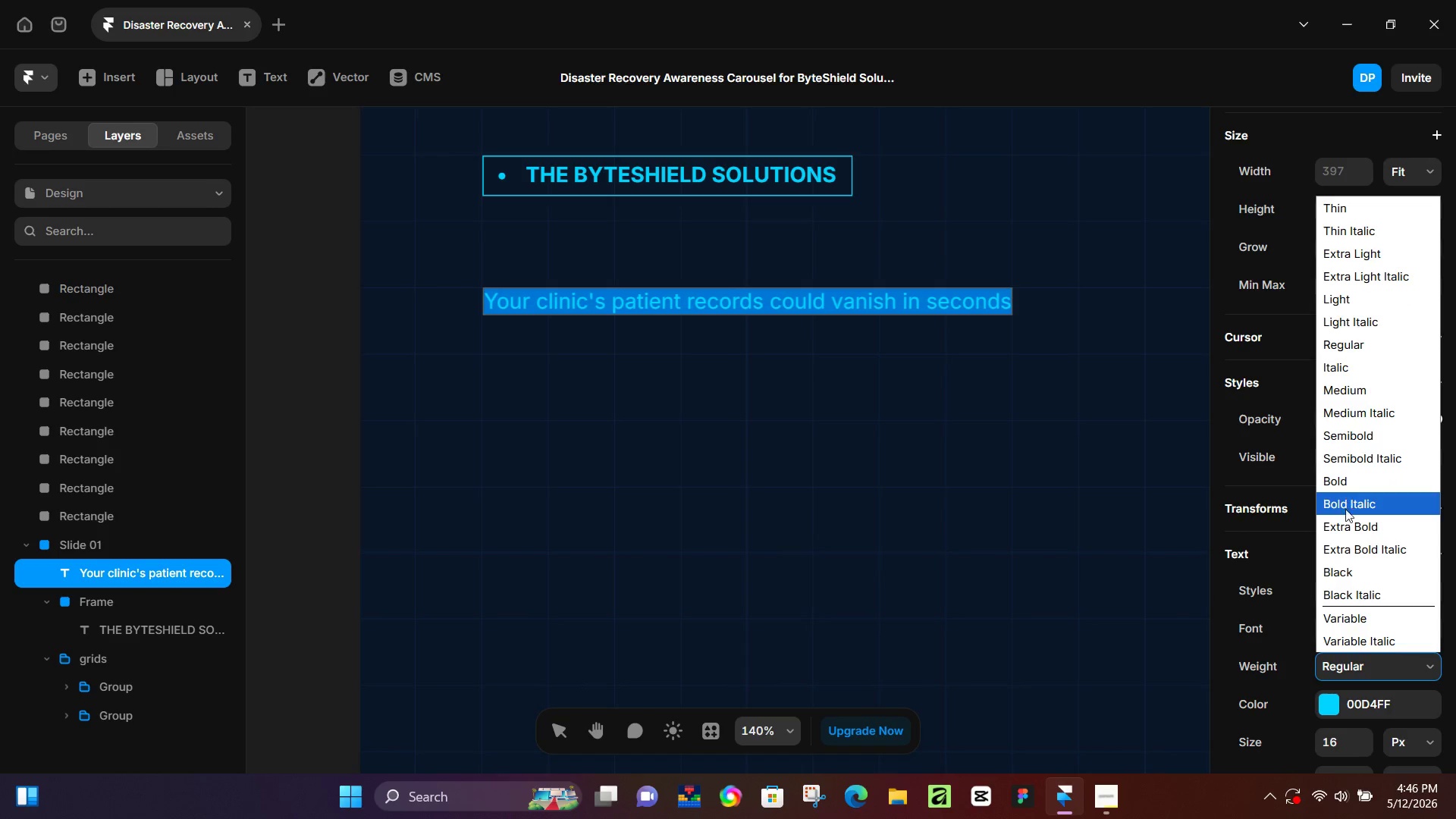 
left_click([1351, 487])
 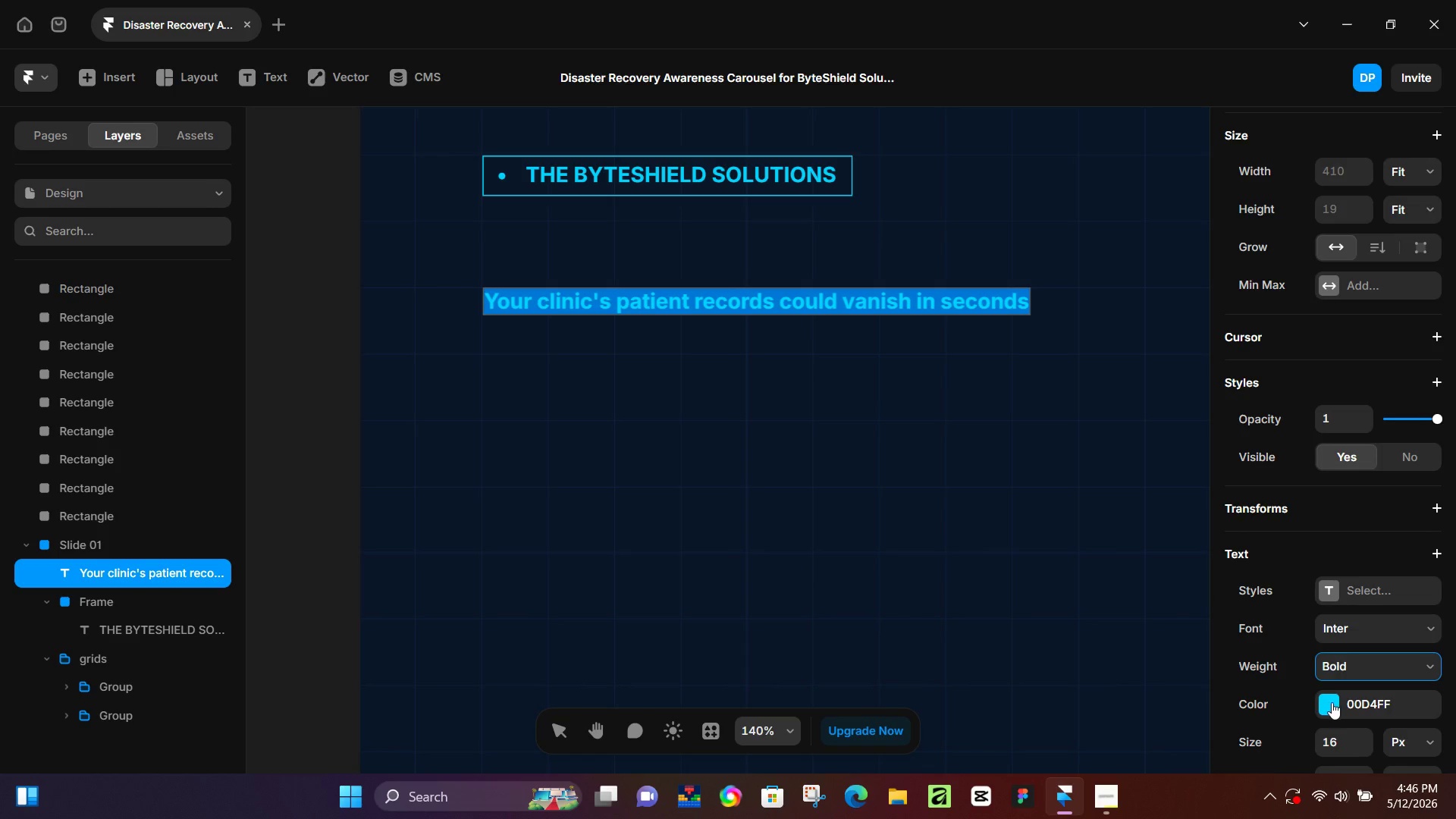 
left_click([1335, 739])
 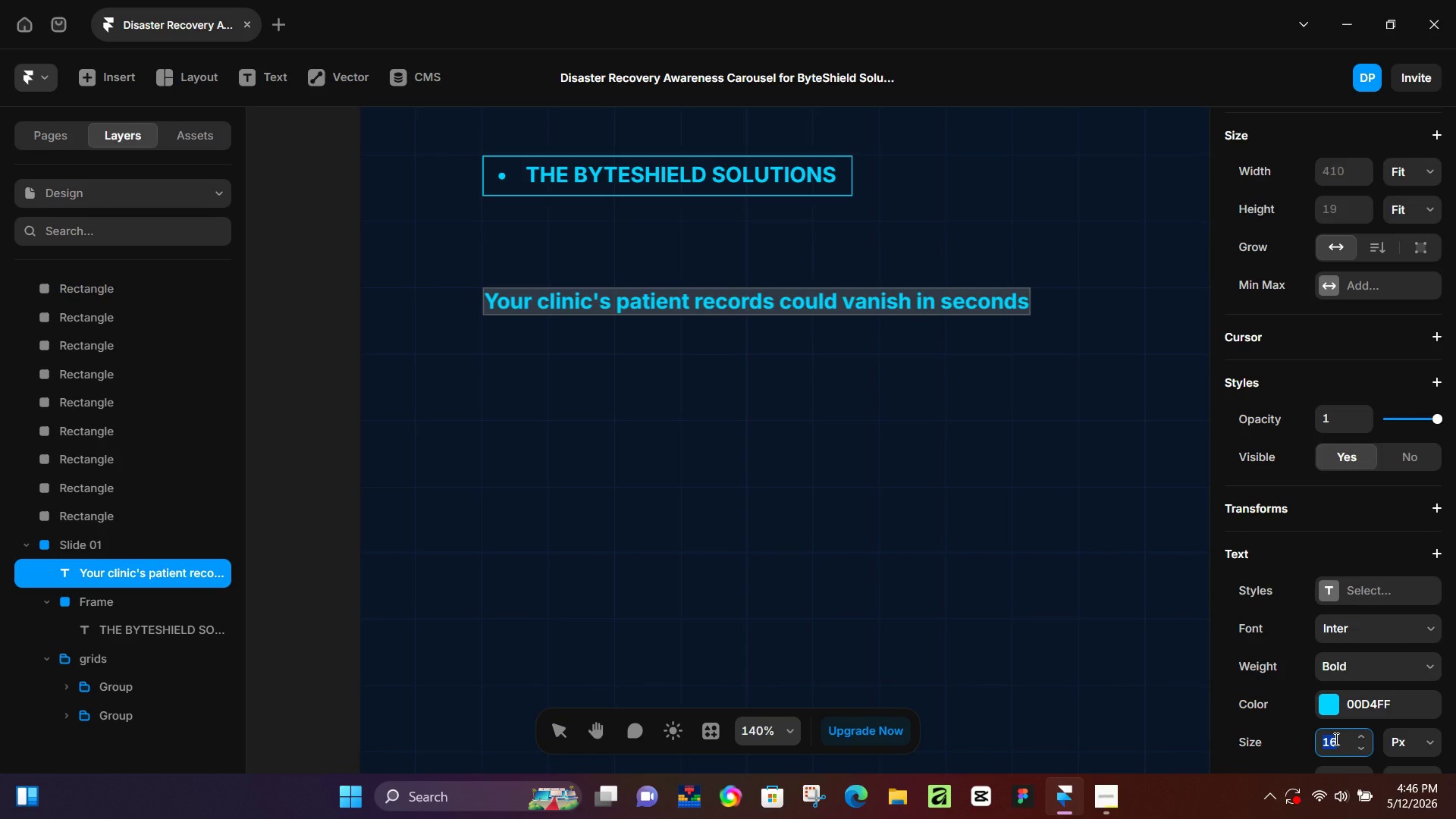 
key(Numpad3)
 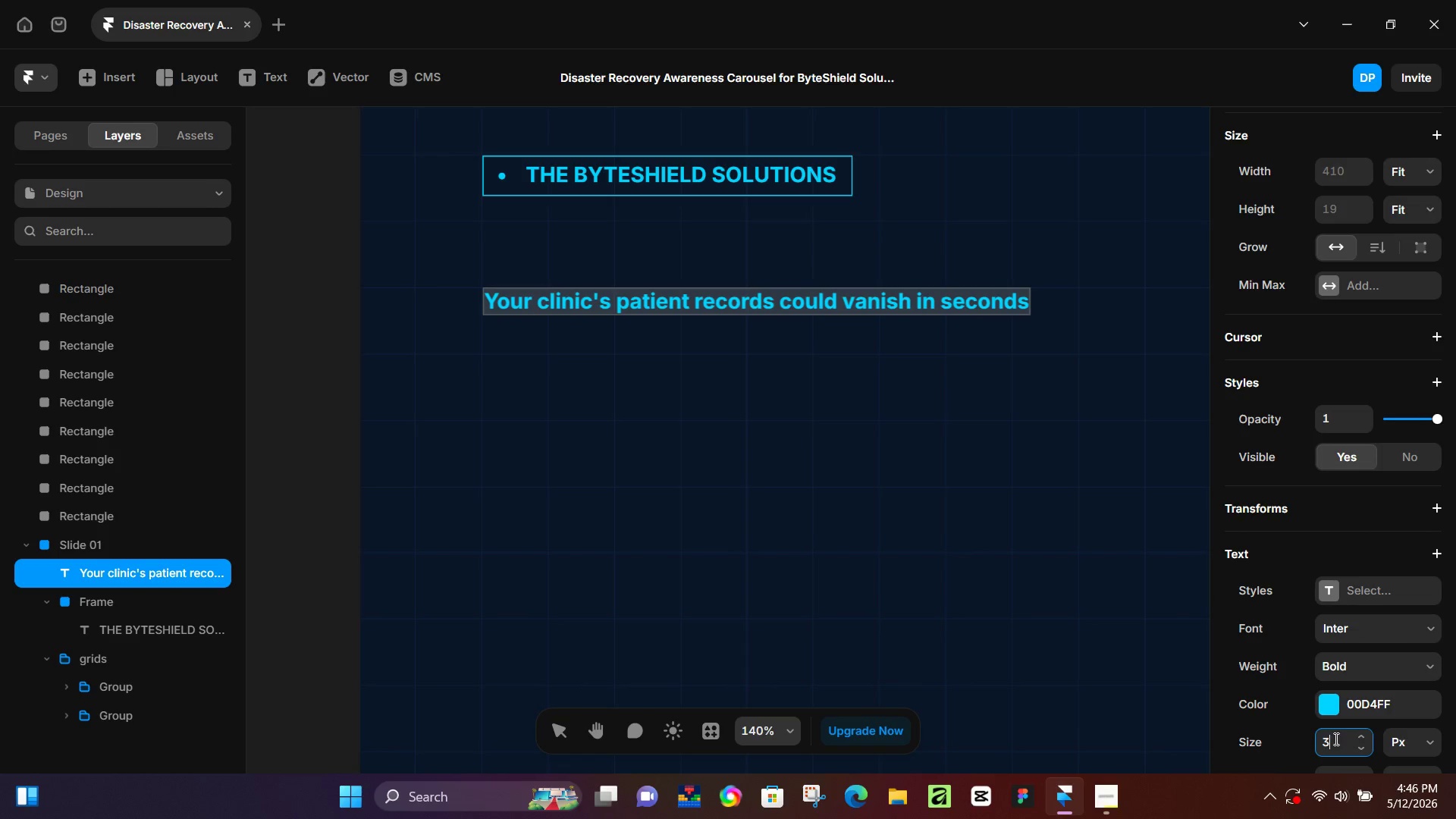 
key(Numpad5)
 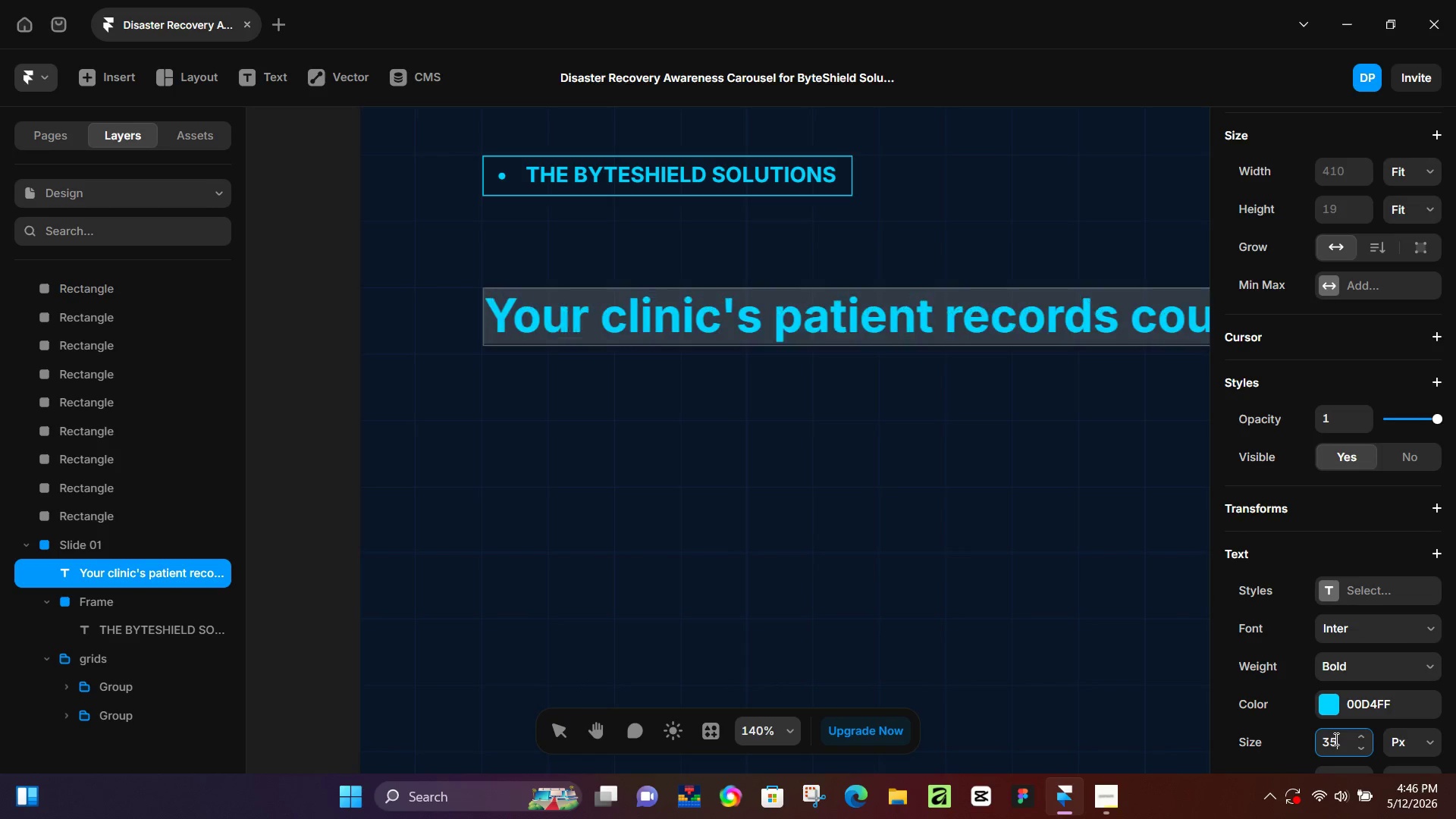 
key(NumpadEnter)
 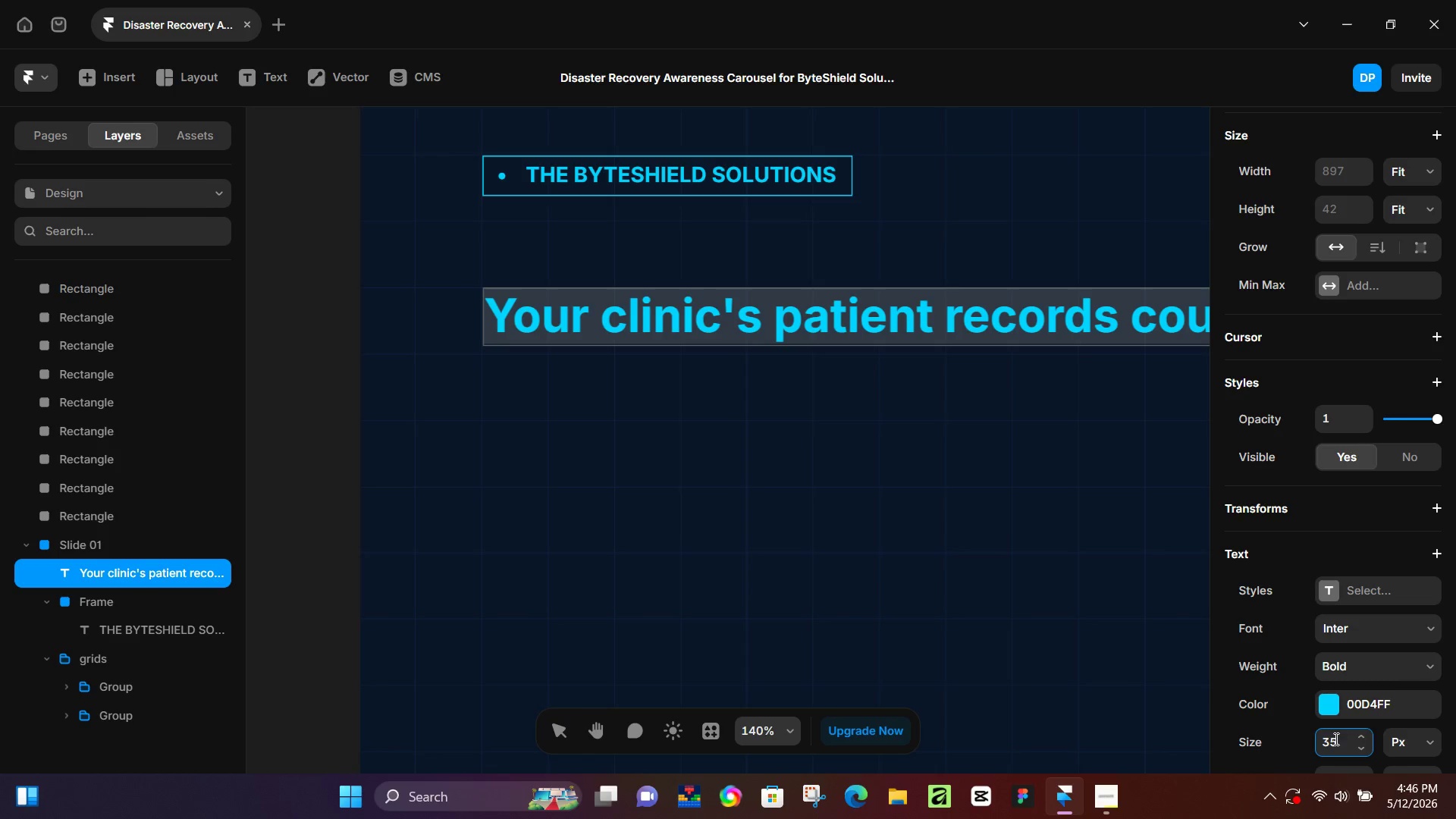 
hold_key(key=ControlLeft, duration=0.61)
 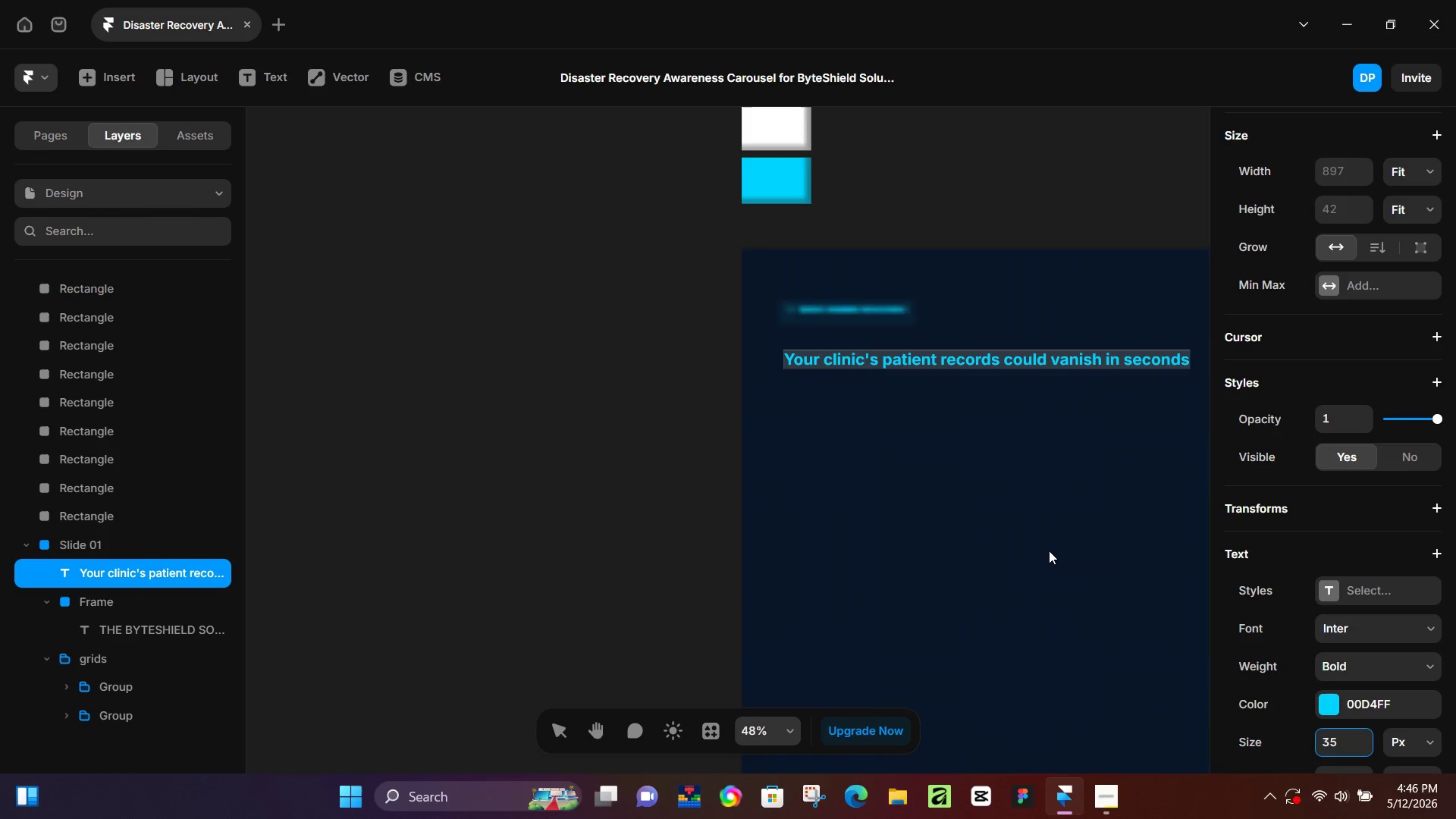 
hold_key(key=ControlLeft, duration=1.3)
 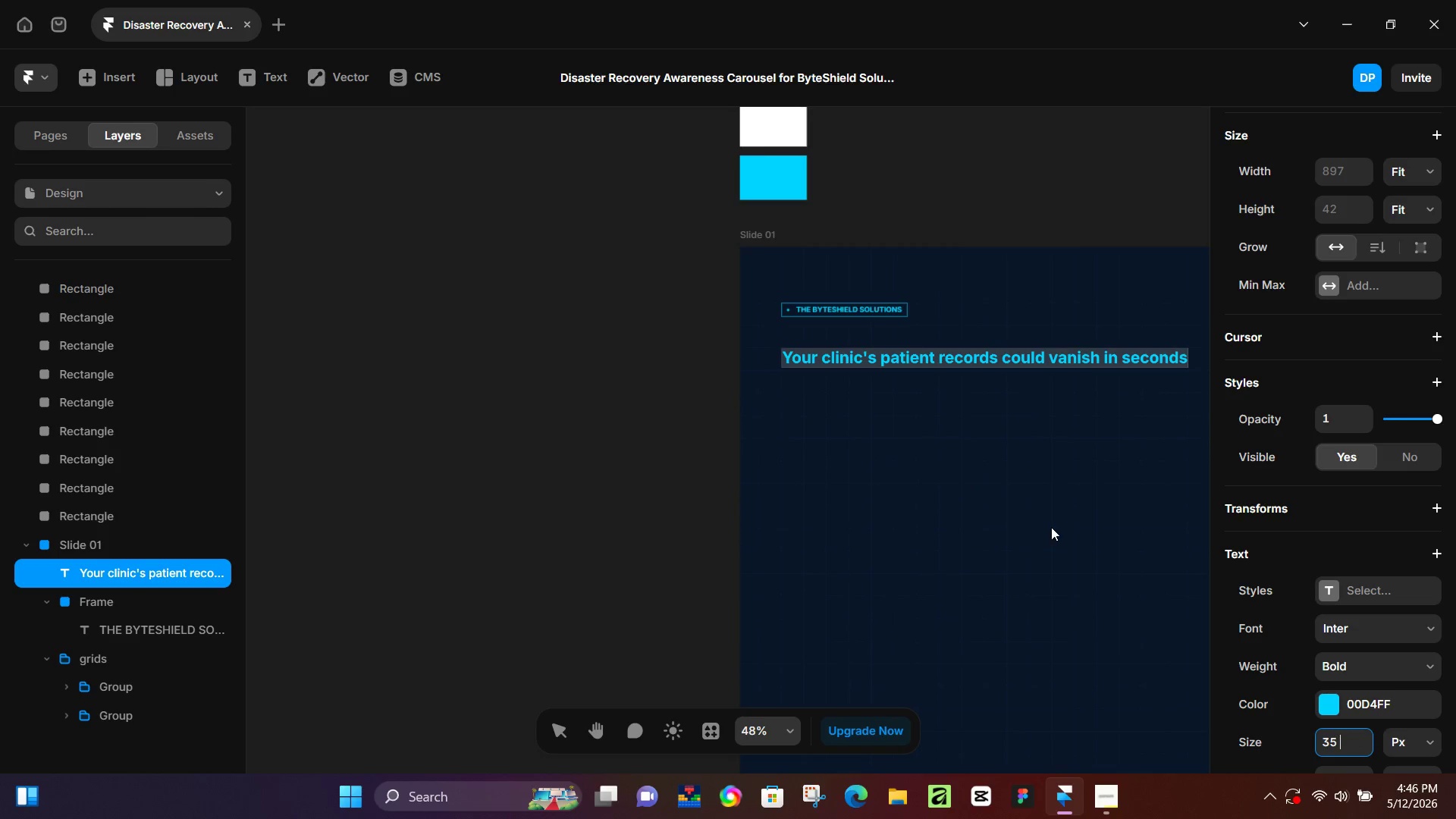 
scroll: coordinate [1040, 537], scroll_direction: down, amount: 5.0
 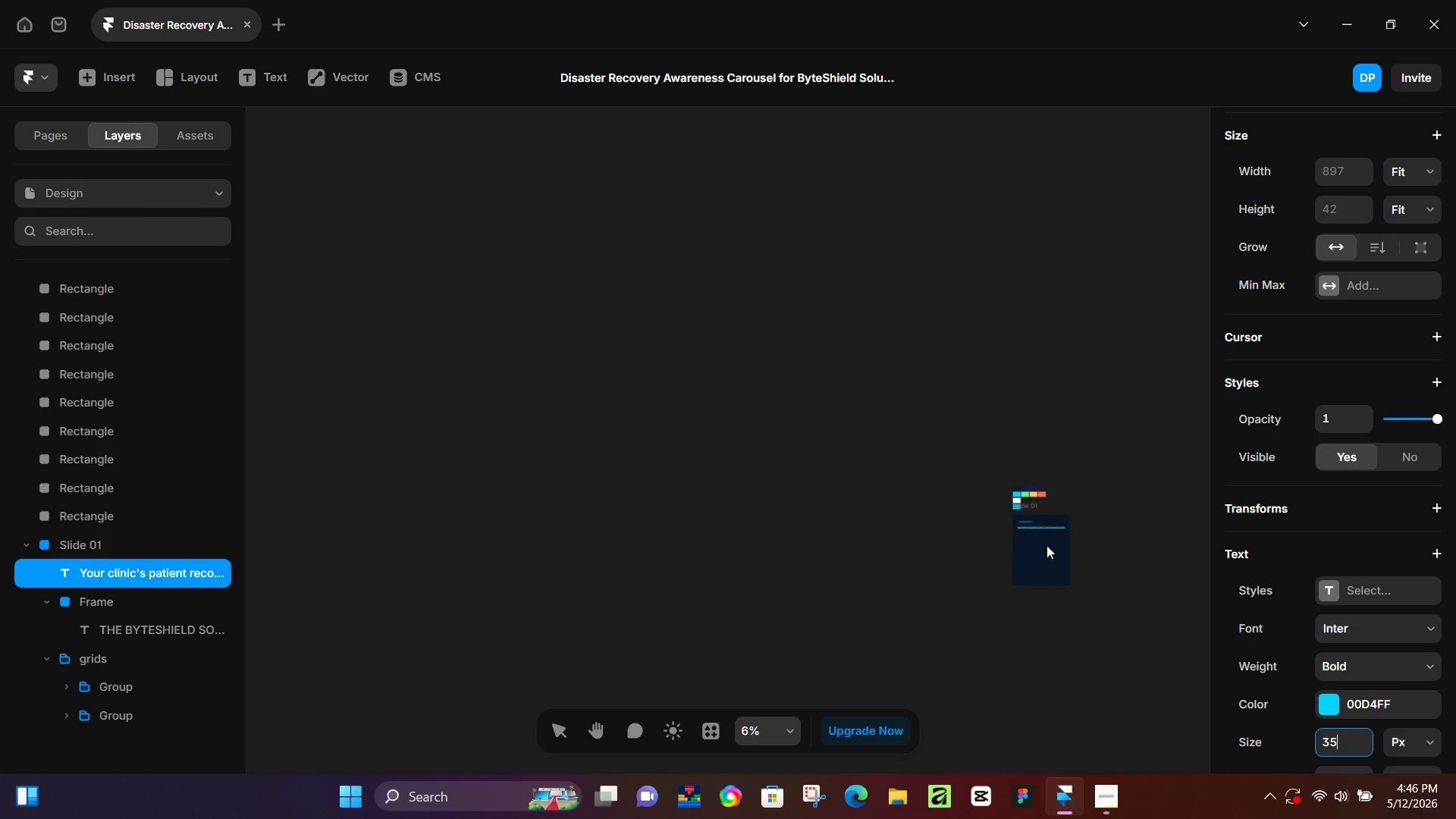 
scroll: coordinate [1047, 551], scroll_direction: up, amount: 3.0
 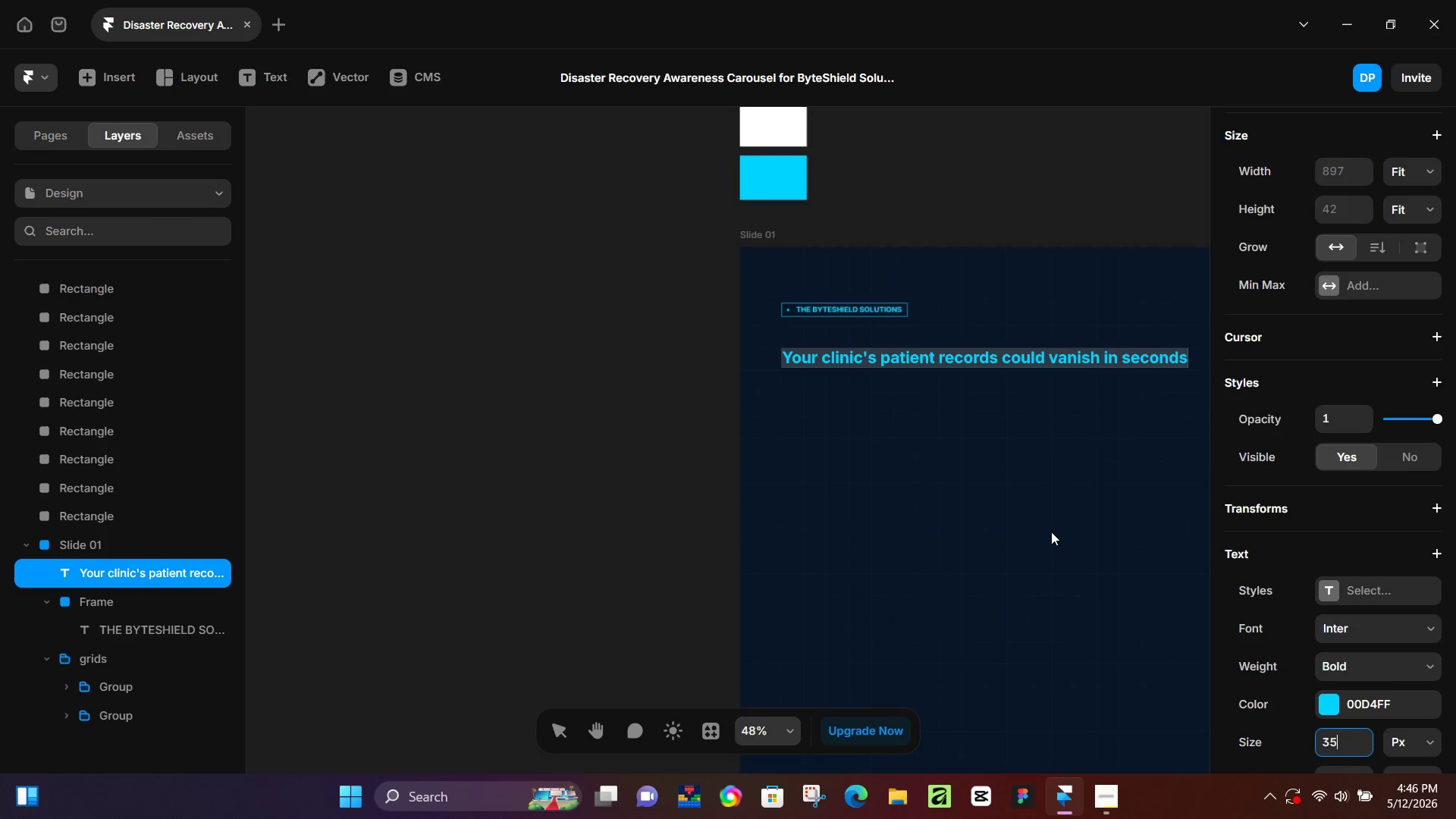 
hold_key(key=Space, duration=0.39)
 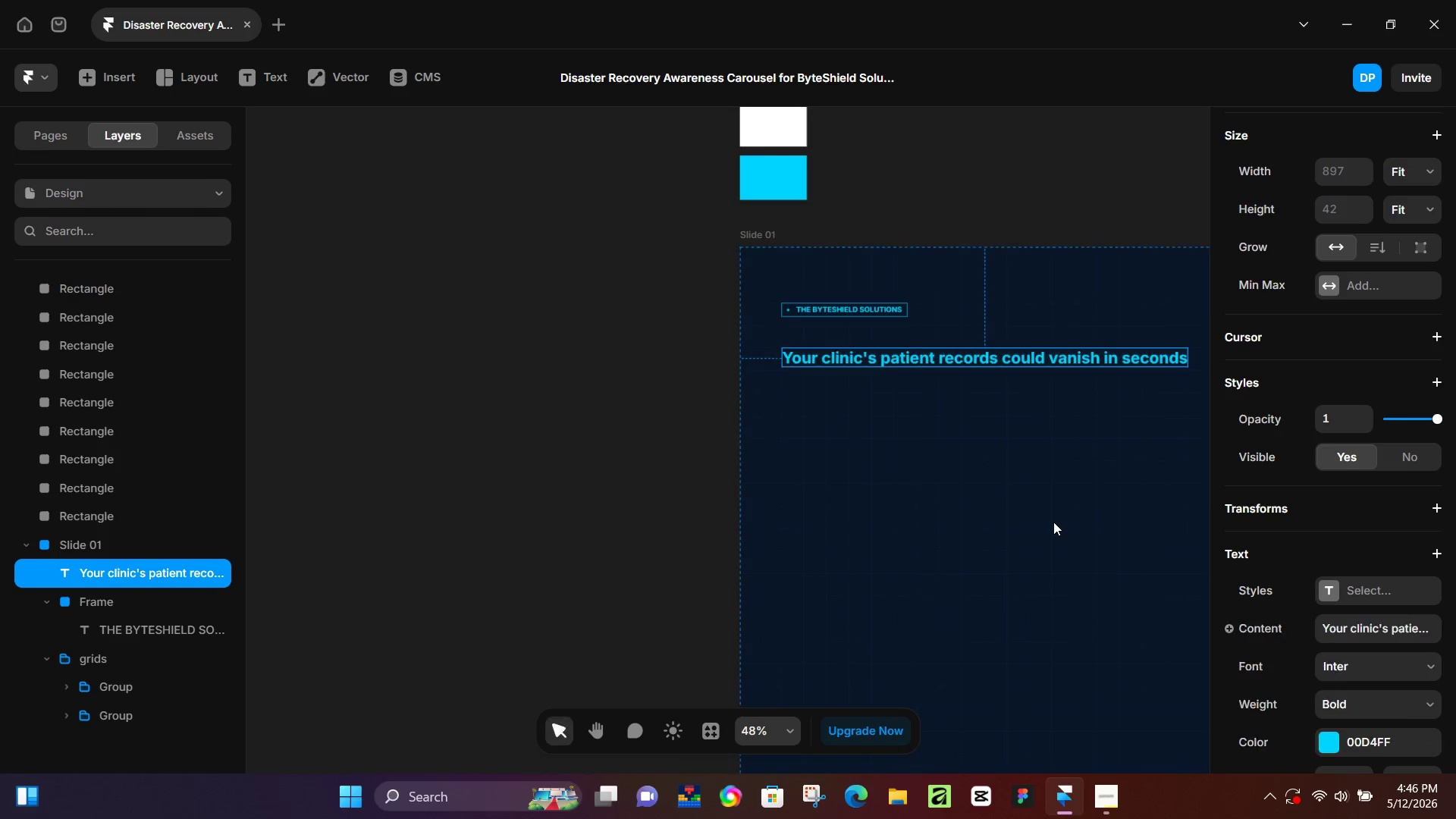 
left_click([1053, 522])
 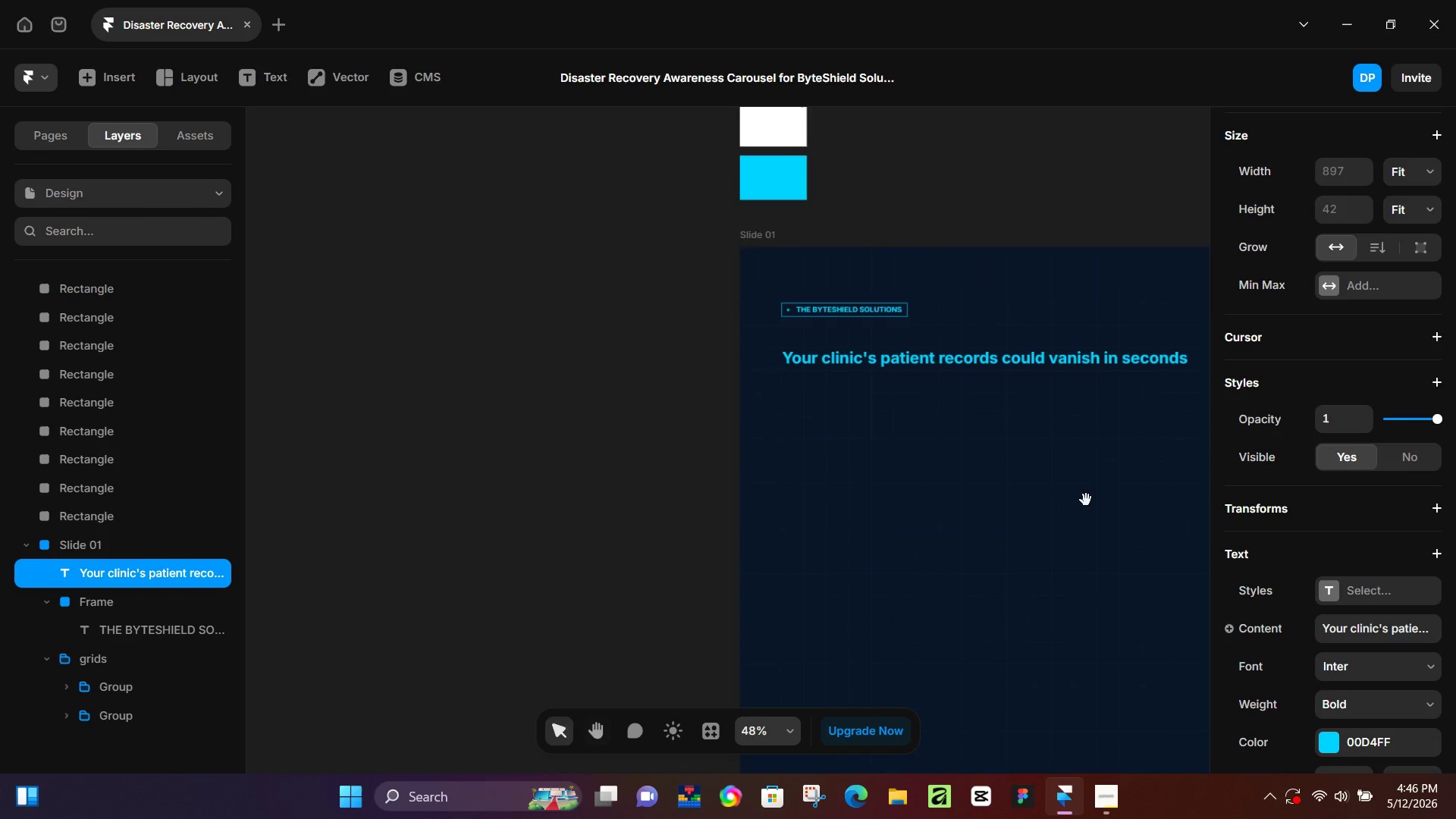 
hold_key(key=Space, duration=0.47)
 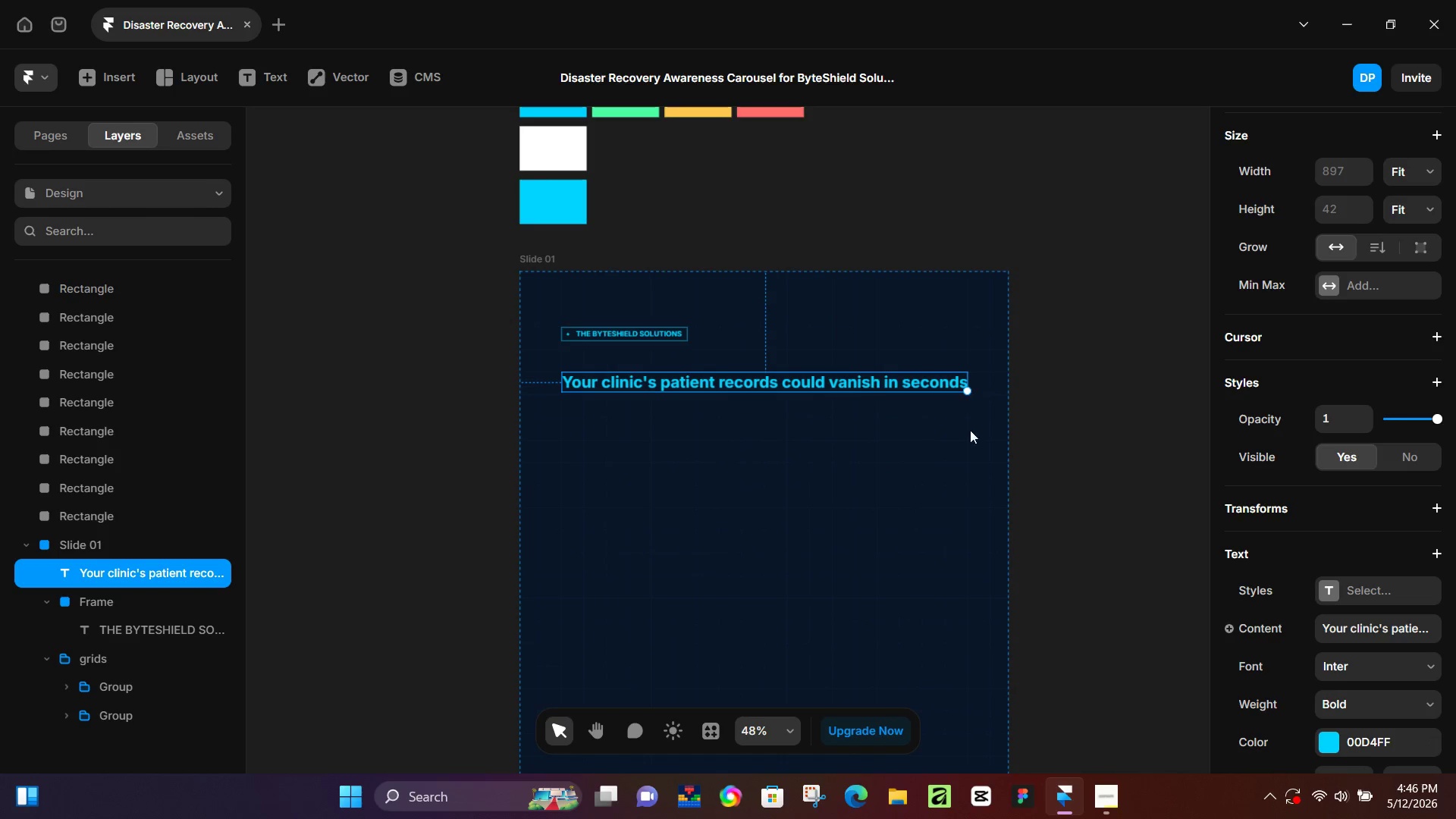 
left_click_drag(start_coordinate=[1097, 493], to_coordinate=[877, 517])
 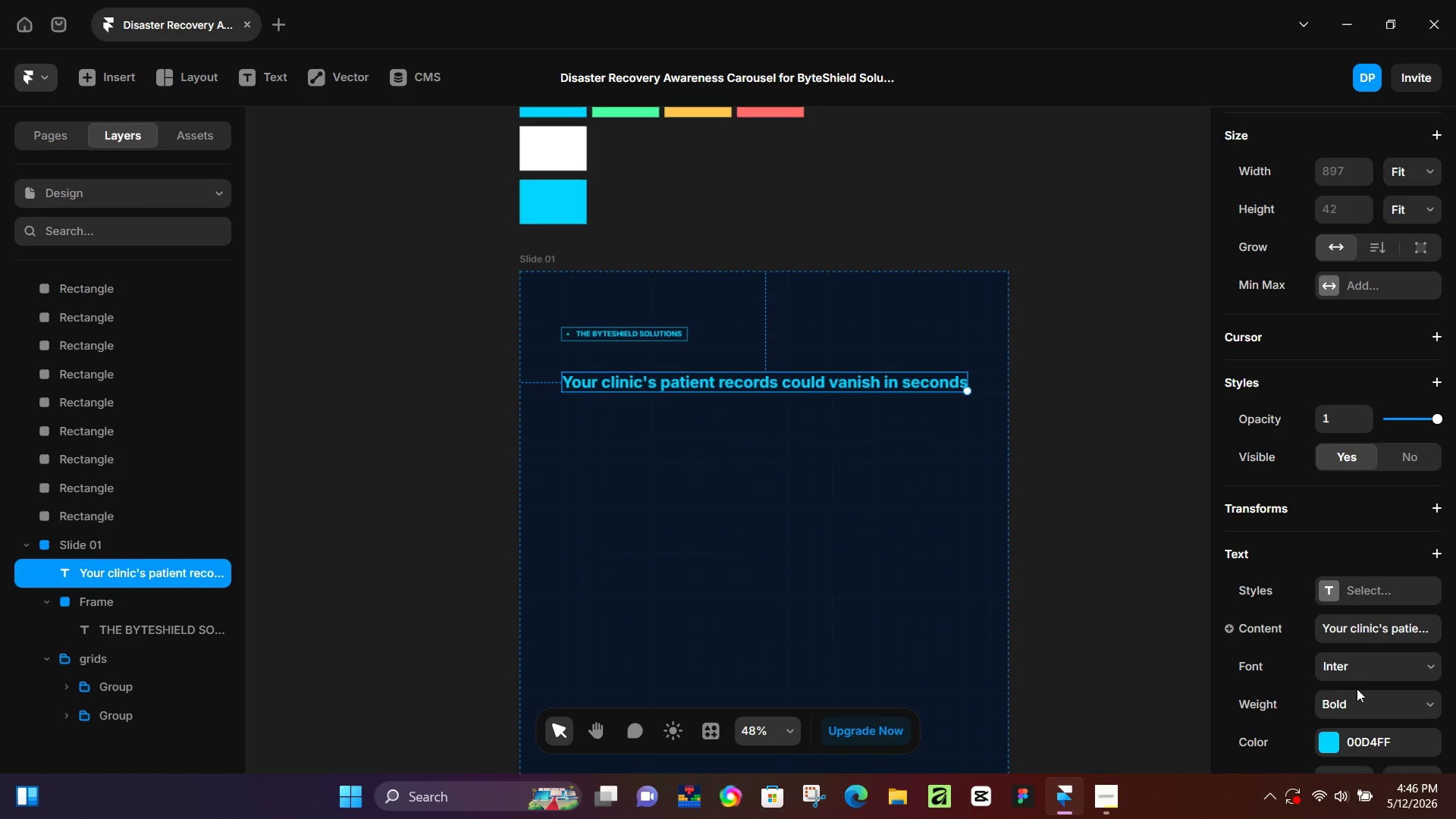 
scroll: coordinate [1351, 669], scroll_direction: down, amount: 2.0
 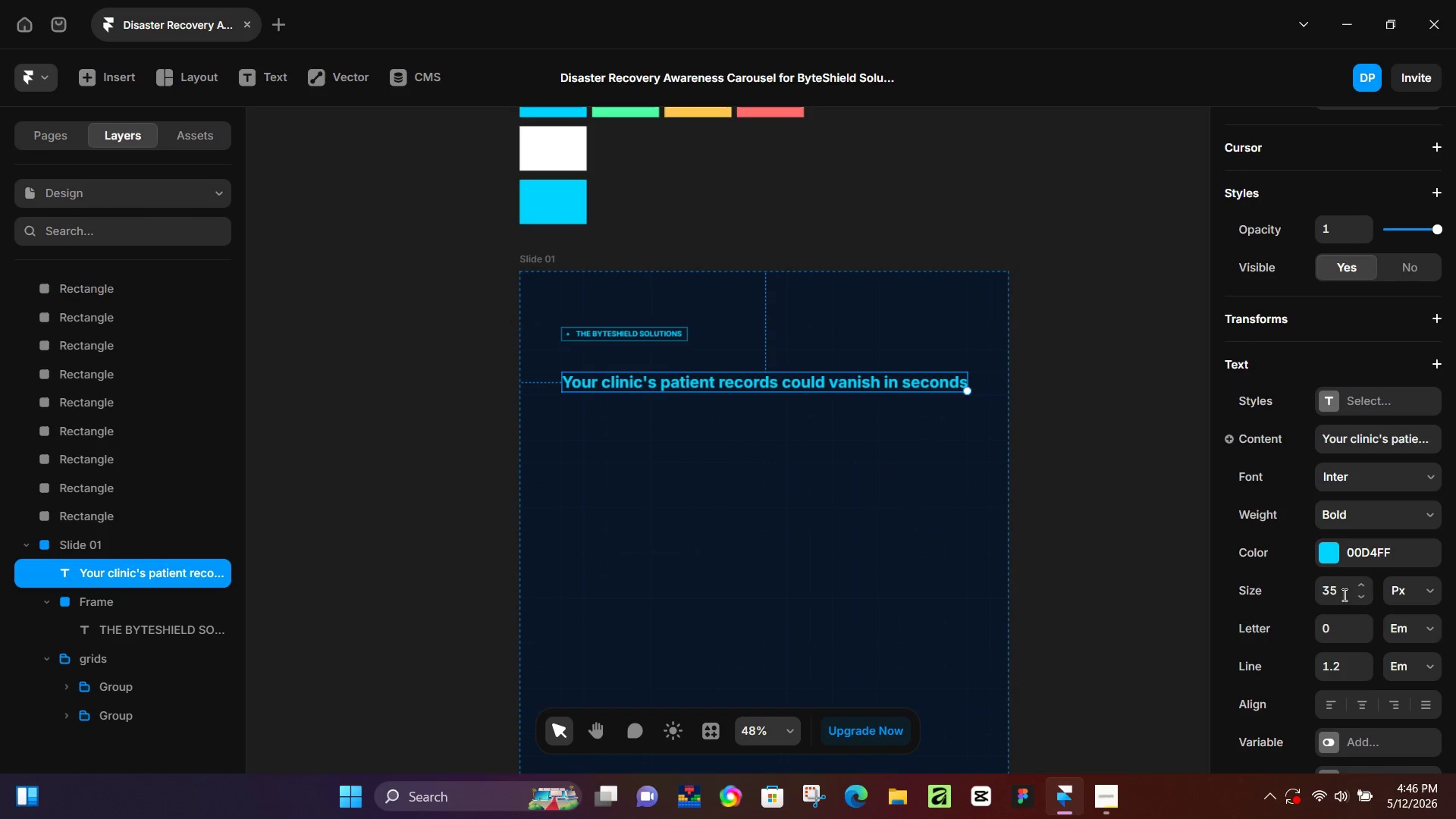 
left_click([1343, 592])
 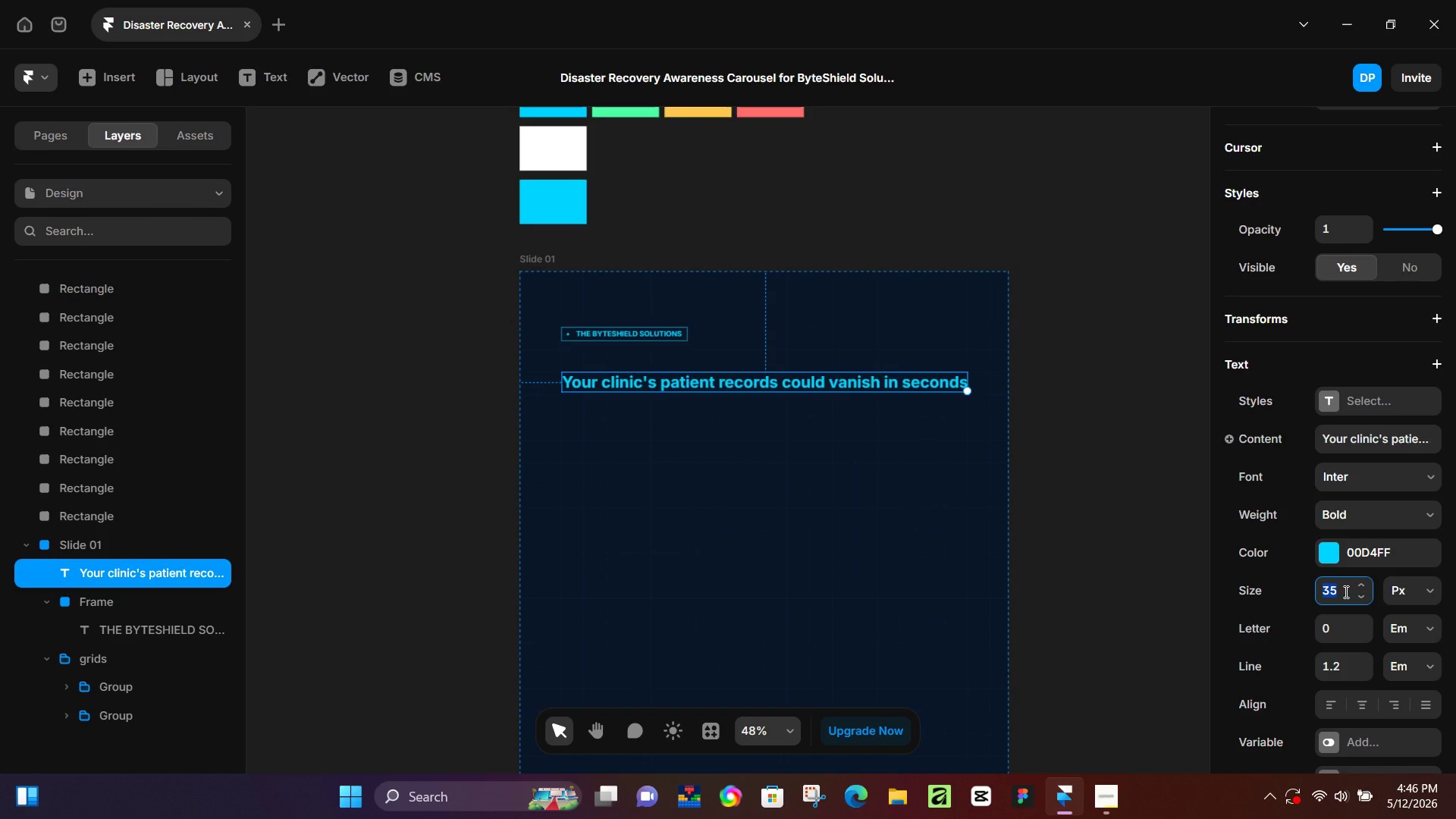 
key(Numpad7)
 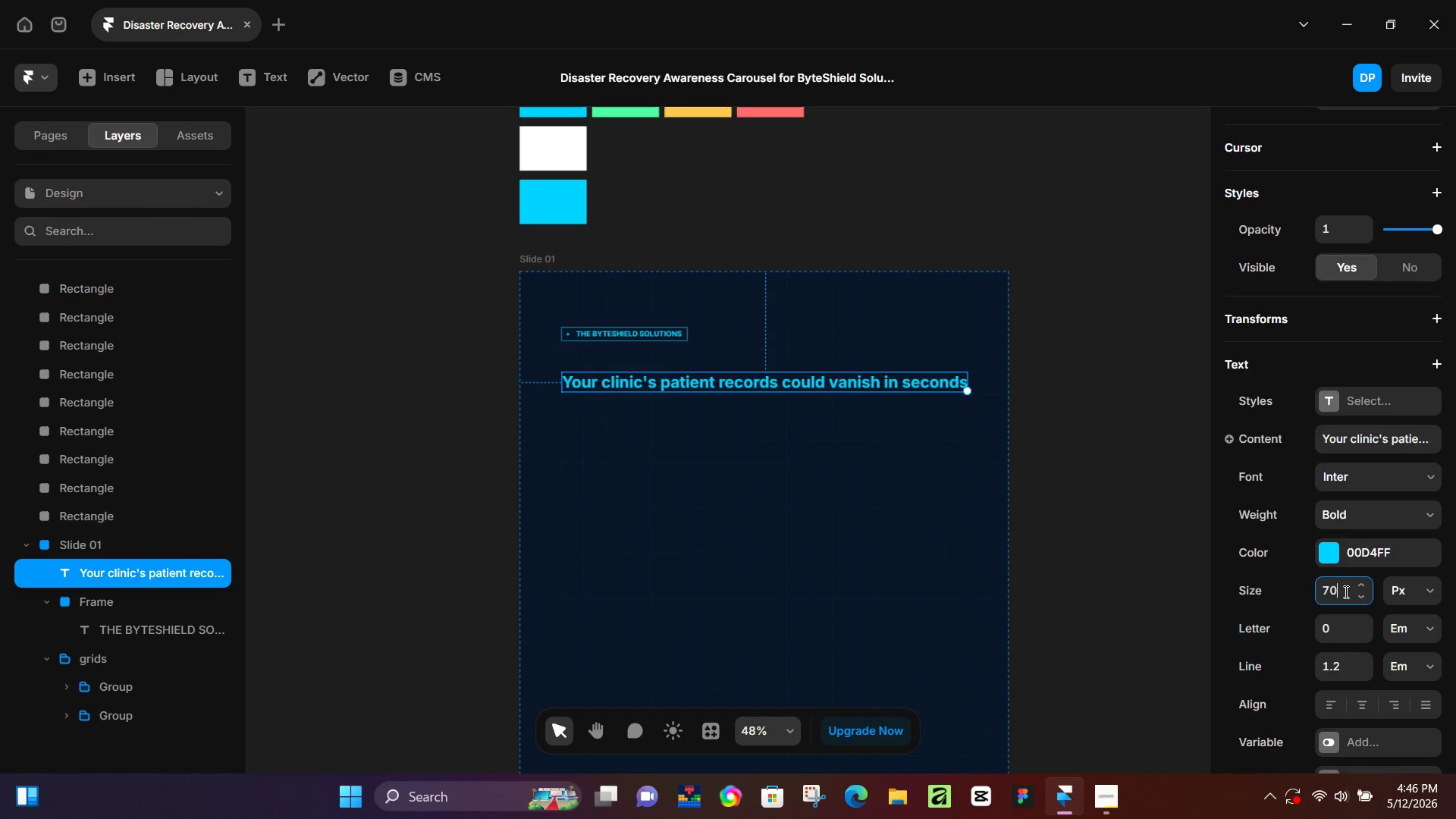 
key(Numpad0)
 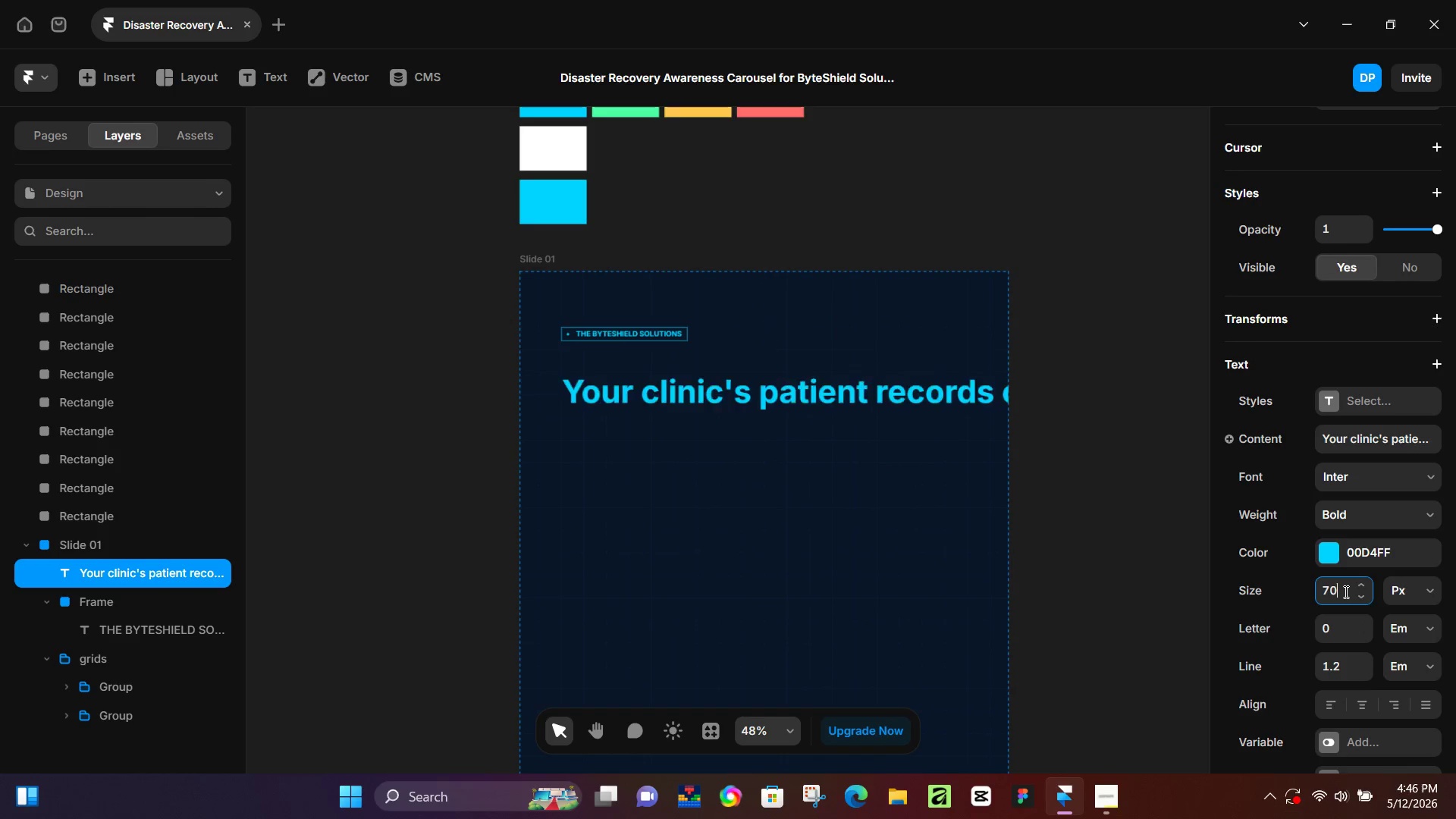 
key(NumpadEnter)
 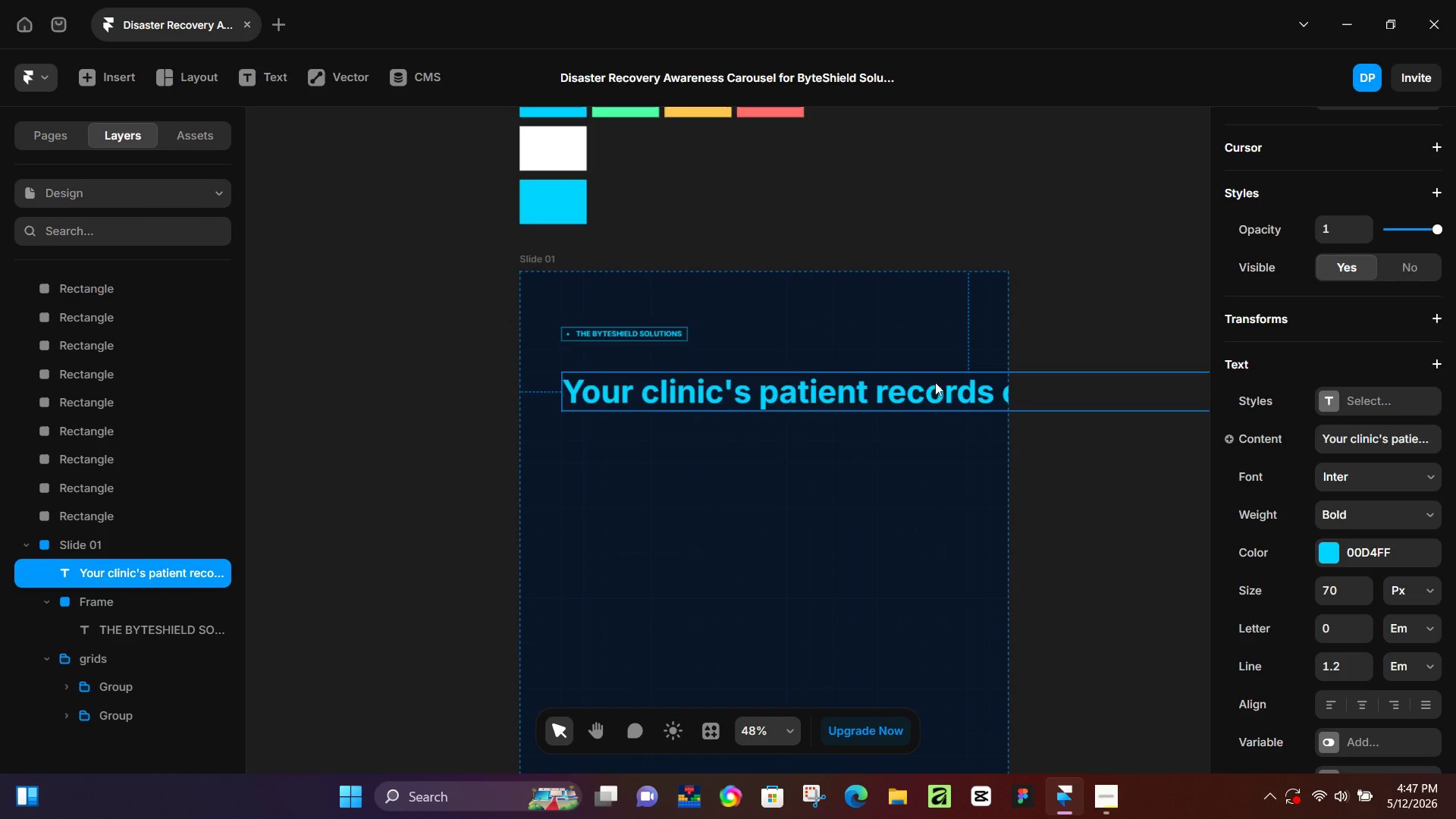 
double_click([848, 390])
 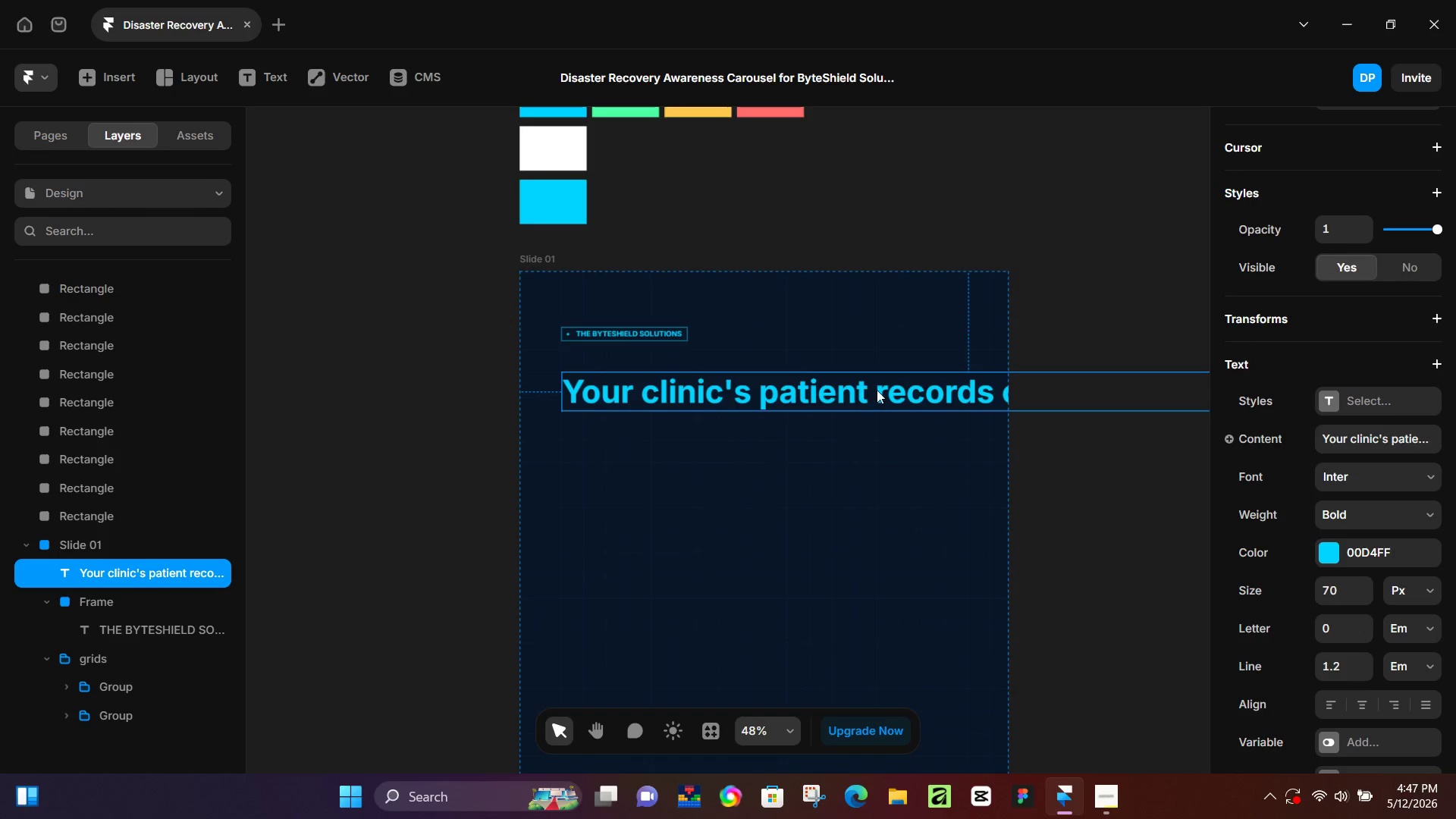 
triple_click([877, 391])
 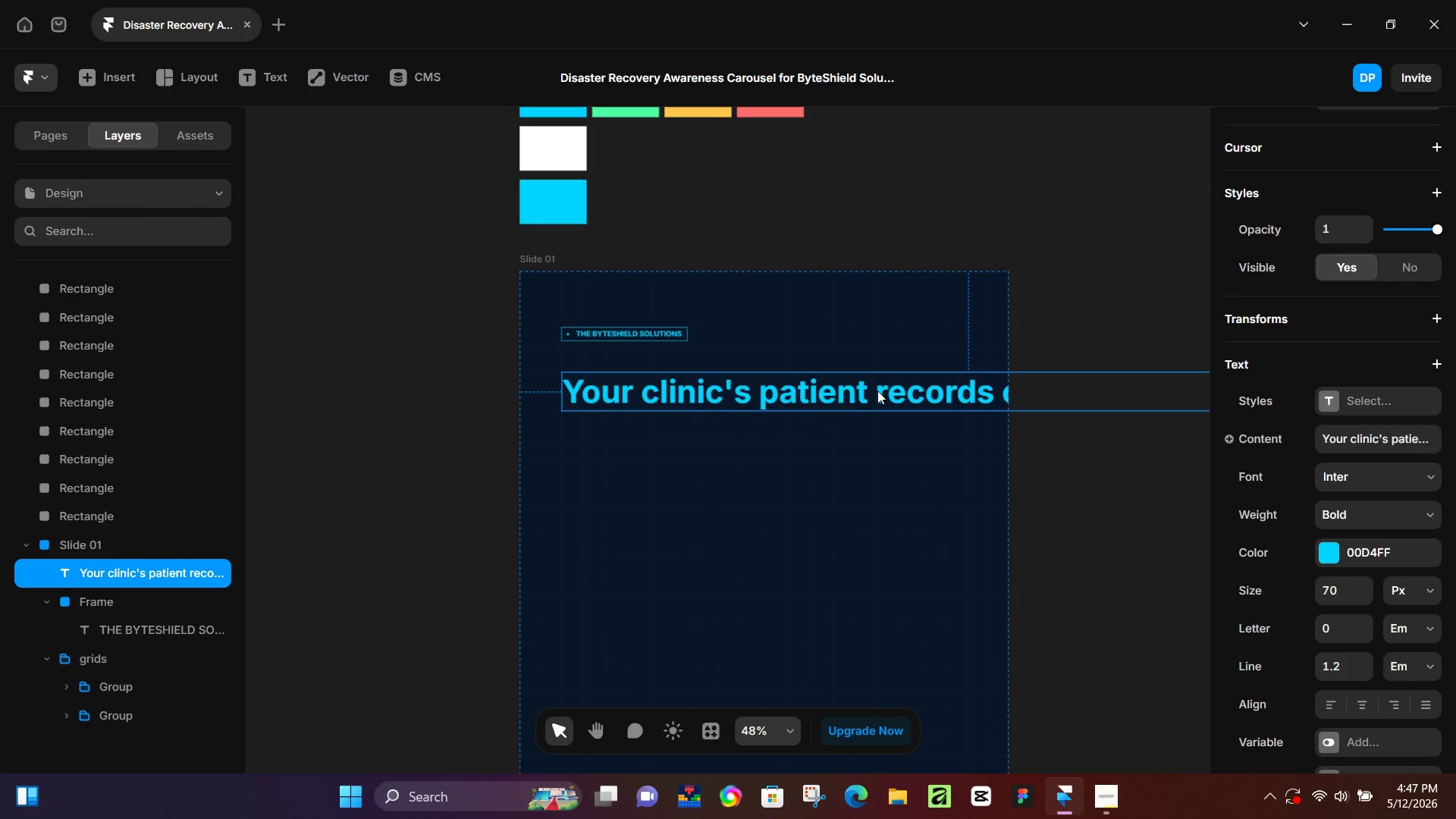 
triple_click([877, 391])
 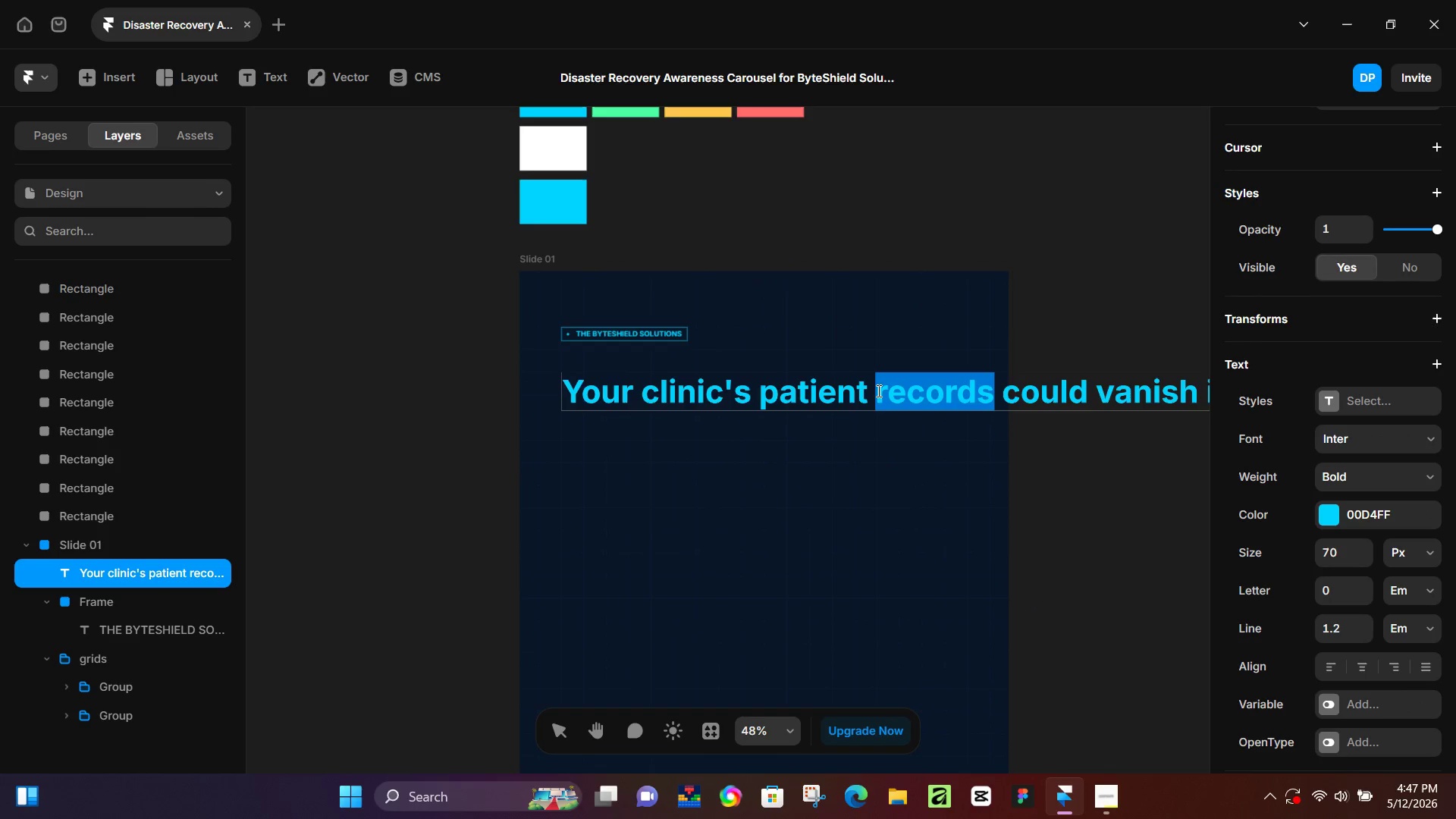 
triple_click([877, 391])
 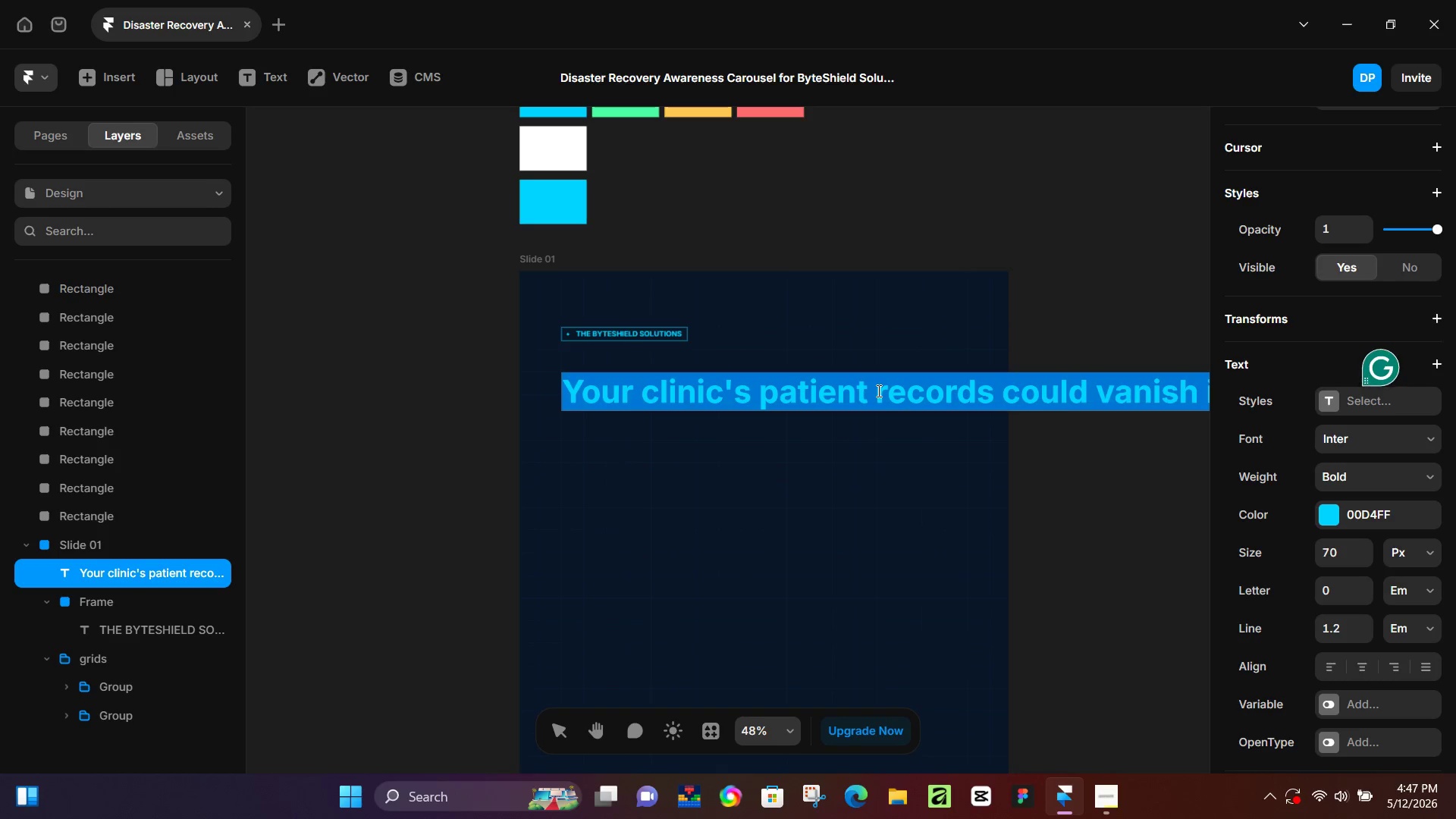 
triple_click([877, 391])
 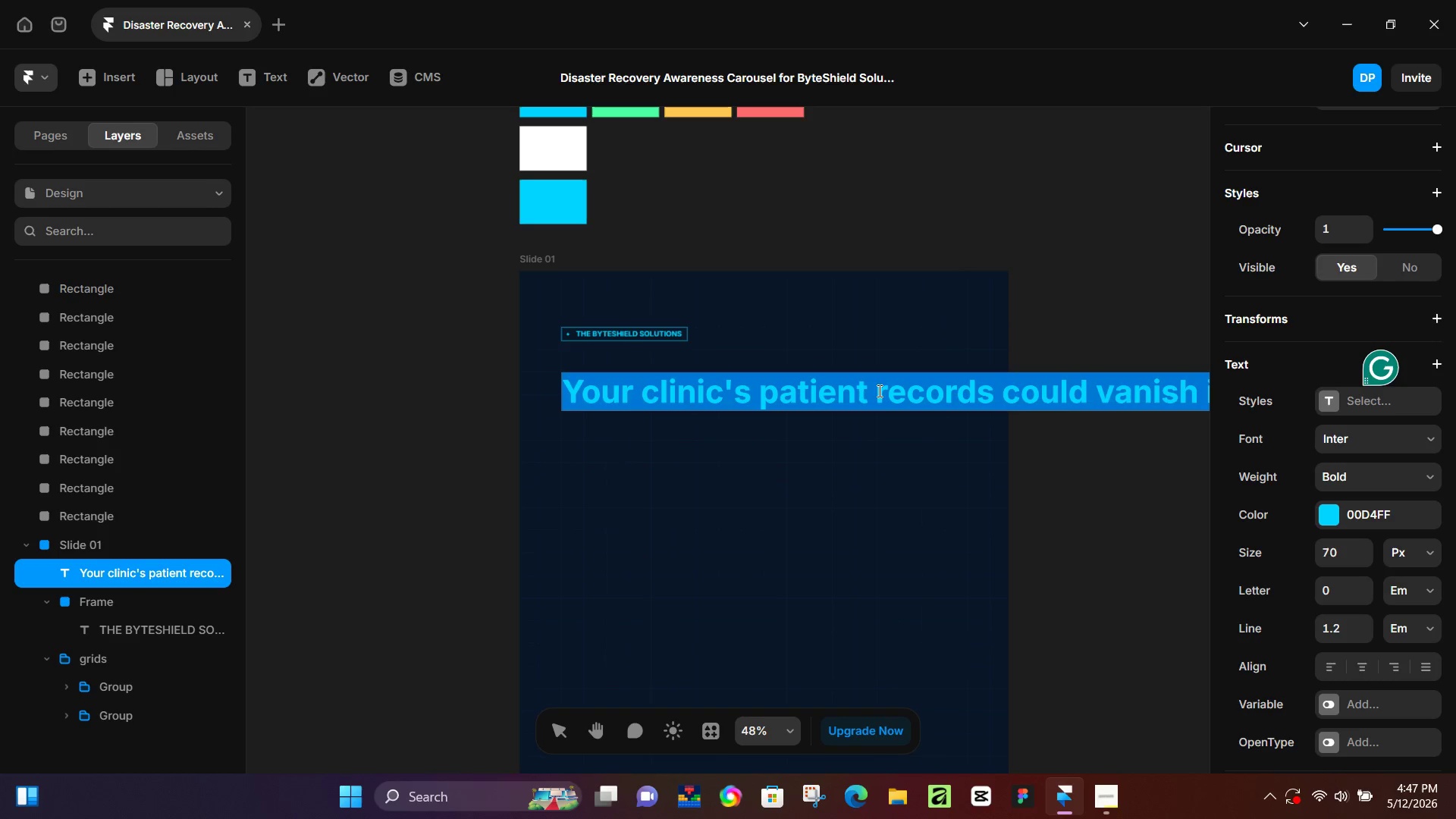 
left_click([878, 391])
 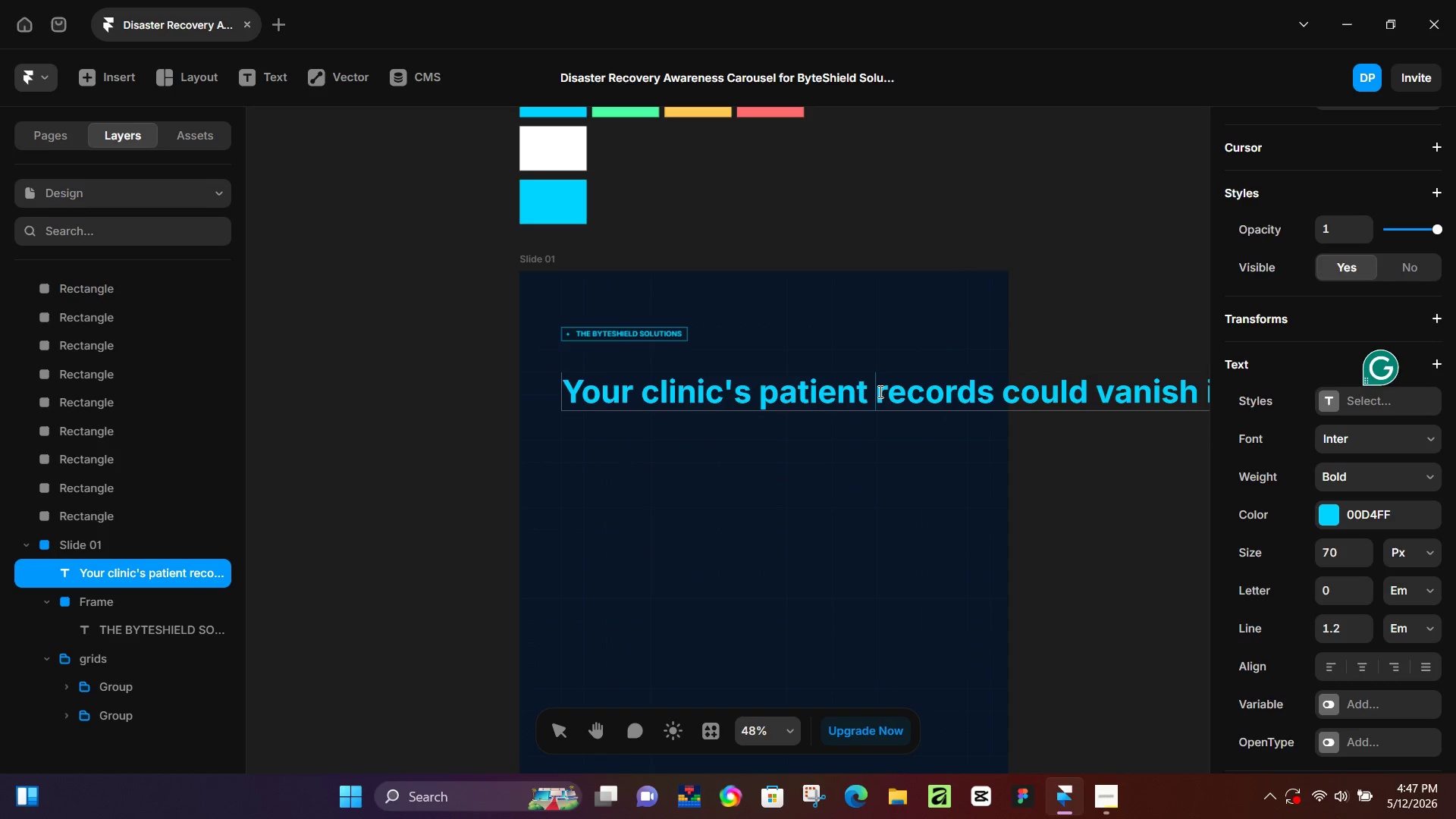 
key(Enter)
 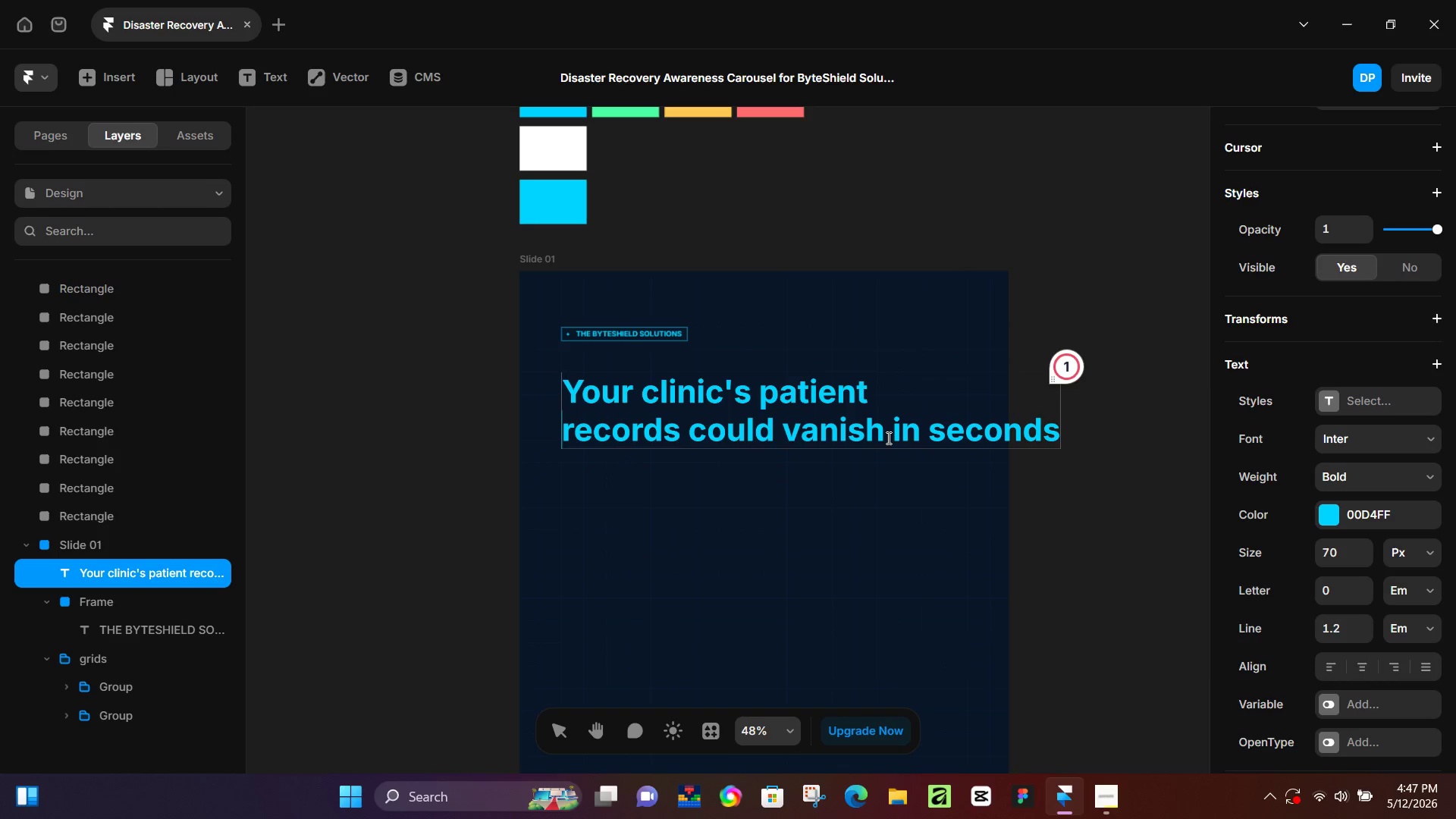 
key(Enter)
 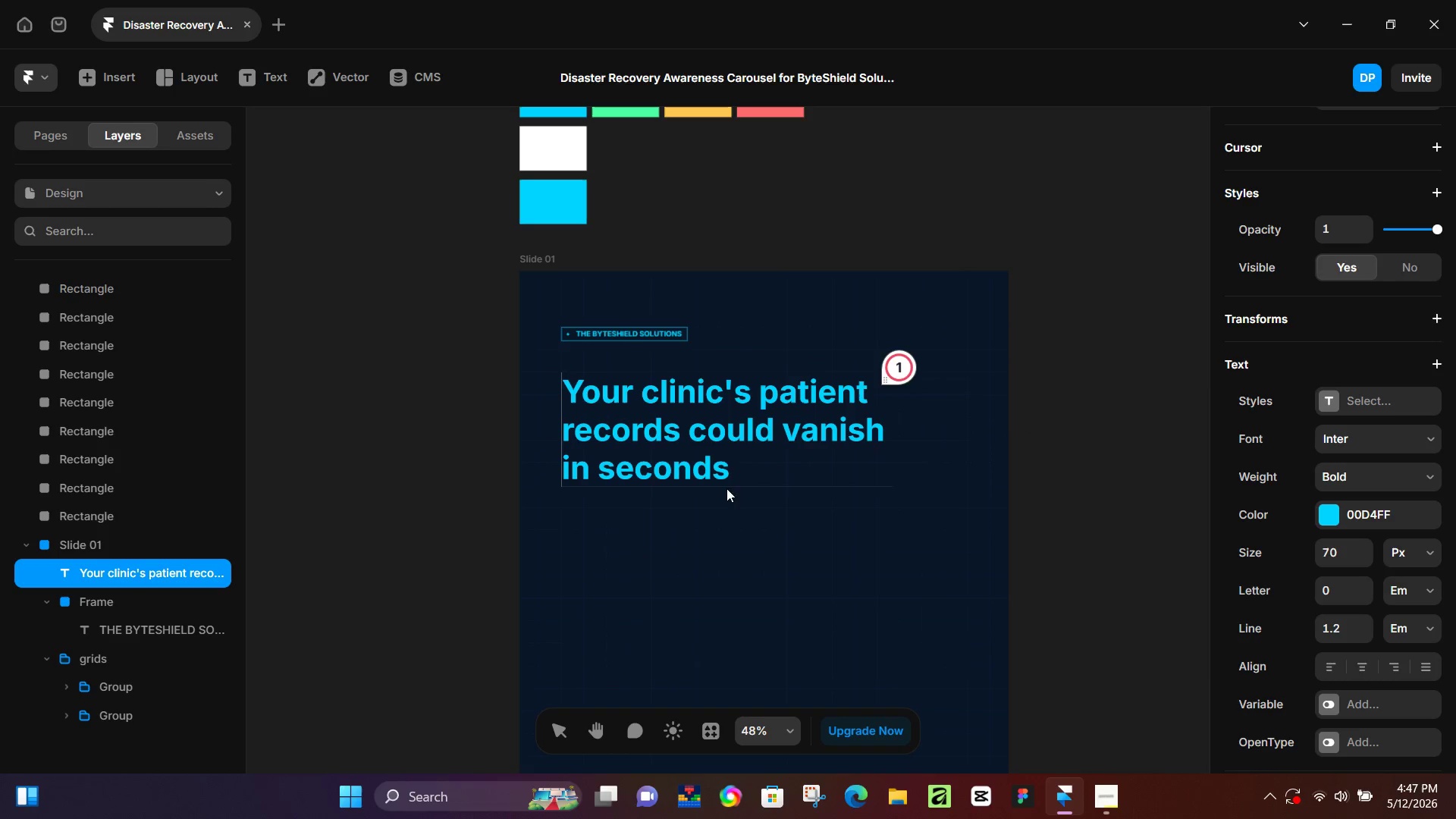 
left_click_drag(start_coordinate=[731, 466], to_coordinate=[557, 480])
 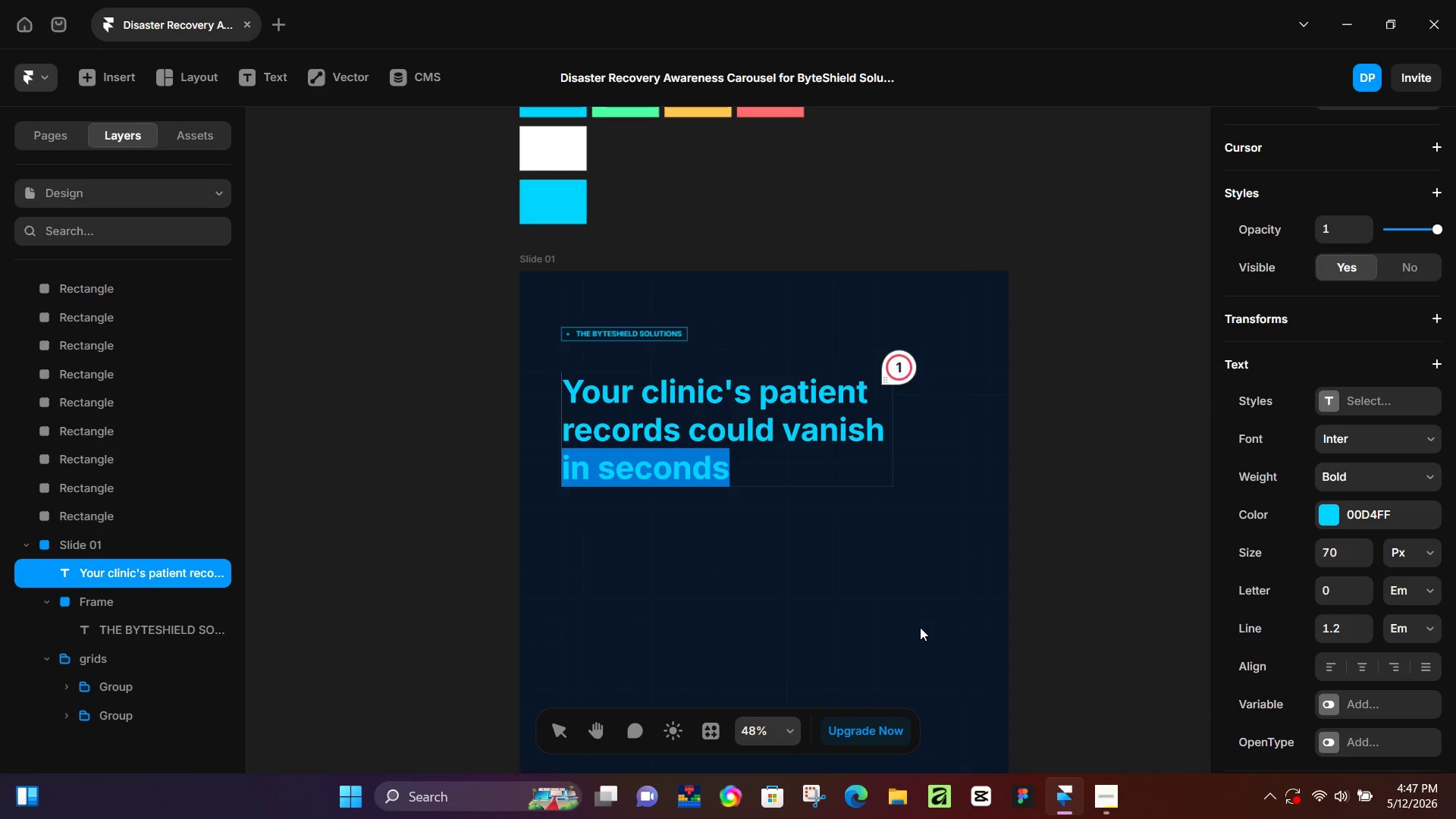 
wait(9.31)
 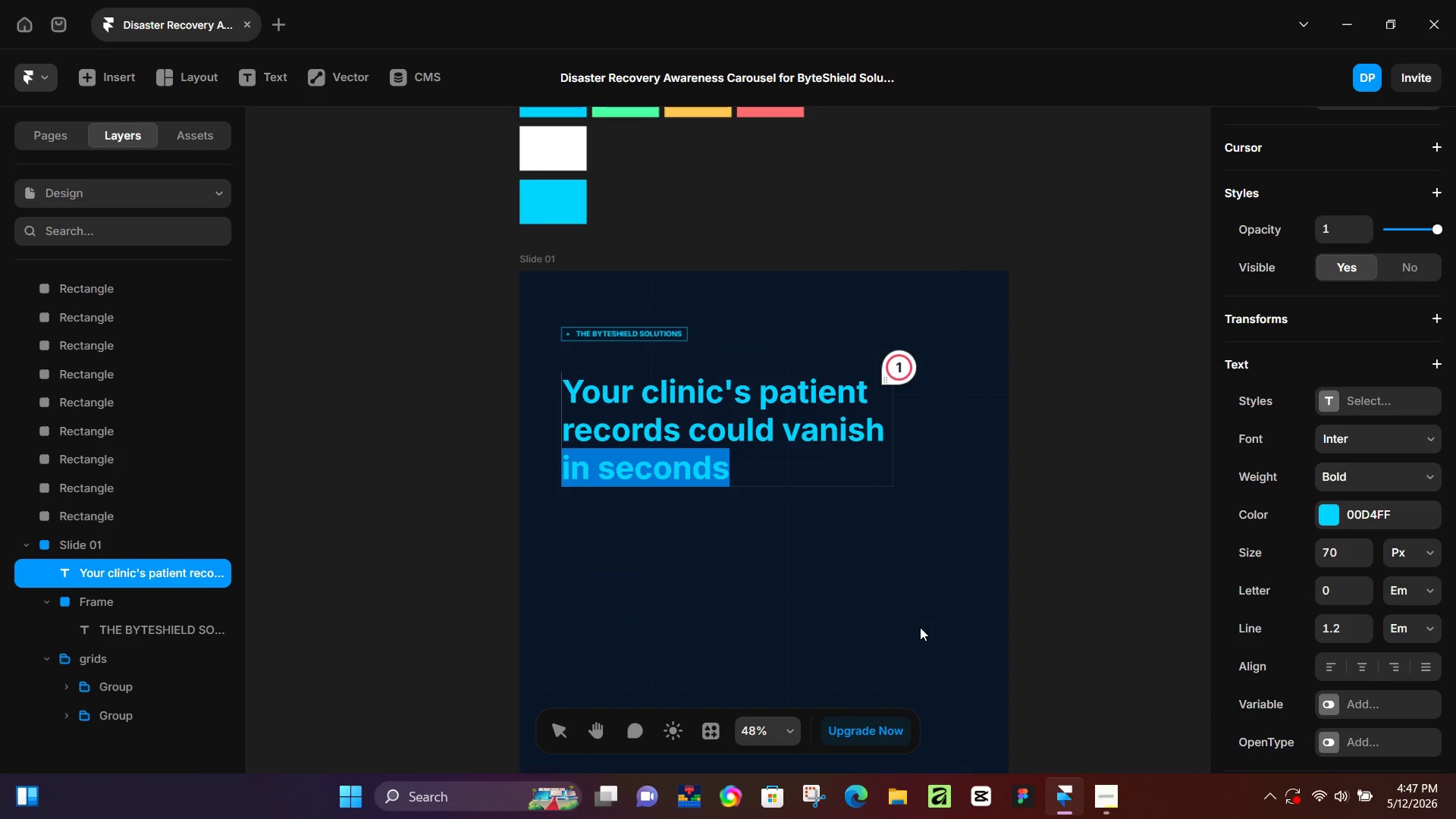 
scroll: coordinate [786, 265], scroll_direction: up, amount: 2.0
 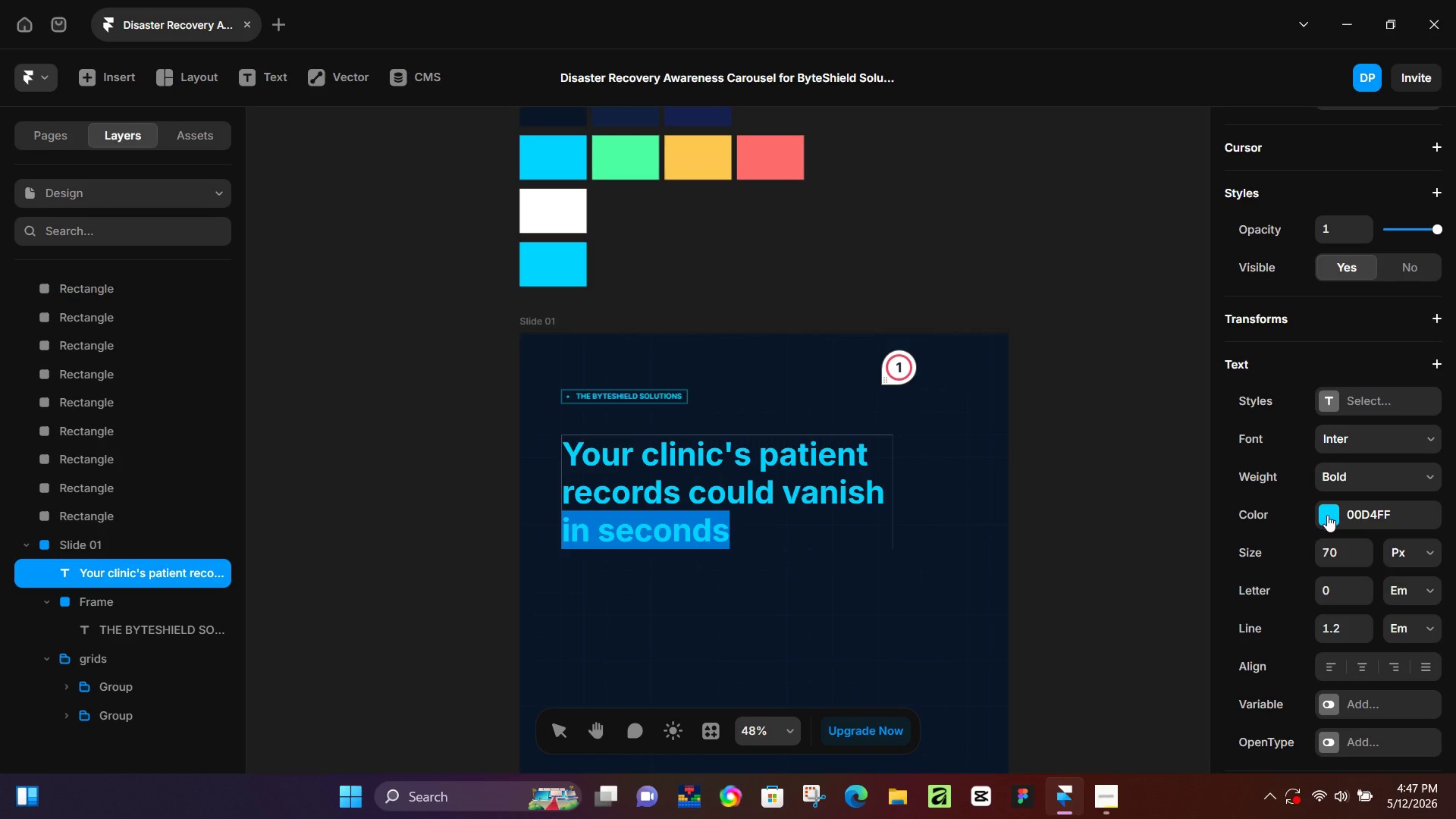 
left_click([1327, 515])
 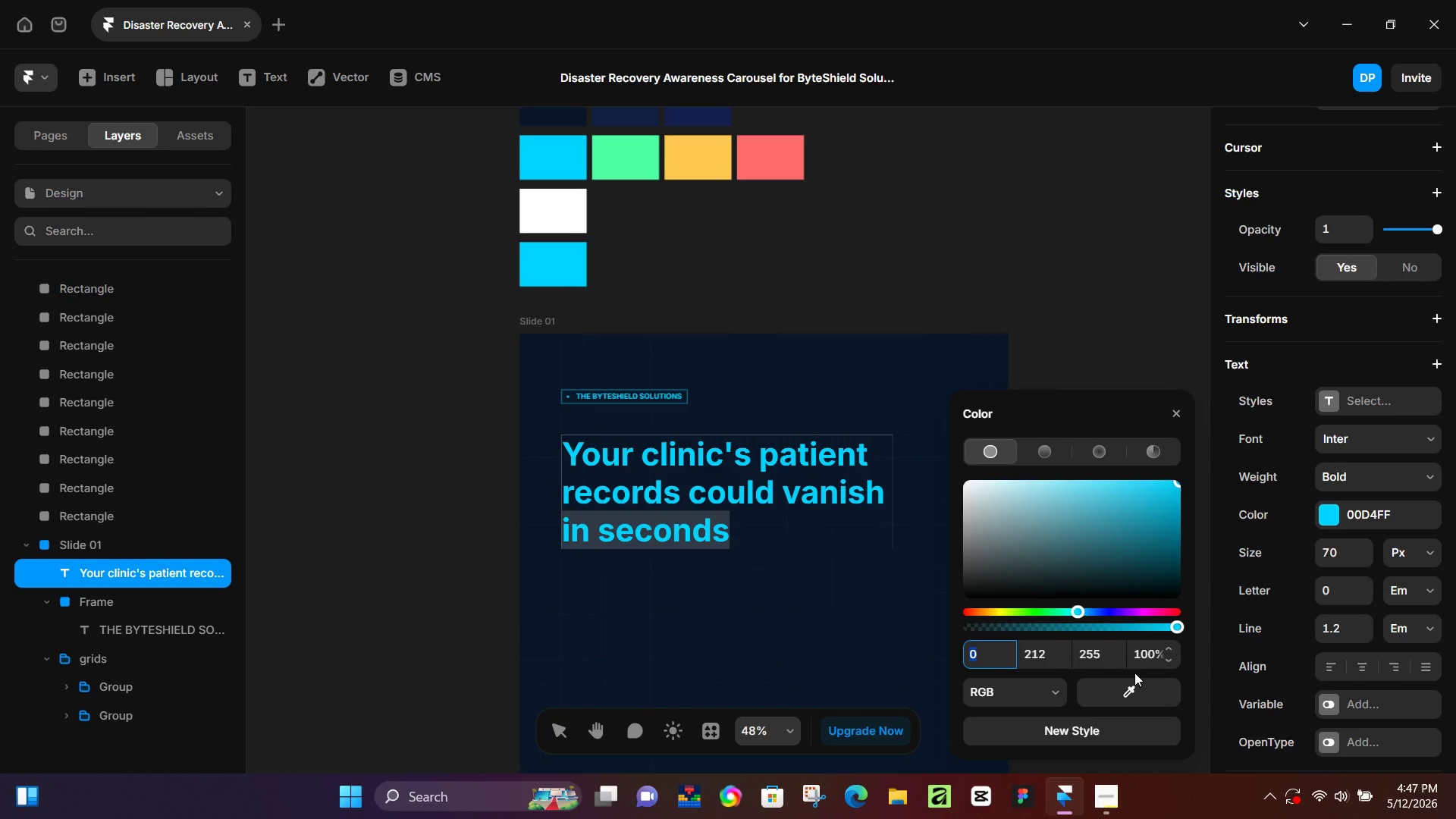 
left_click_drag(start_coordinate=[1125, 696], to_coordinate=[708, 148])
 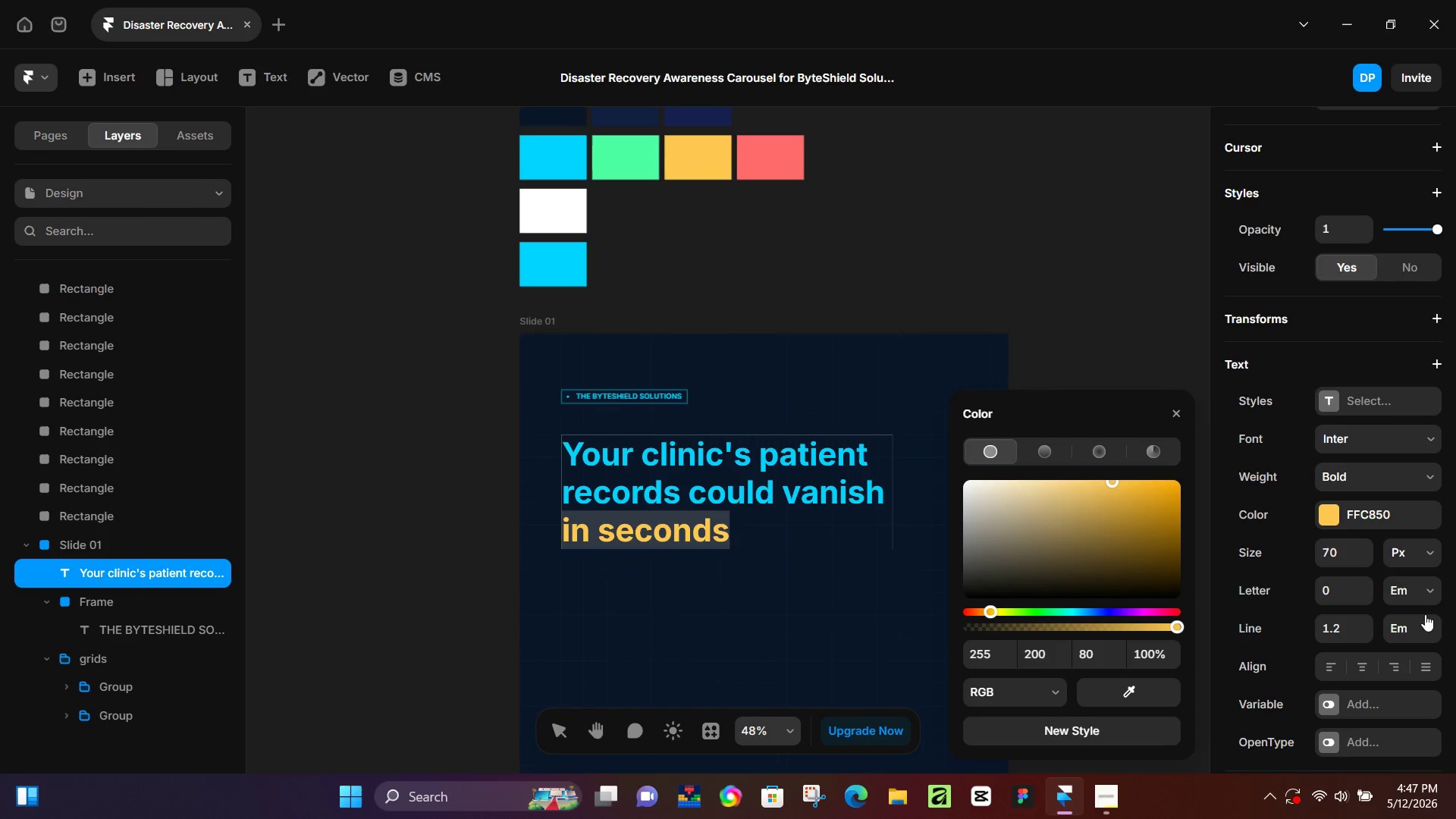 
wait(5.44)
 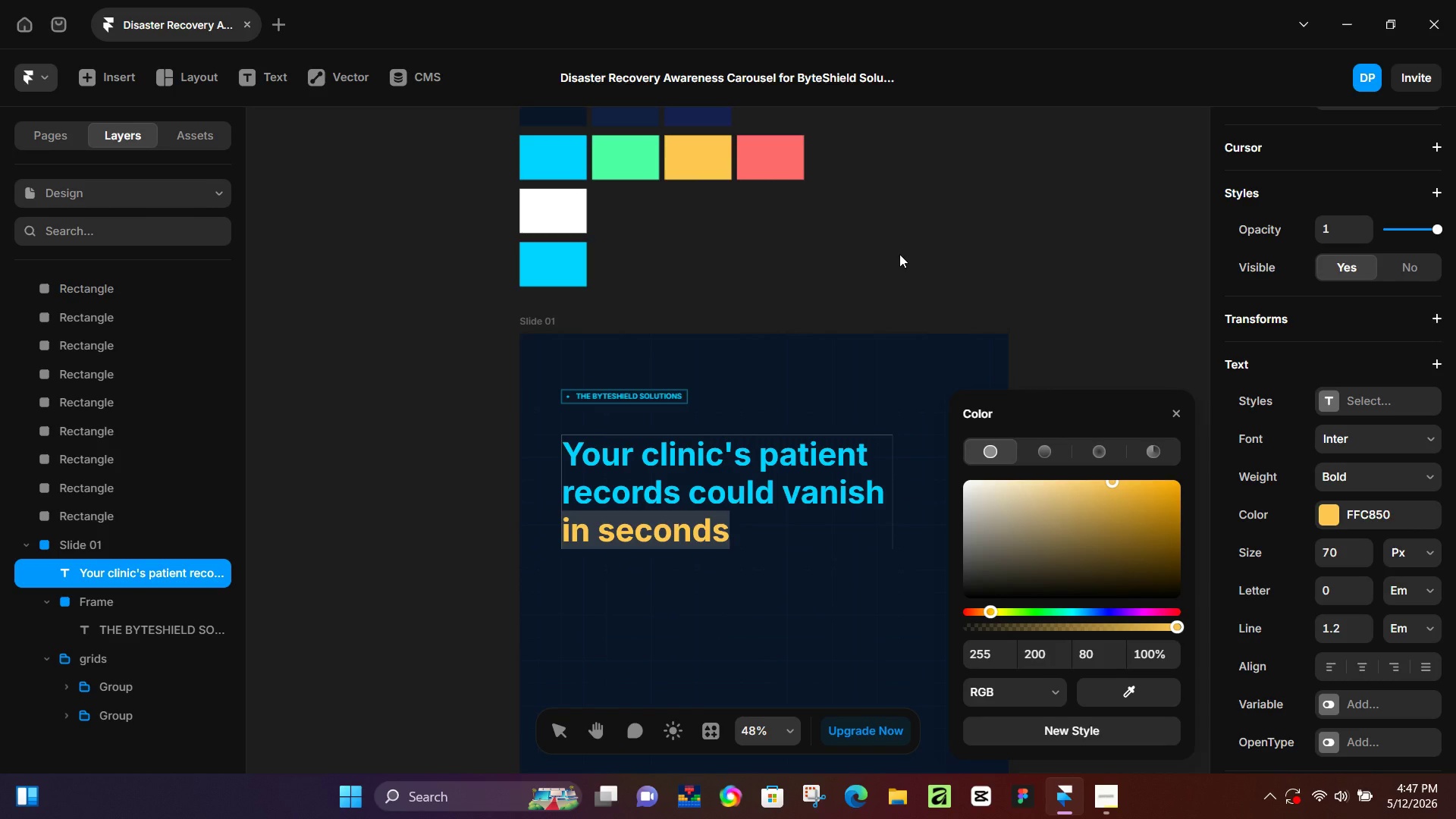 
scroll: coordinate [1379, 661], scroll_direction: down, amount: 1.0
 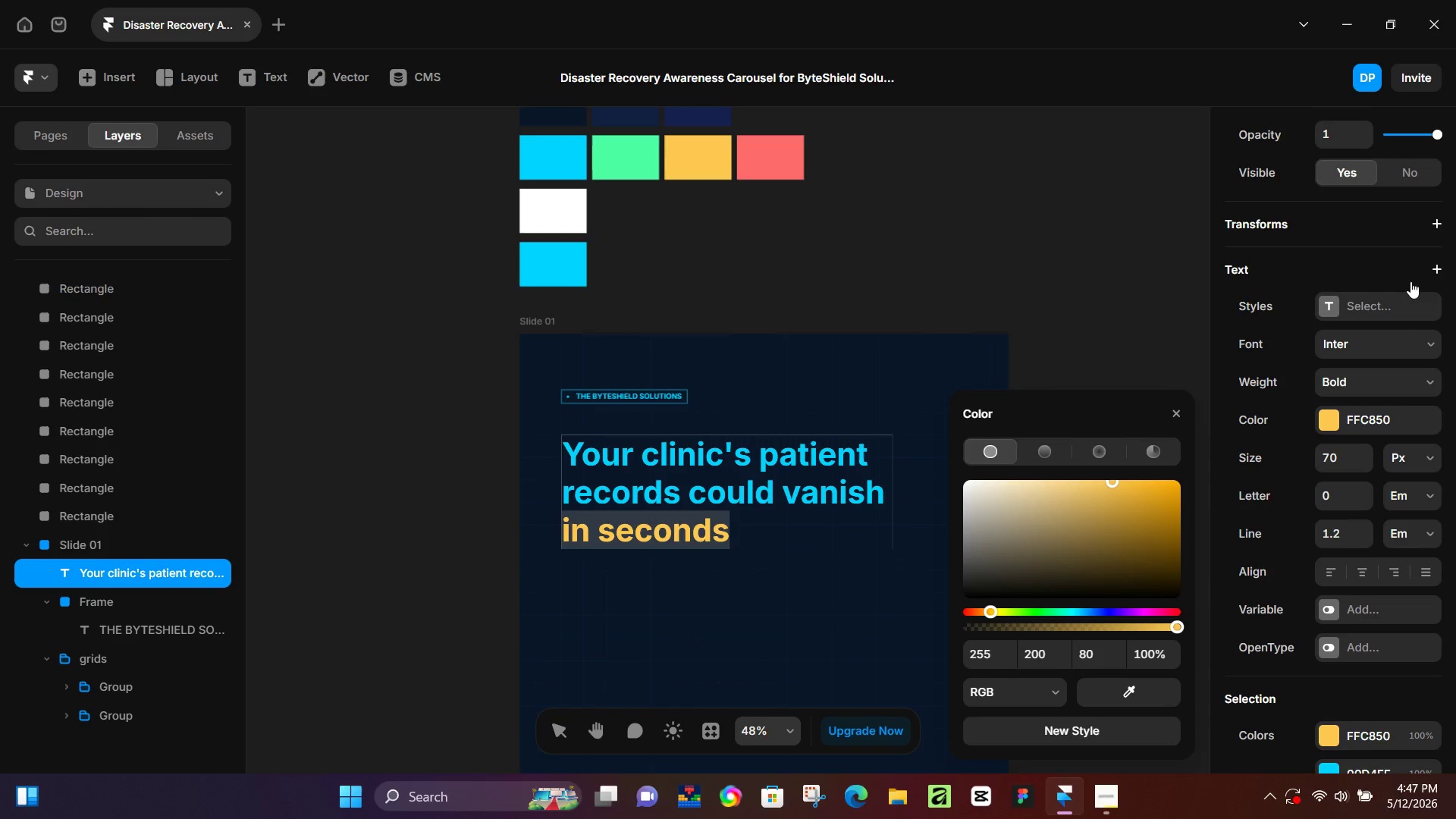 
left_click([1441, 265])
 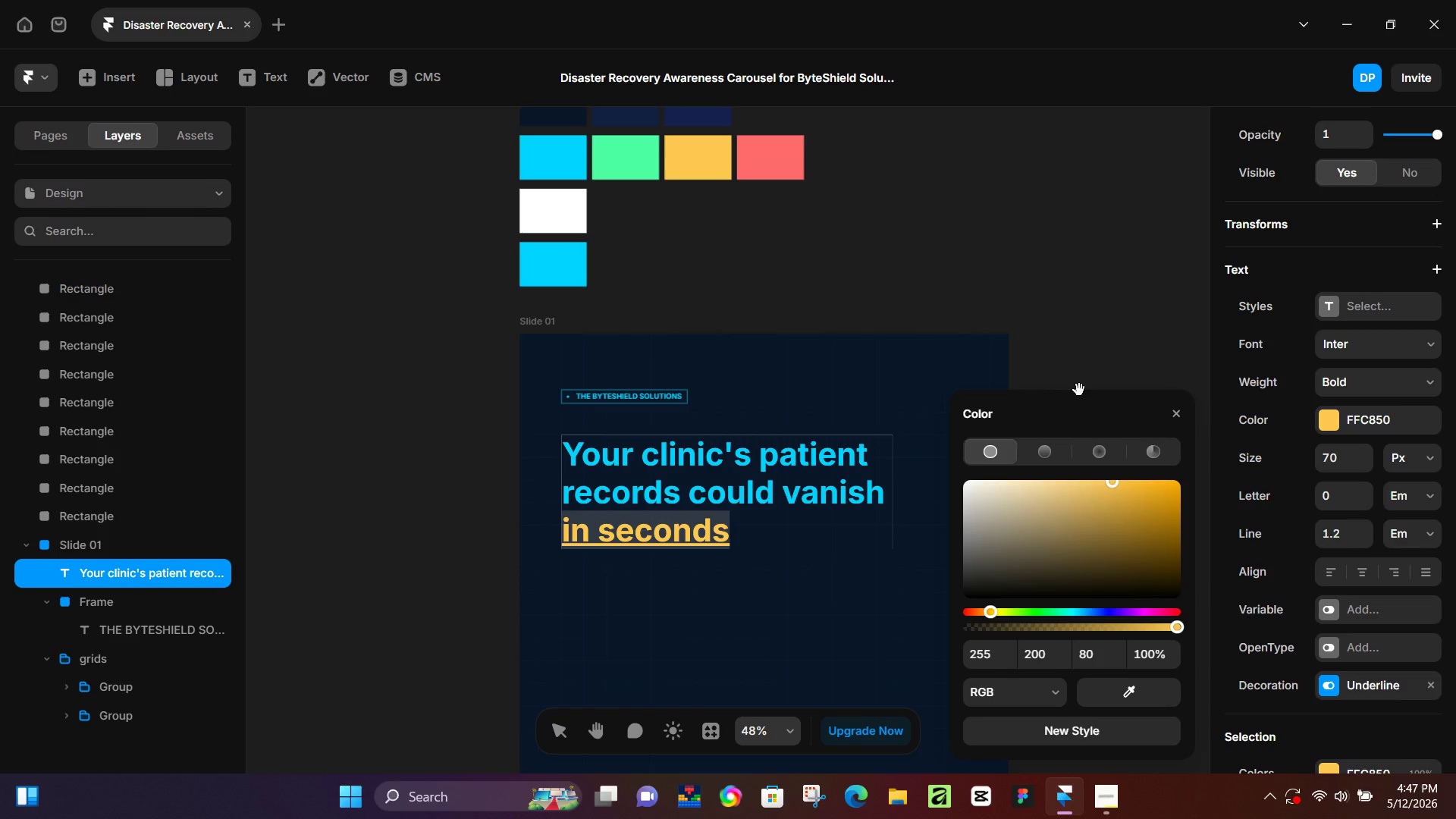 
wait(18.98)
 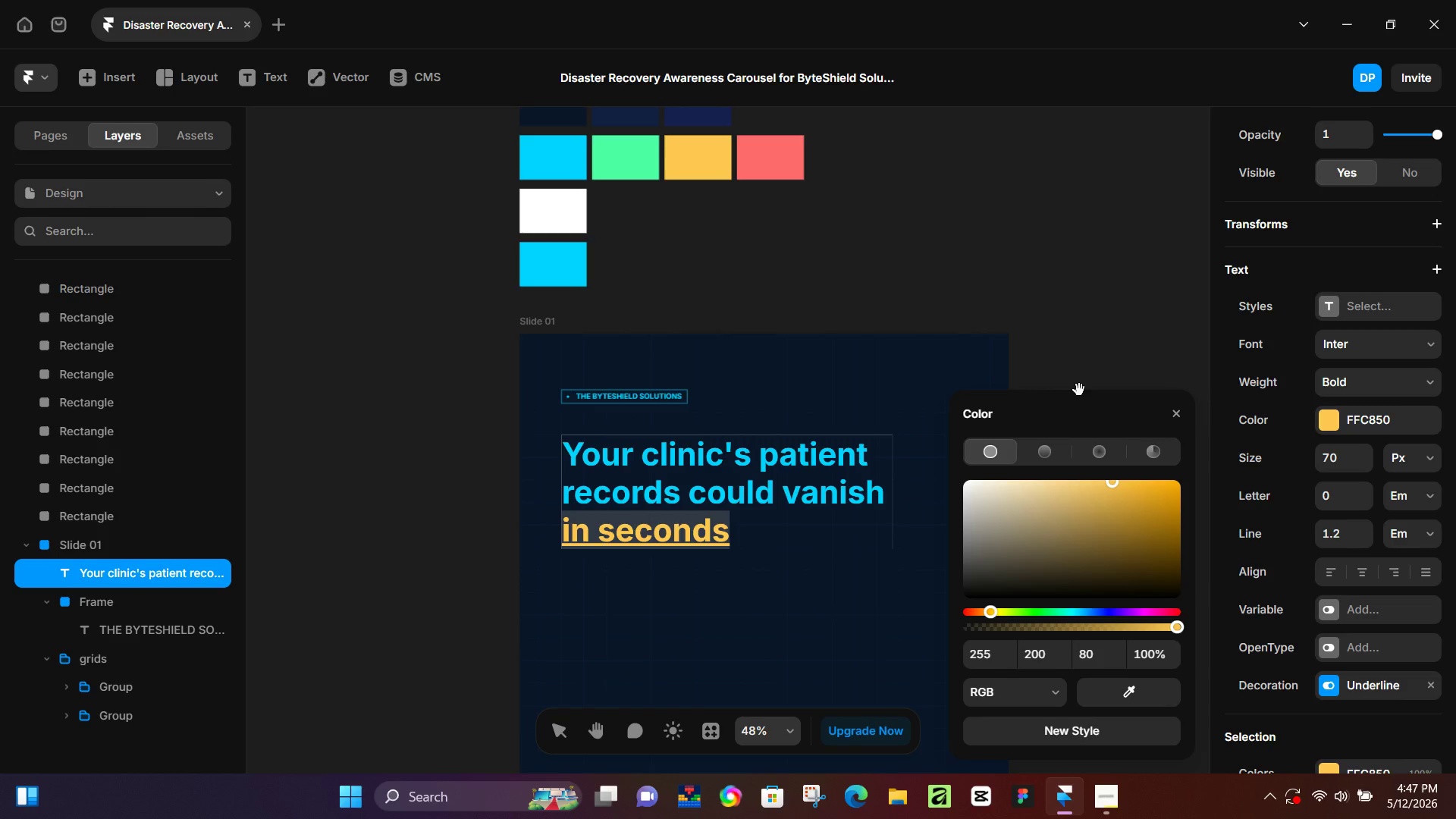 
scroll: coordinate [627, 338], scroll_direction: up, amount: 2.0
 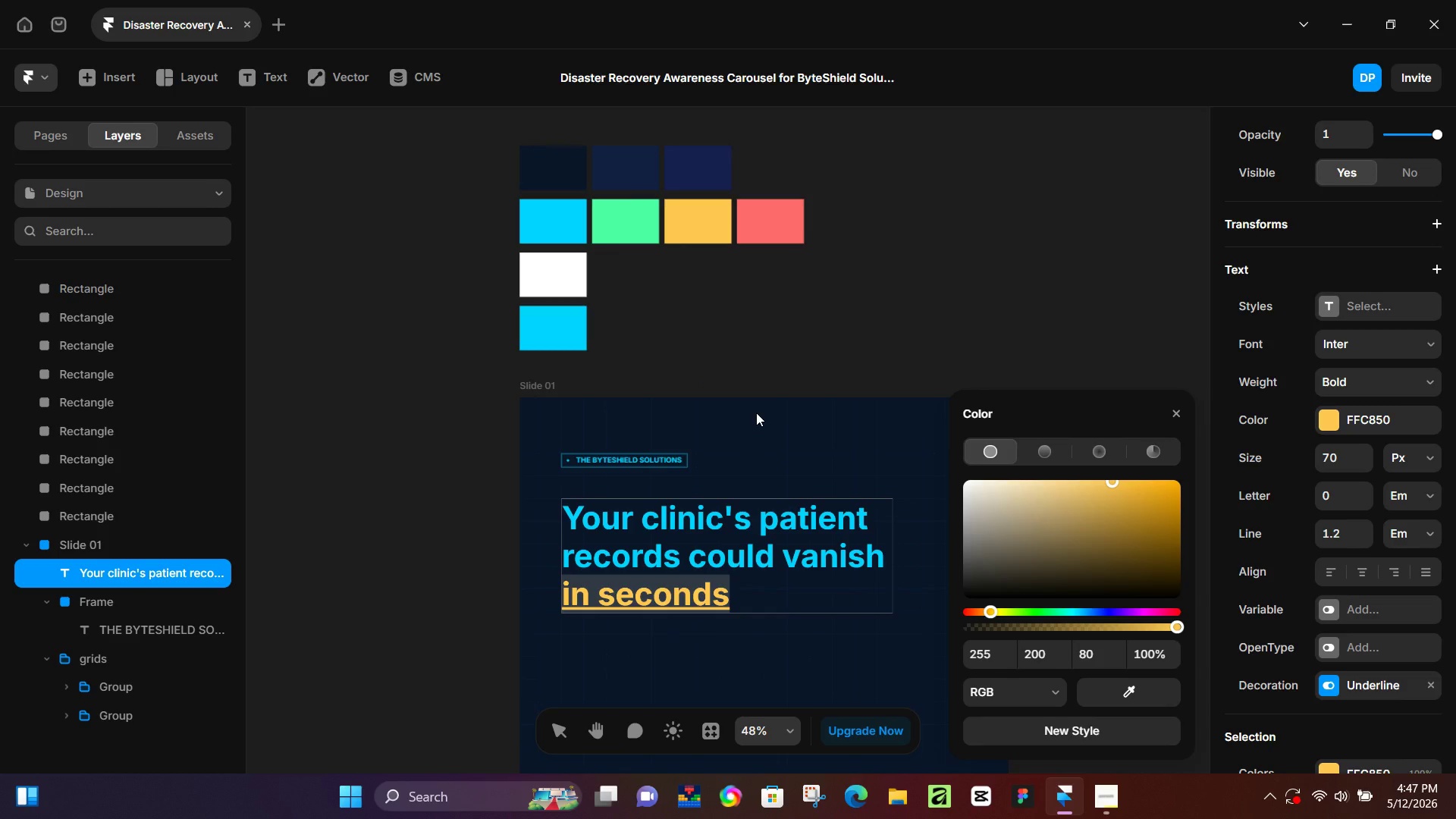 
left_click([865, 548])
 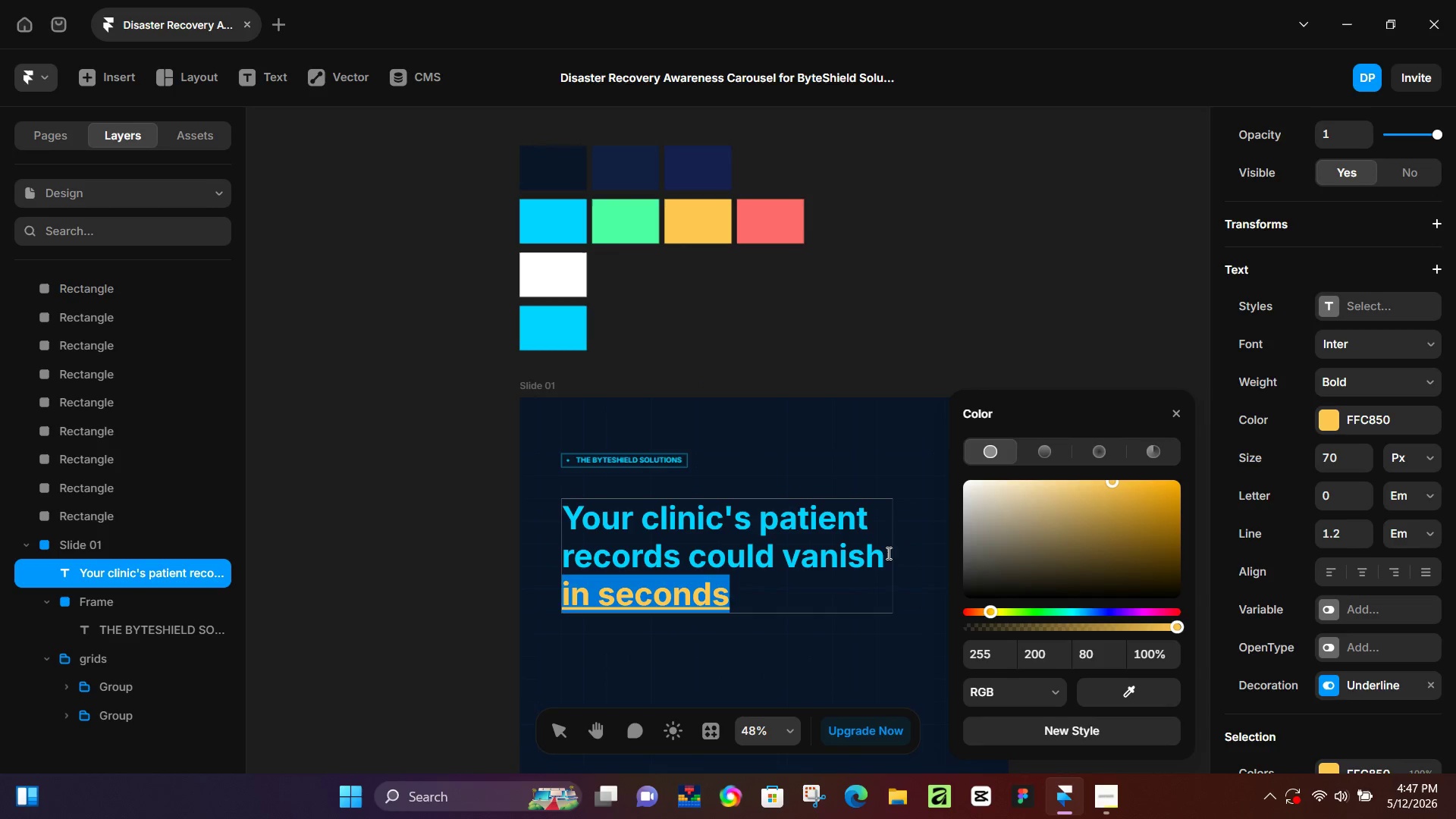 
left_click_drag(start_coordinate=[887, 553], to_coordinate=[568, 529])
 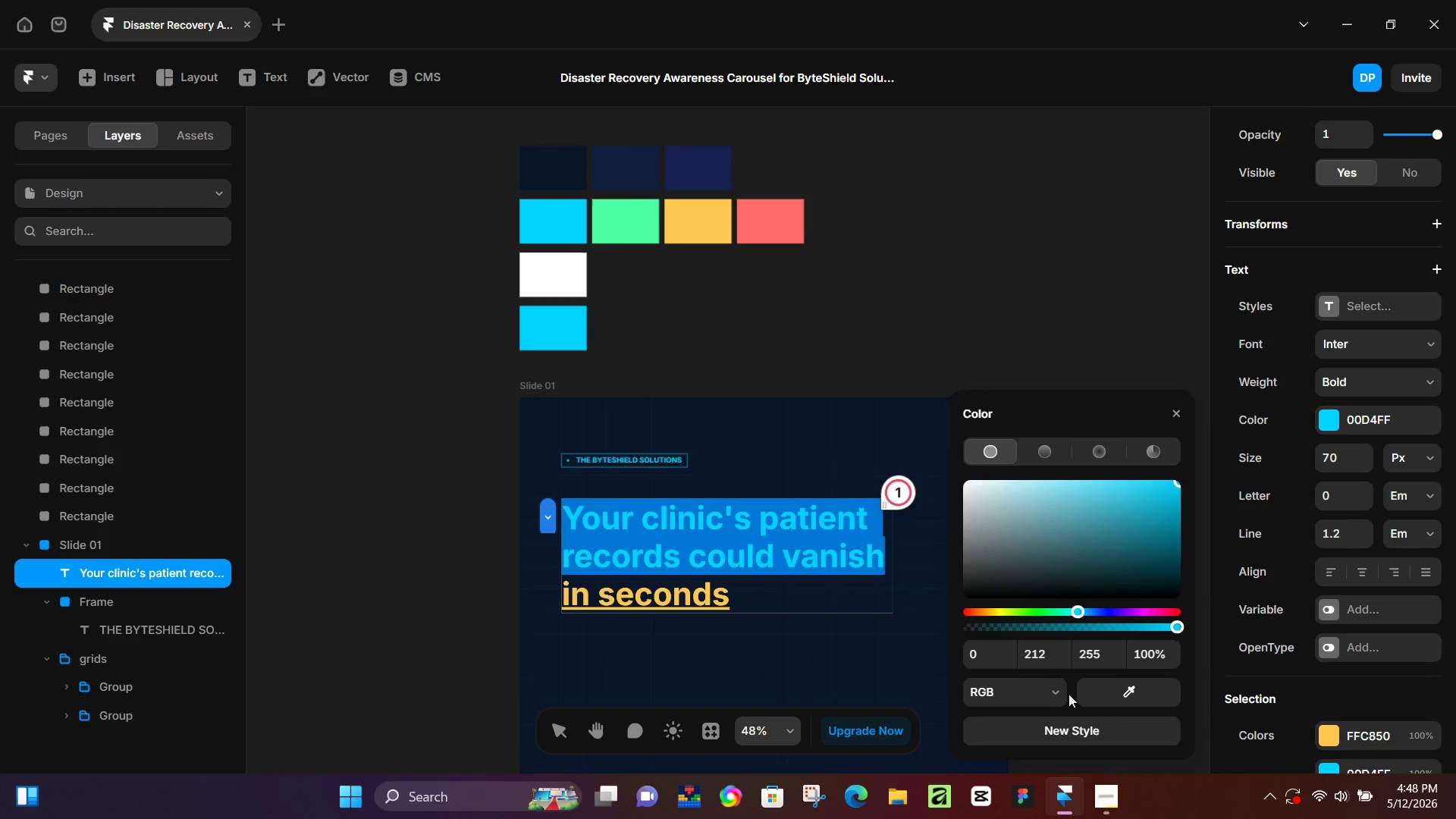 
wait(5.19)
 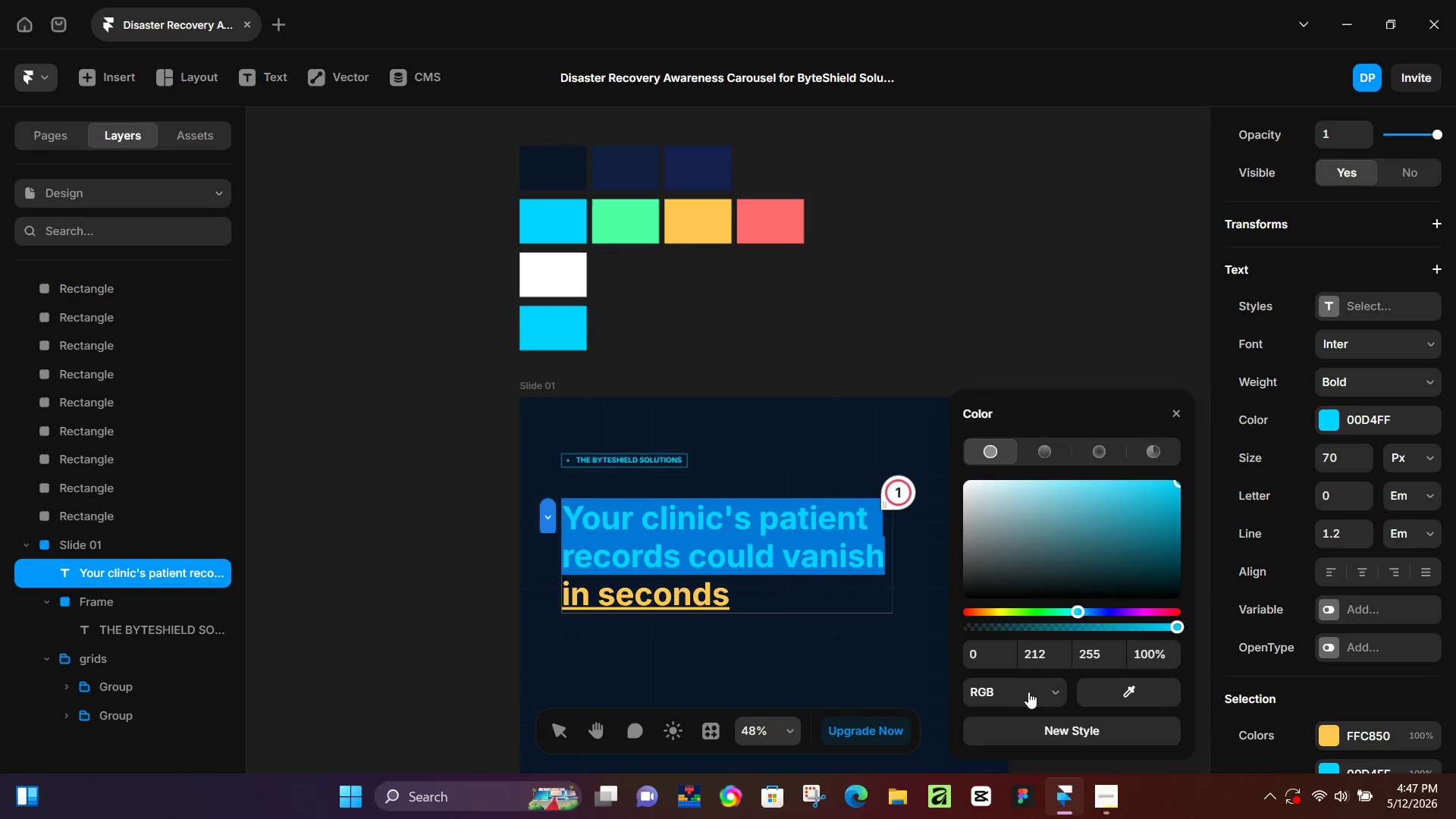 
left_click_drag(start_coordinate=[1098, 692], to_coordinate=[552, 218])
 